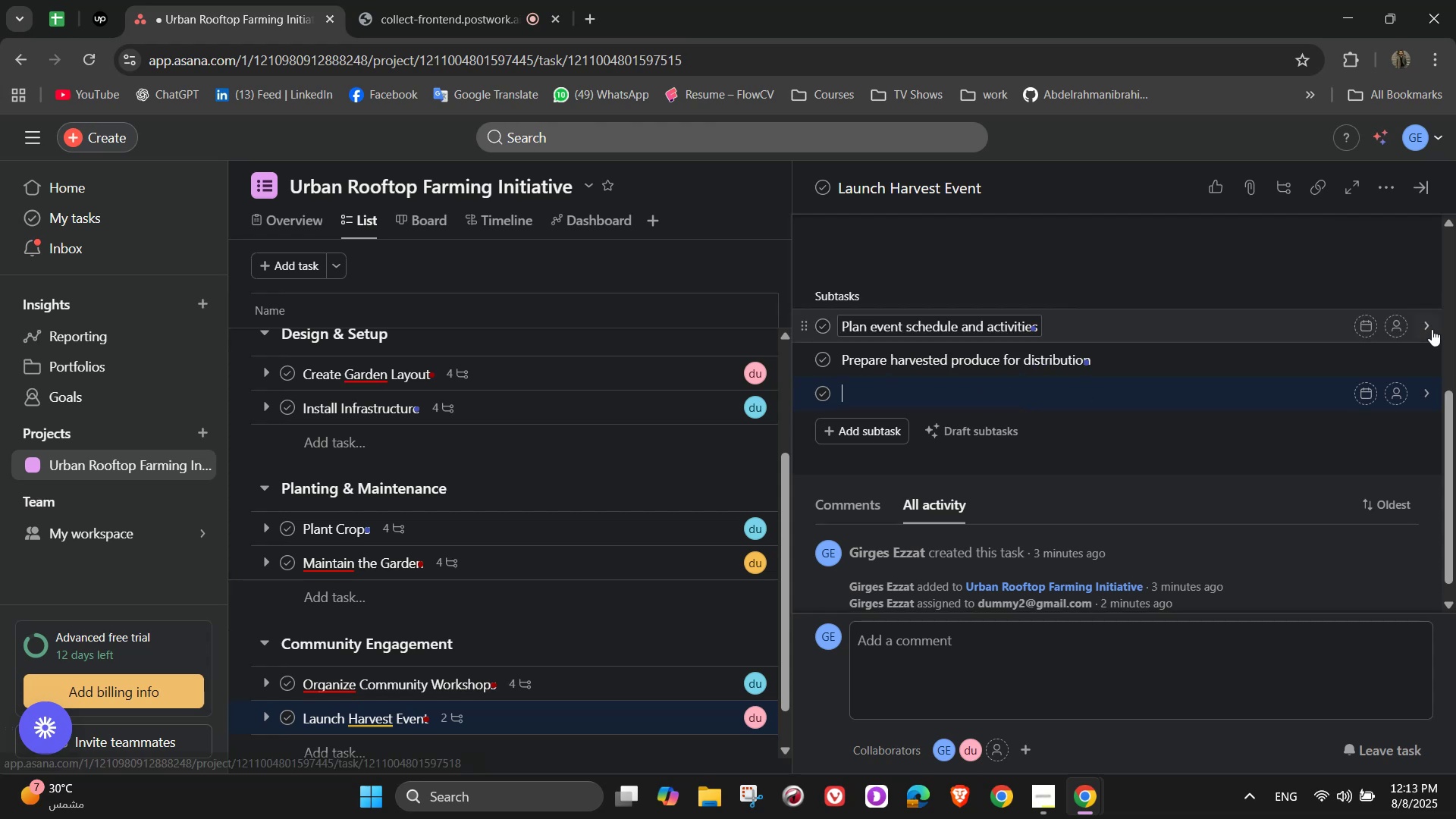 
type(Organize cooking demos or recipe)
 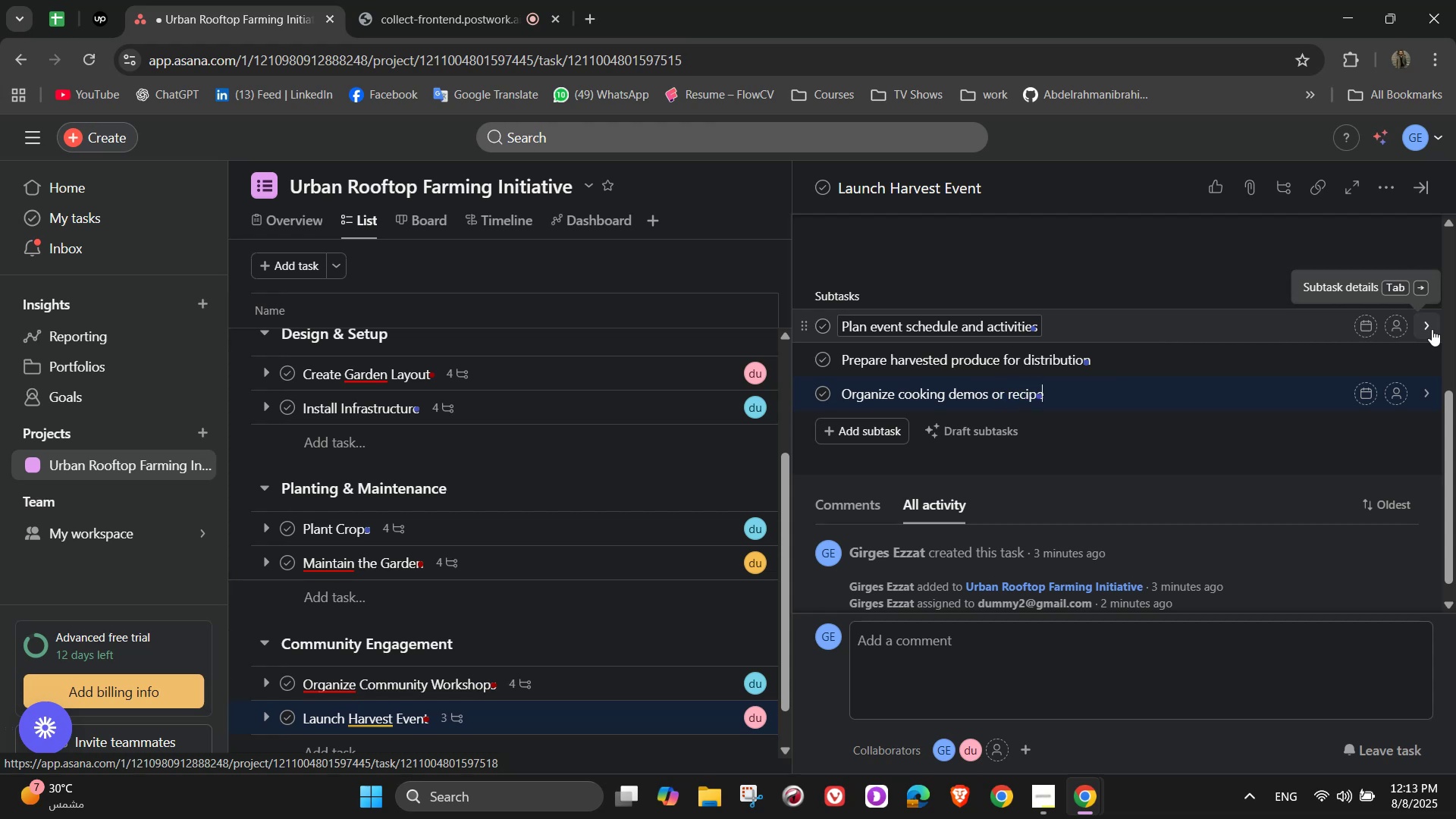 
wait(7.18)
 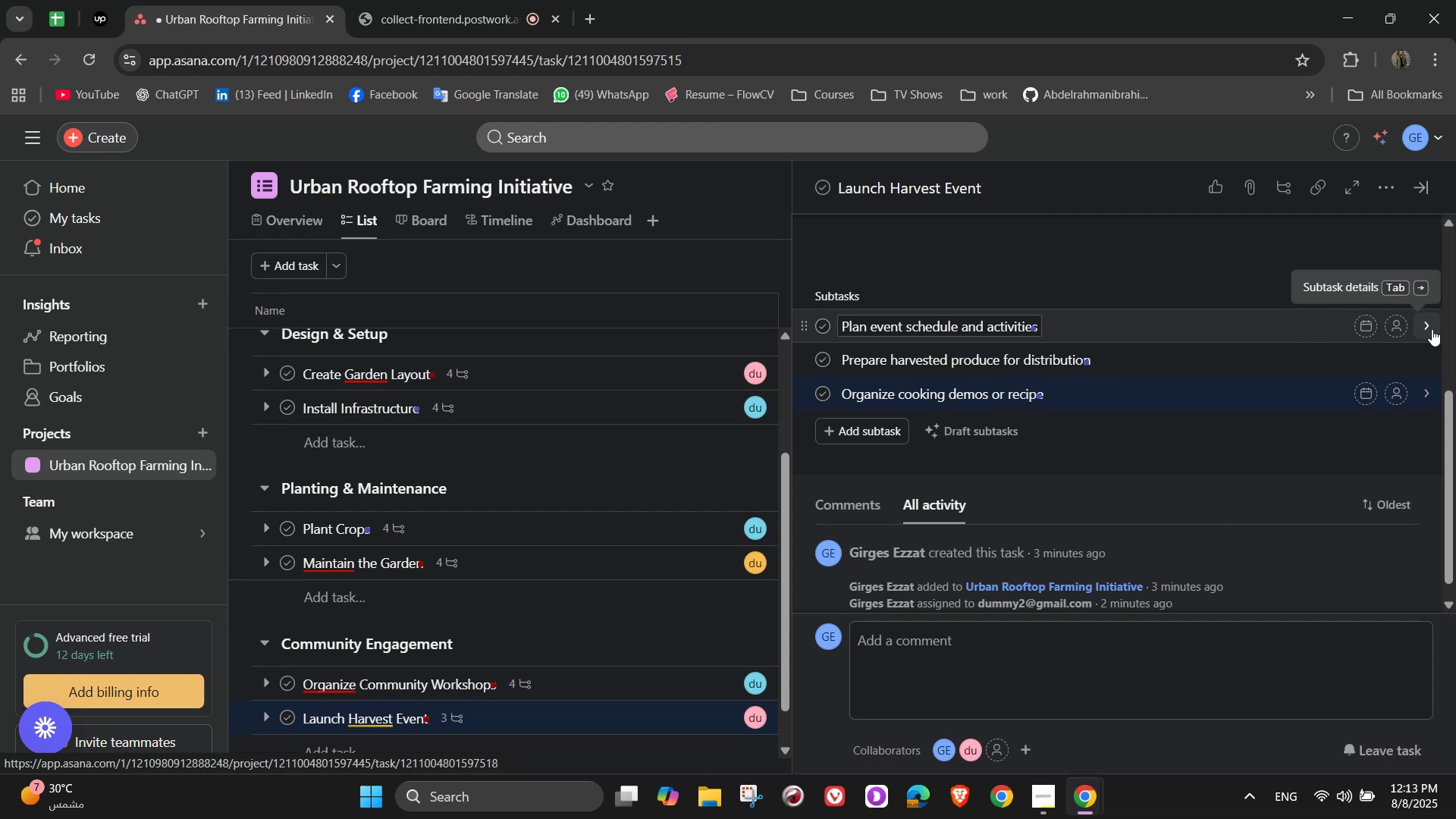 
type(-shar)
key(Backspace)
type(ring )
 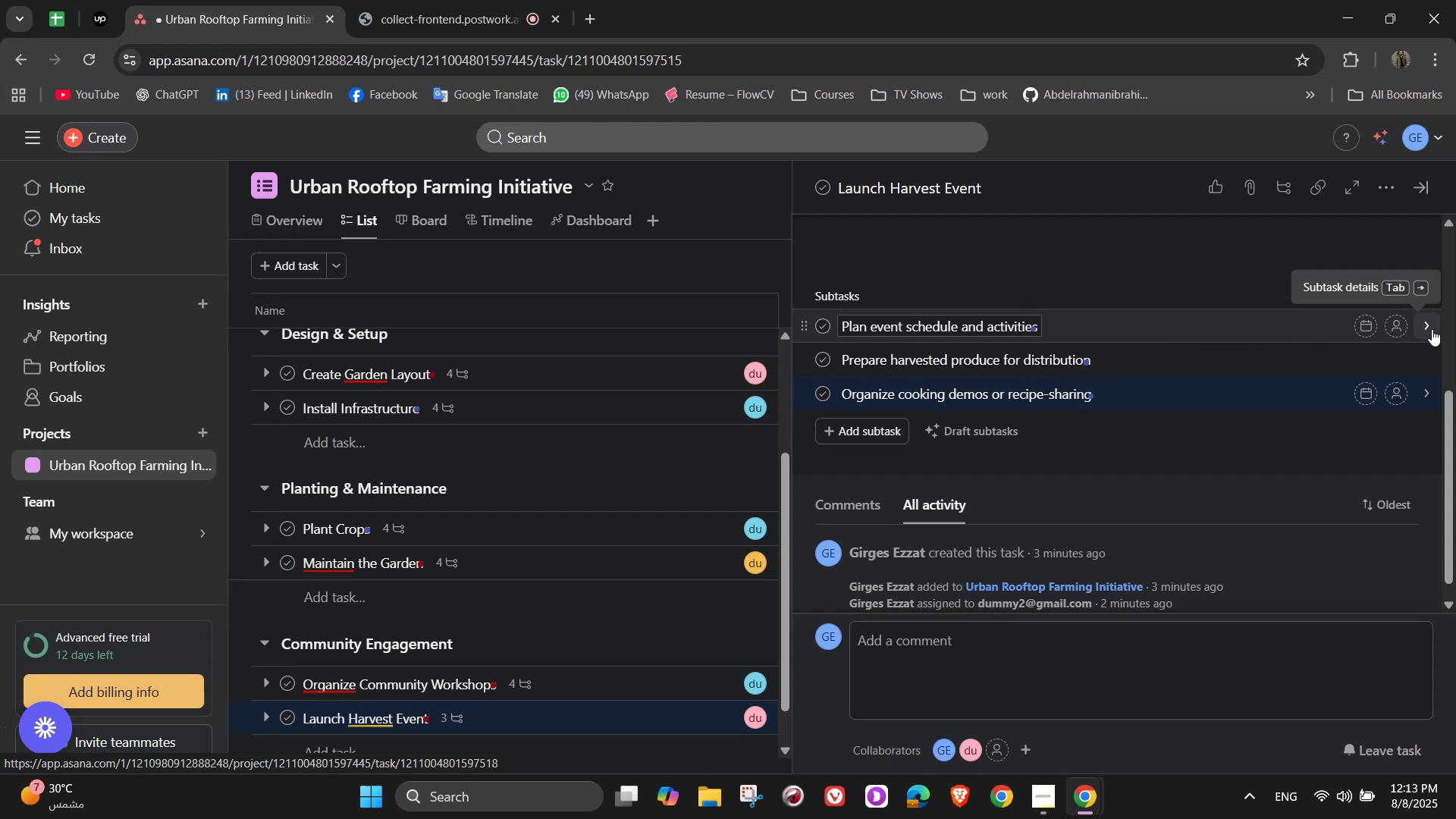 
wait(7.96)
 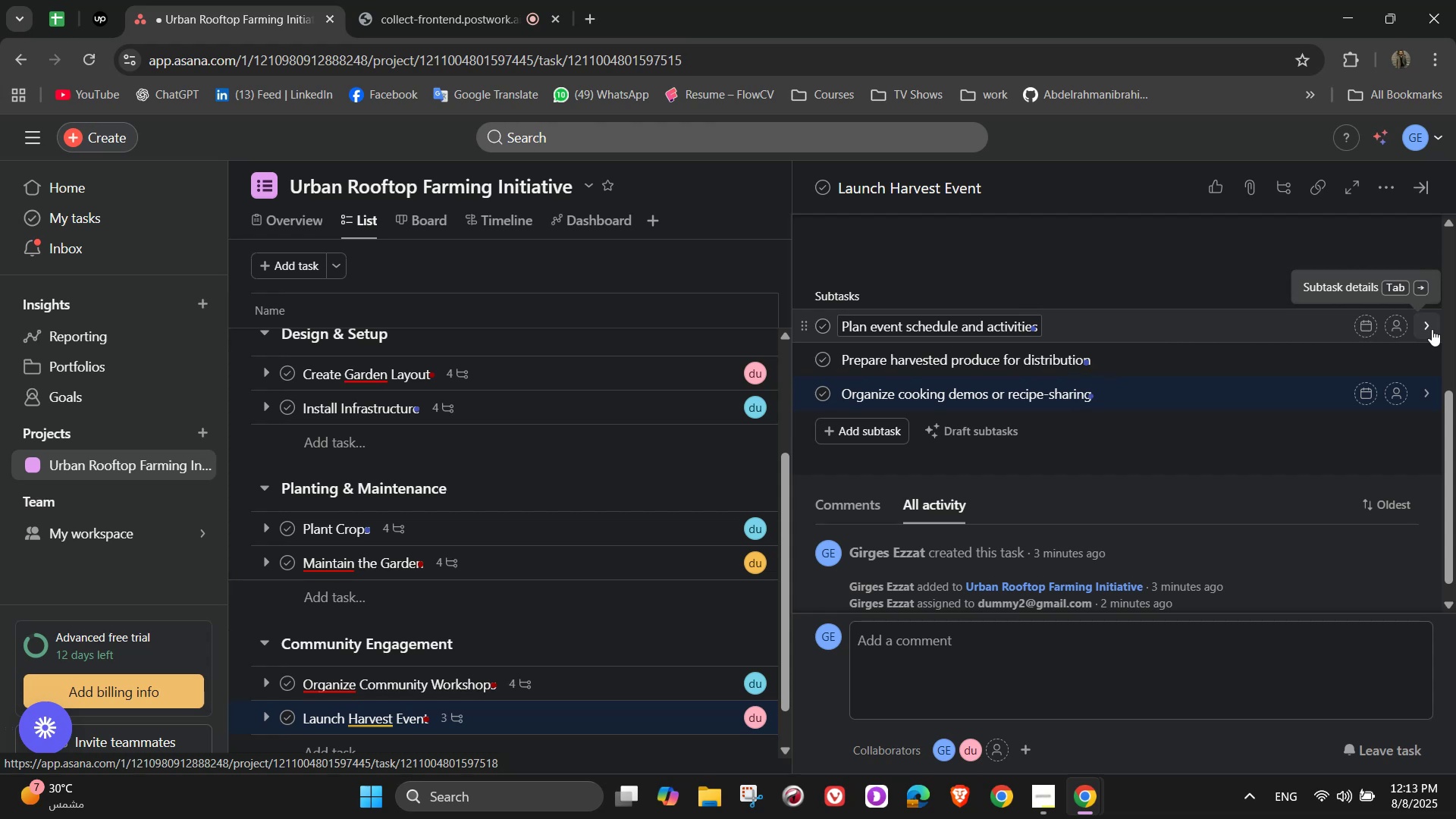 
type(sessions)
 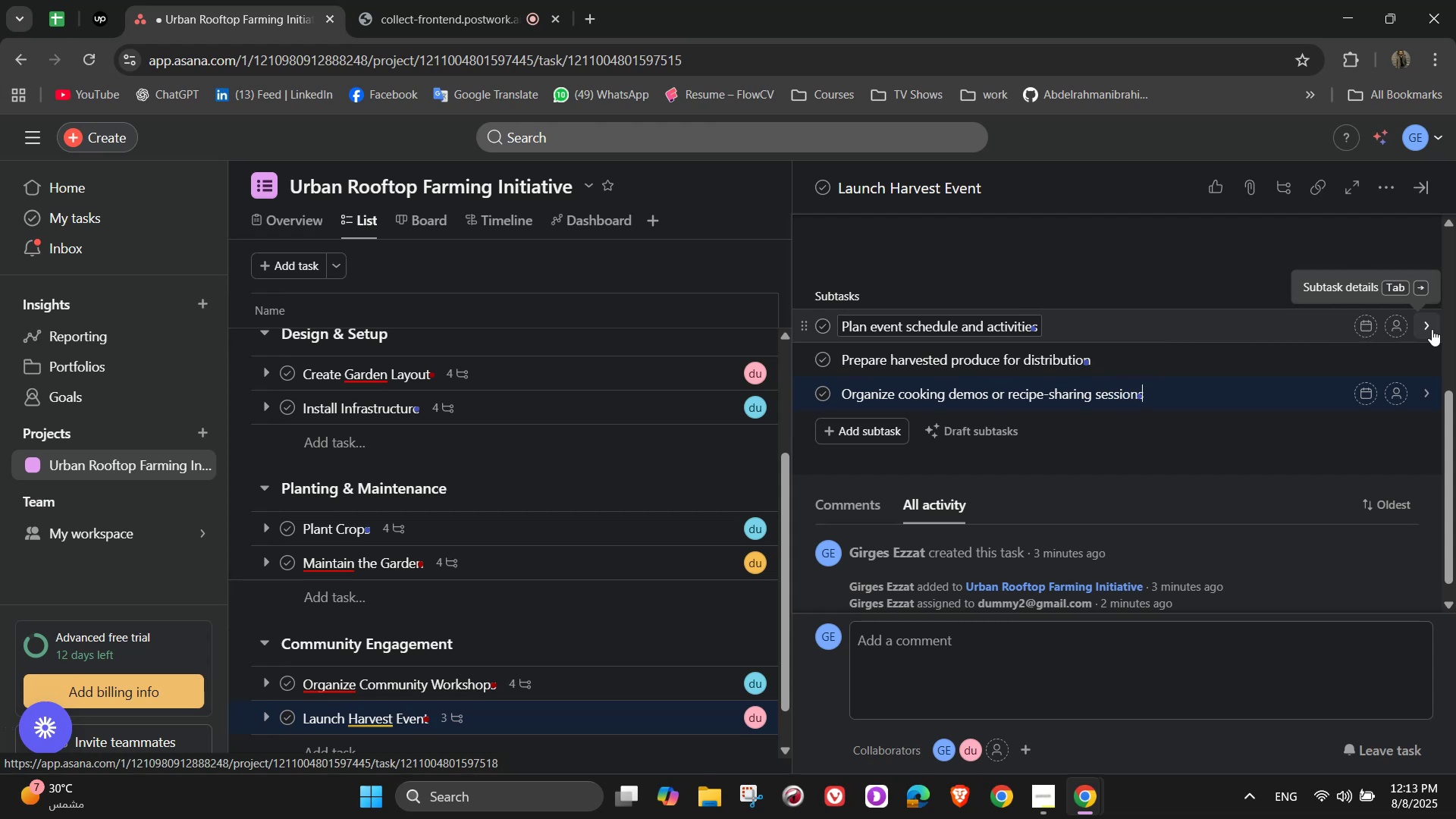 
key(Enter)
 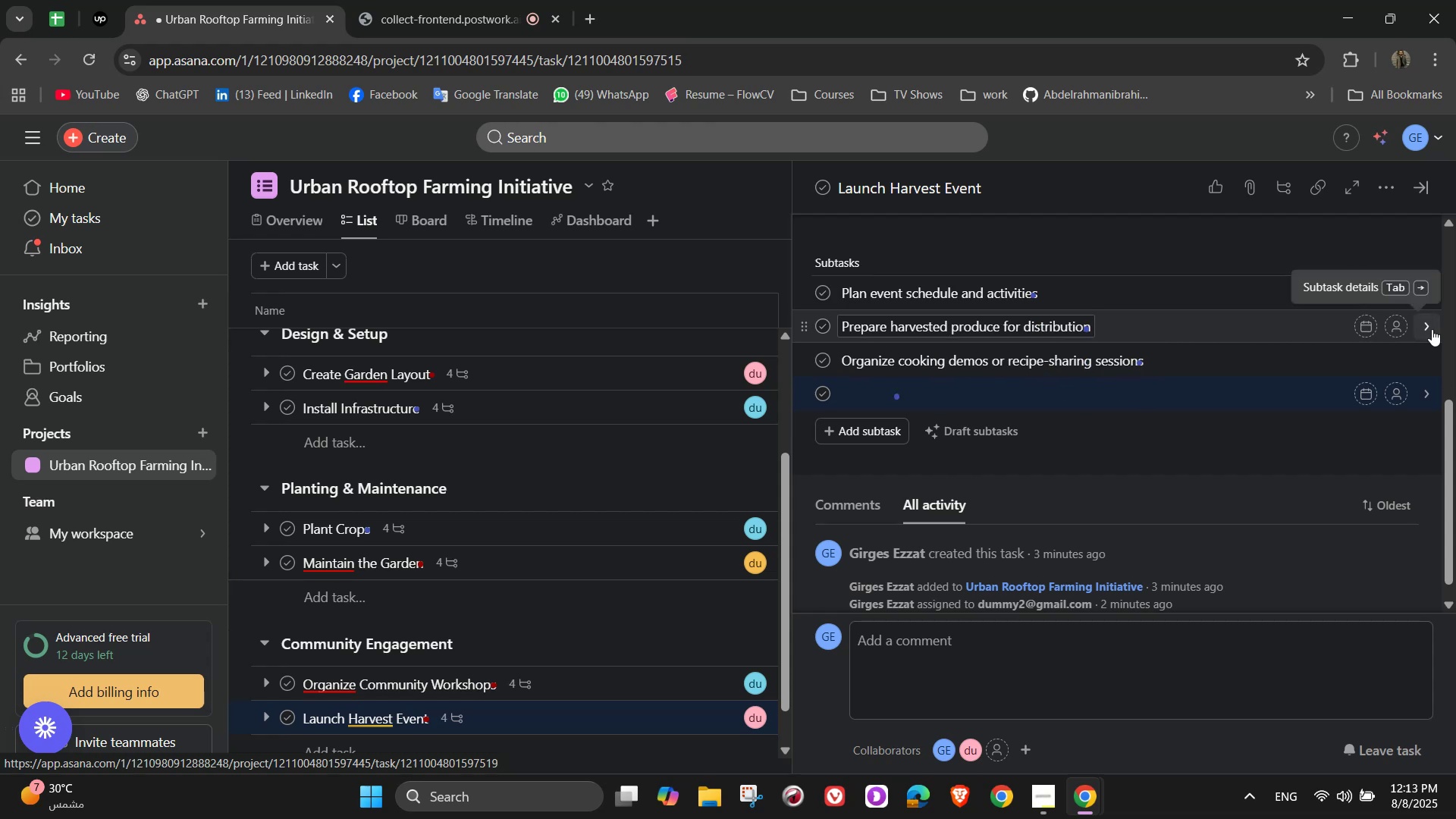 
type(Promote the event on social media and local )
 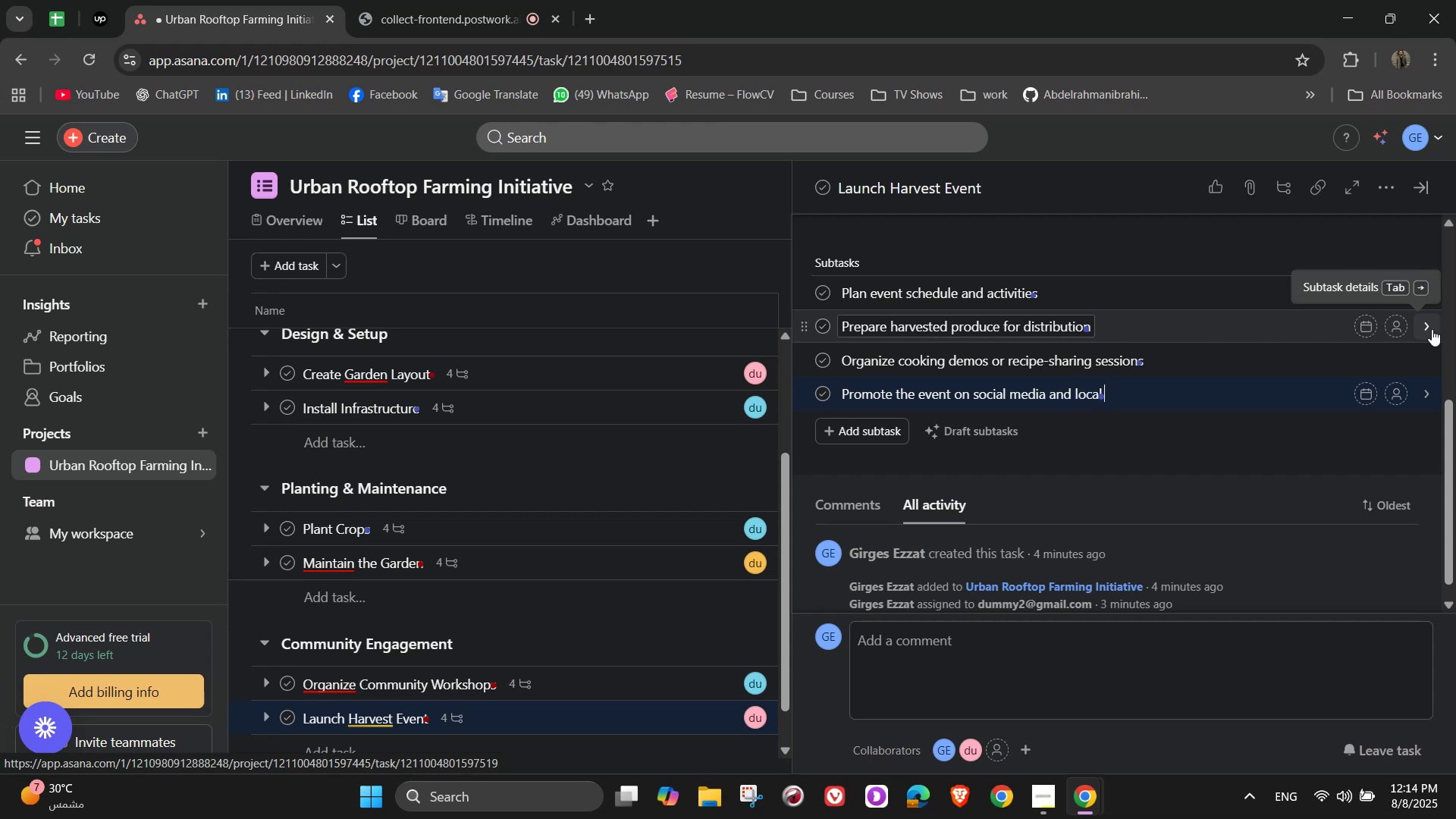 
type(neto[NumLock][NumLock])
key(Backspace)
type(works)
 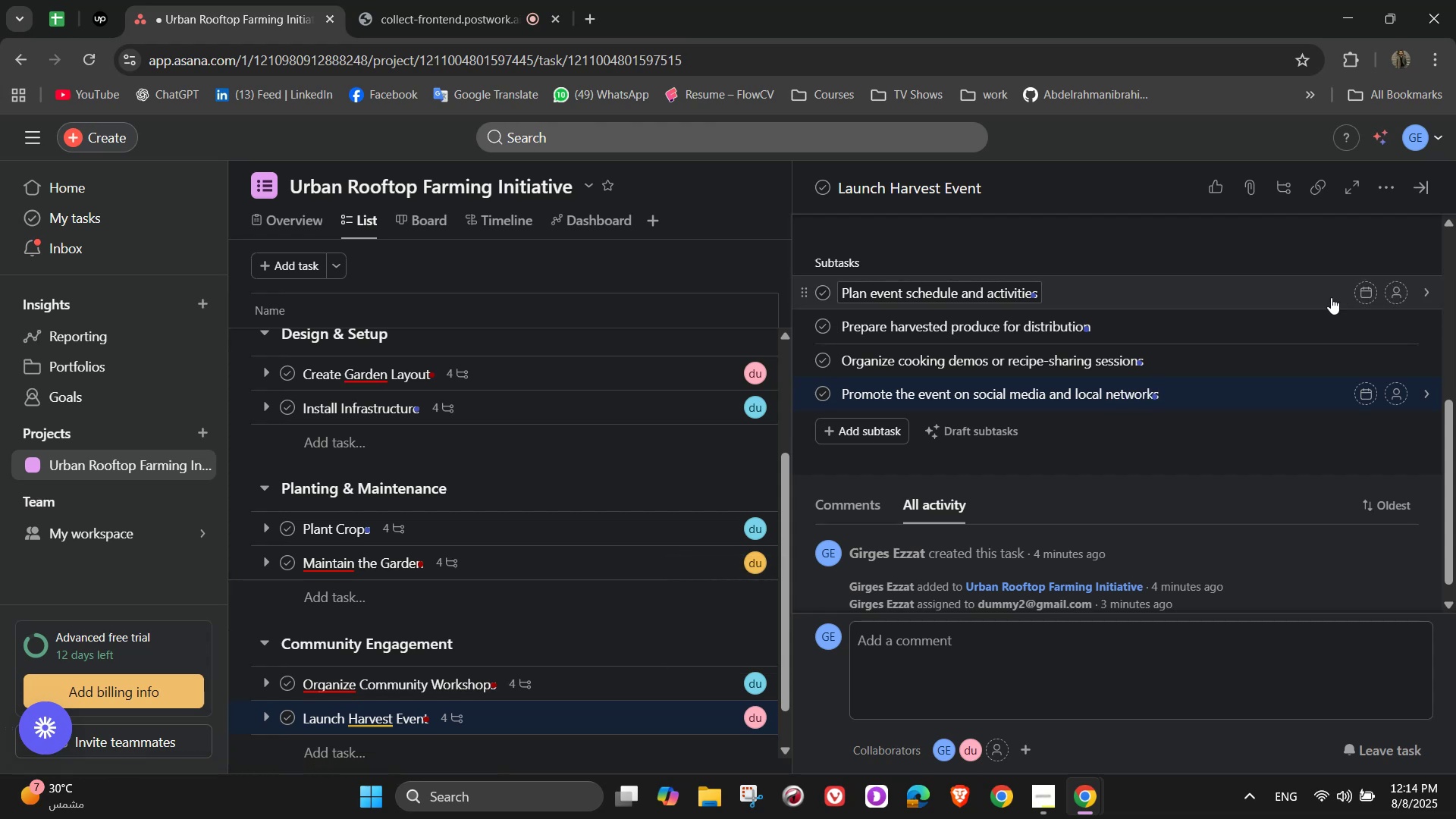 
wait(5.66)
 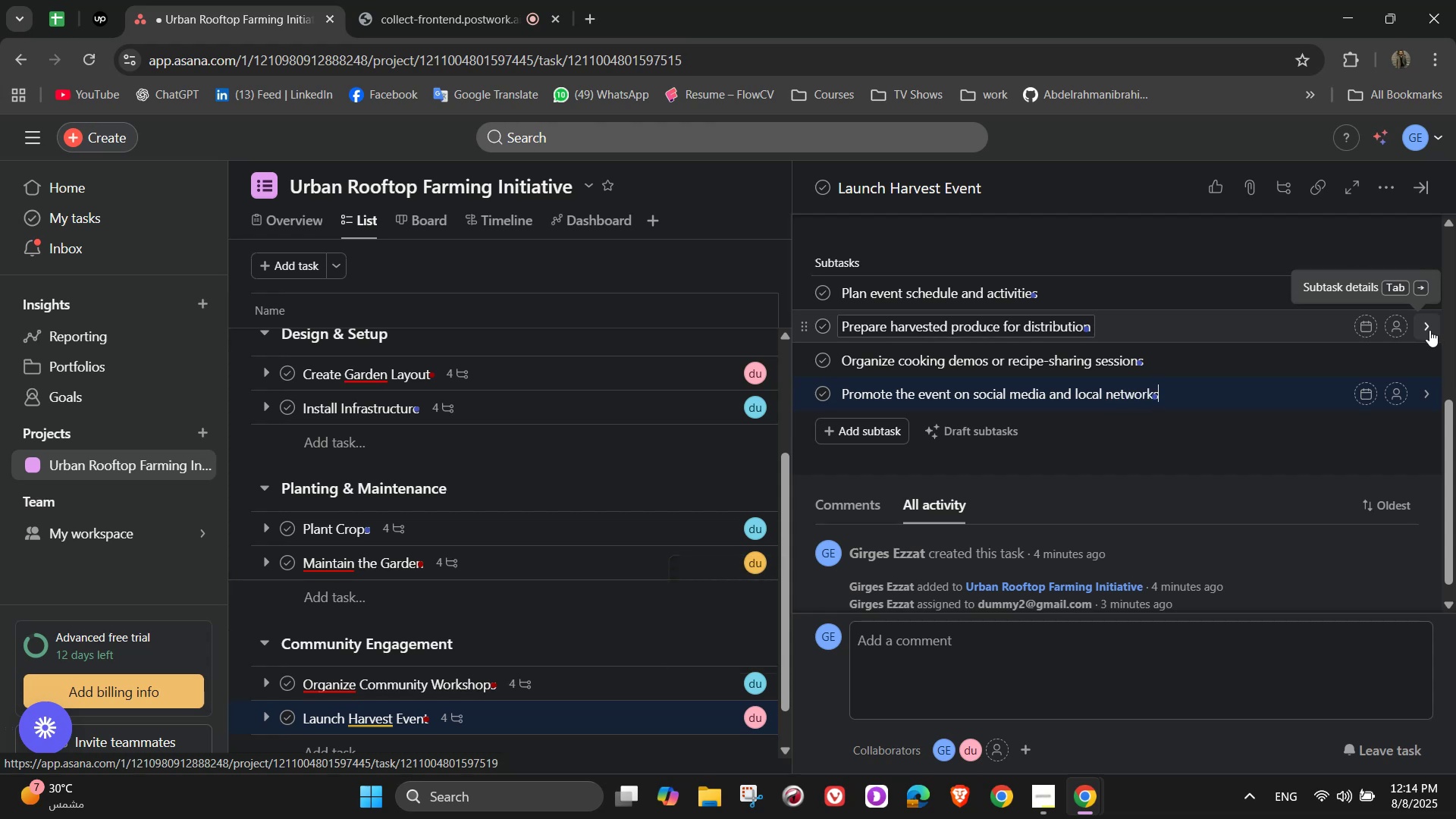 
scroll: coordinate [1117, 519], scroll_direction: up, amount: 2.0
 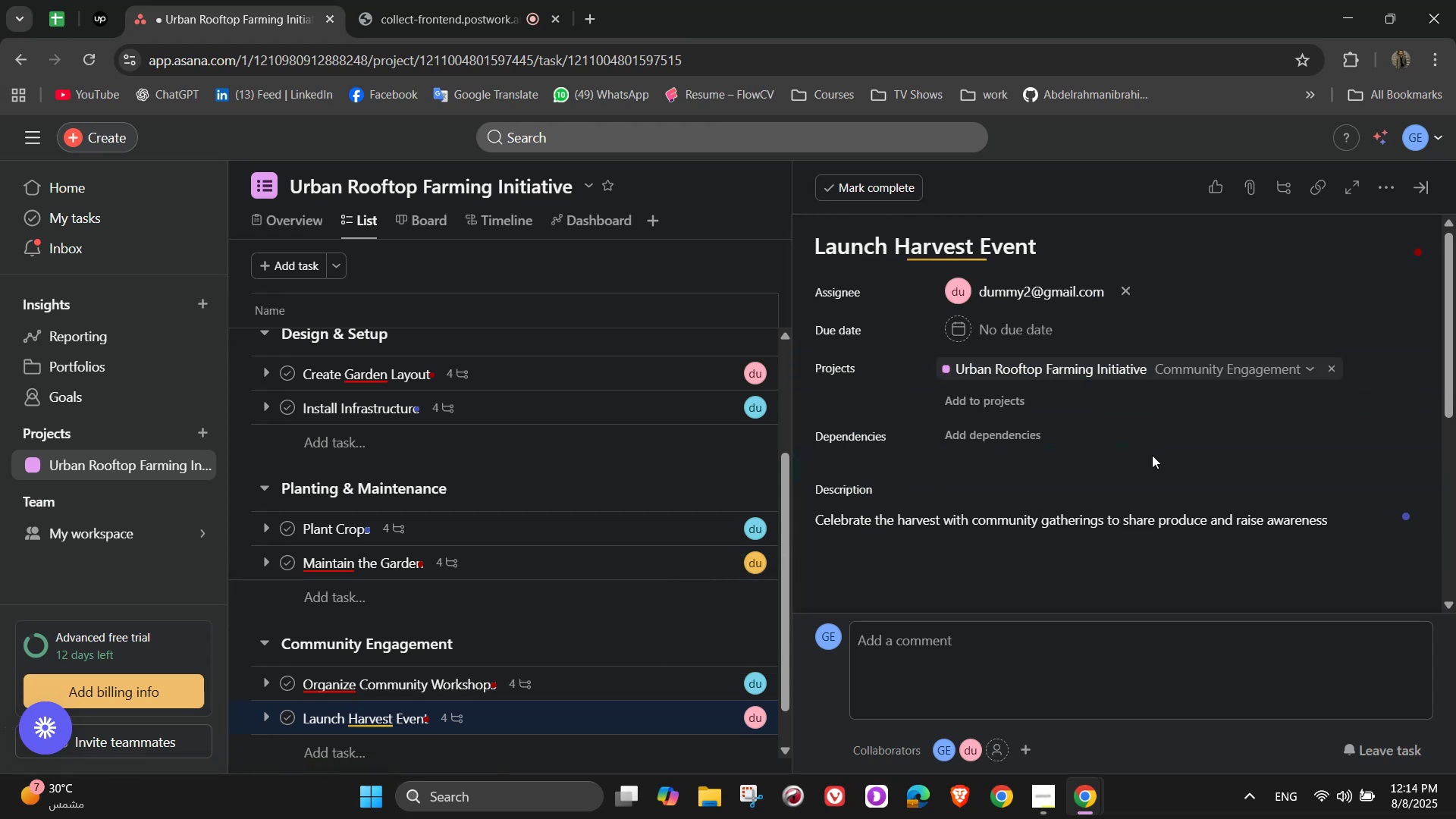 
left_click([1162, 463])
 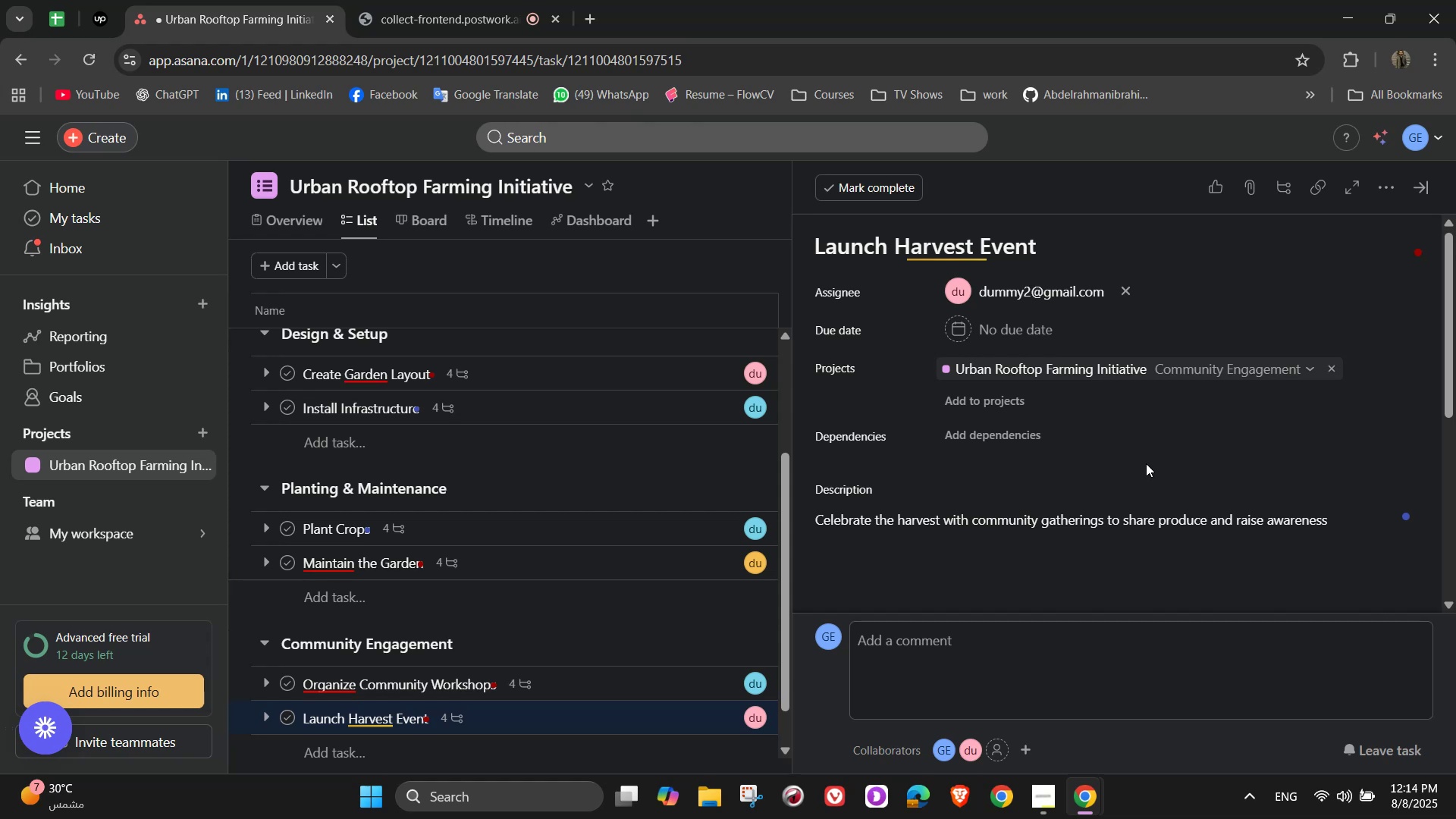 
scroll: coordinate [1157, 461], scroll_direction: up, amount: 3.0
 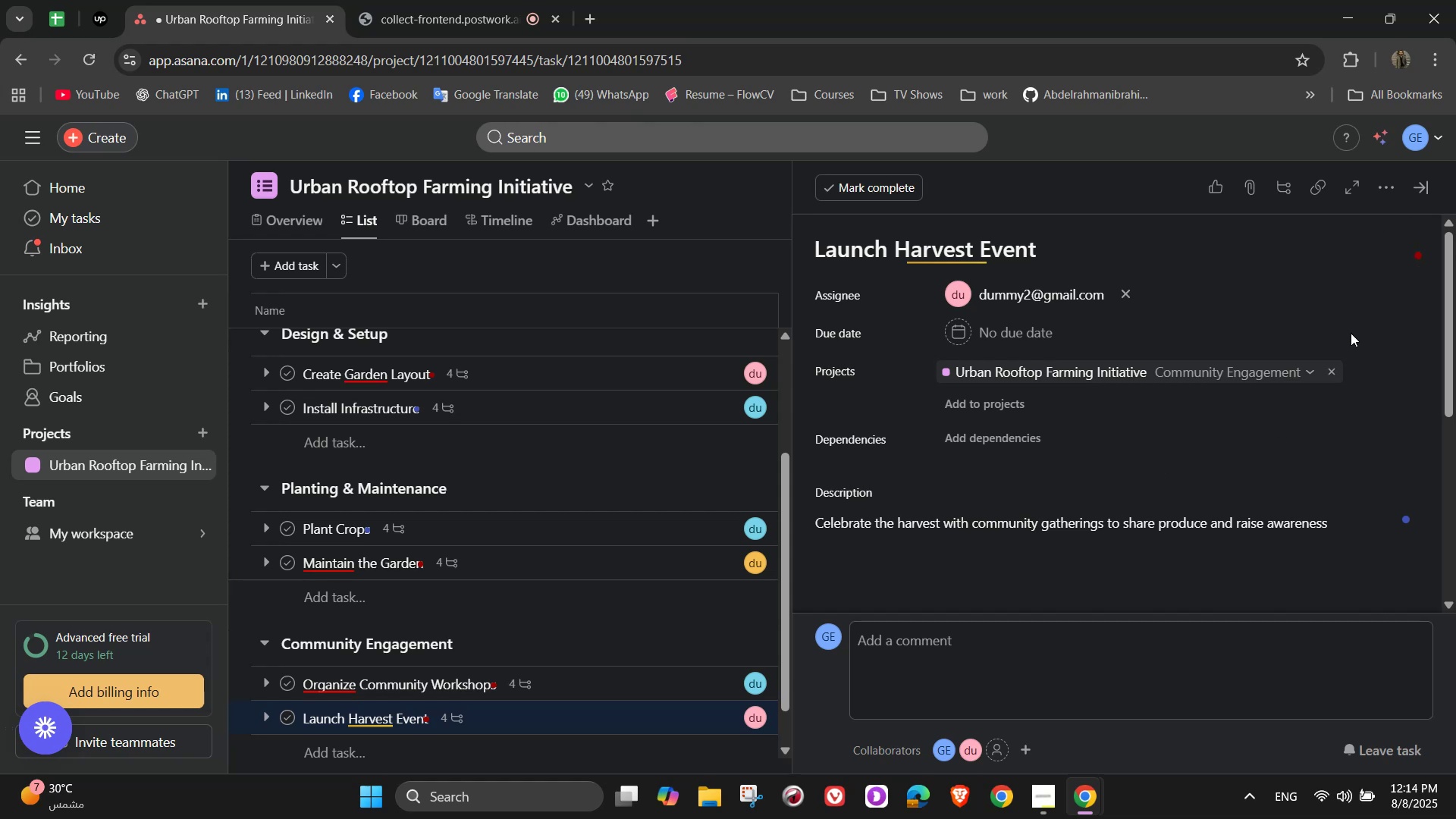 
wait(6.11)
 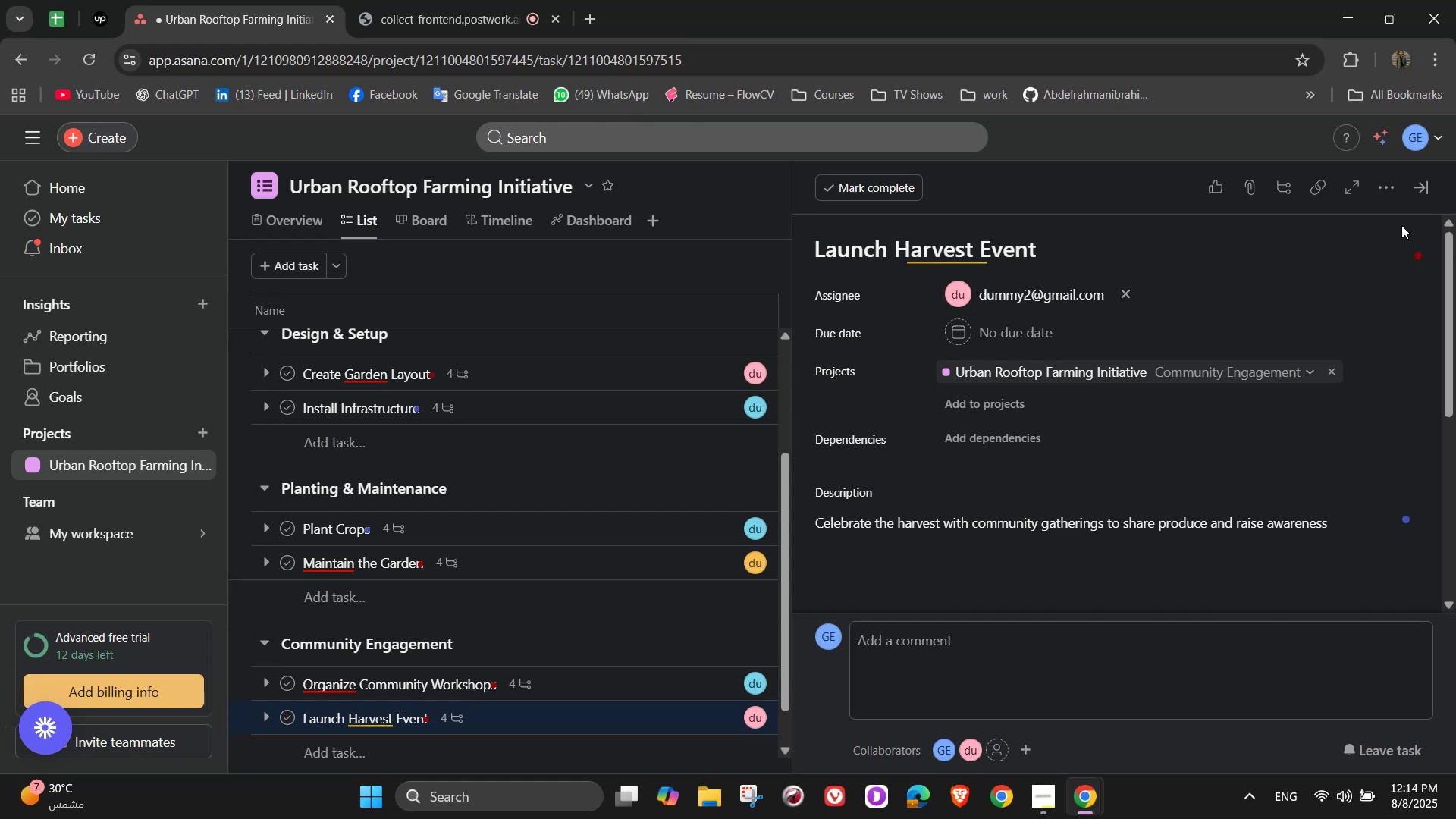 
scroll: coordinate [631, 463], scroll_direction: up, amount: 4.0
 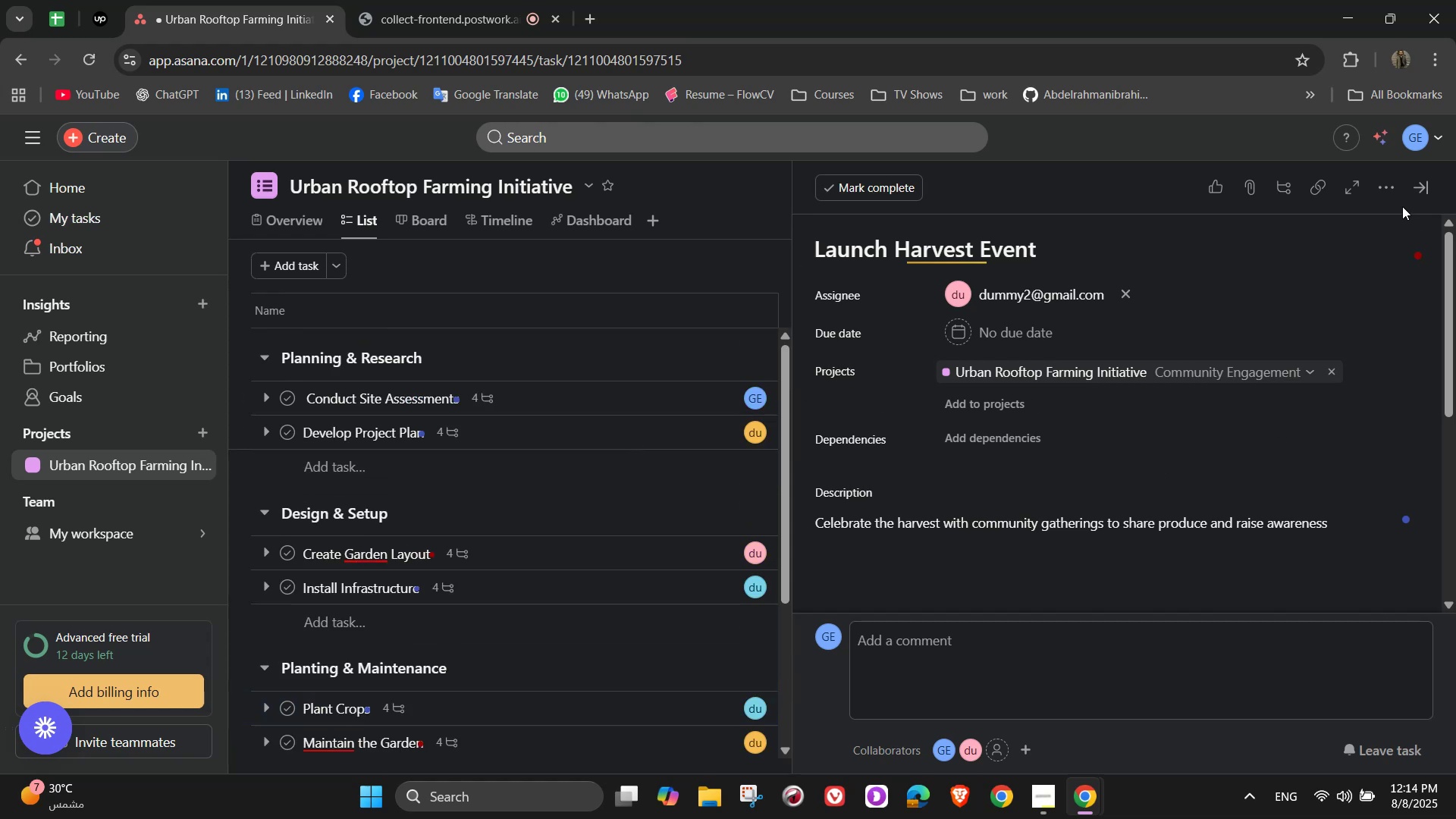 
left_click([1416, 190])
 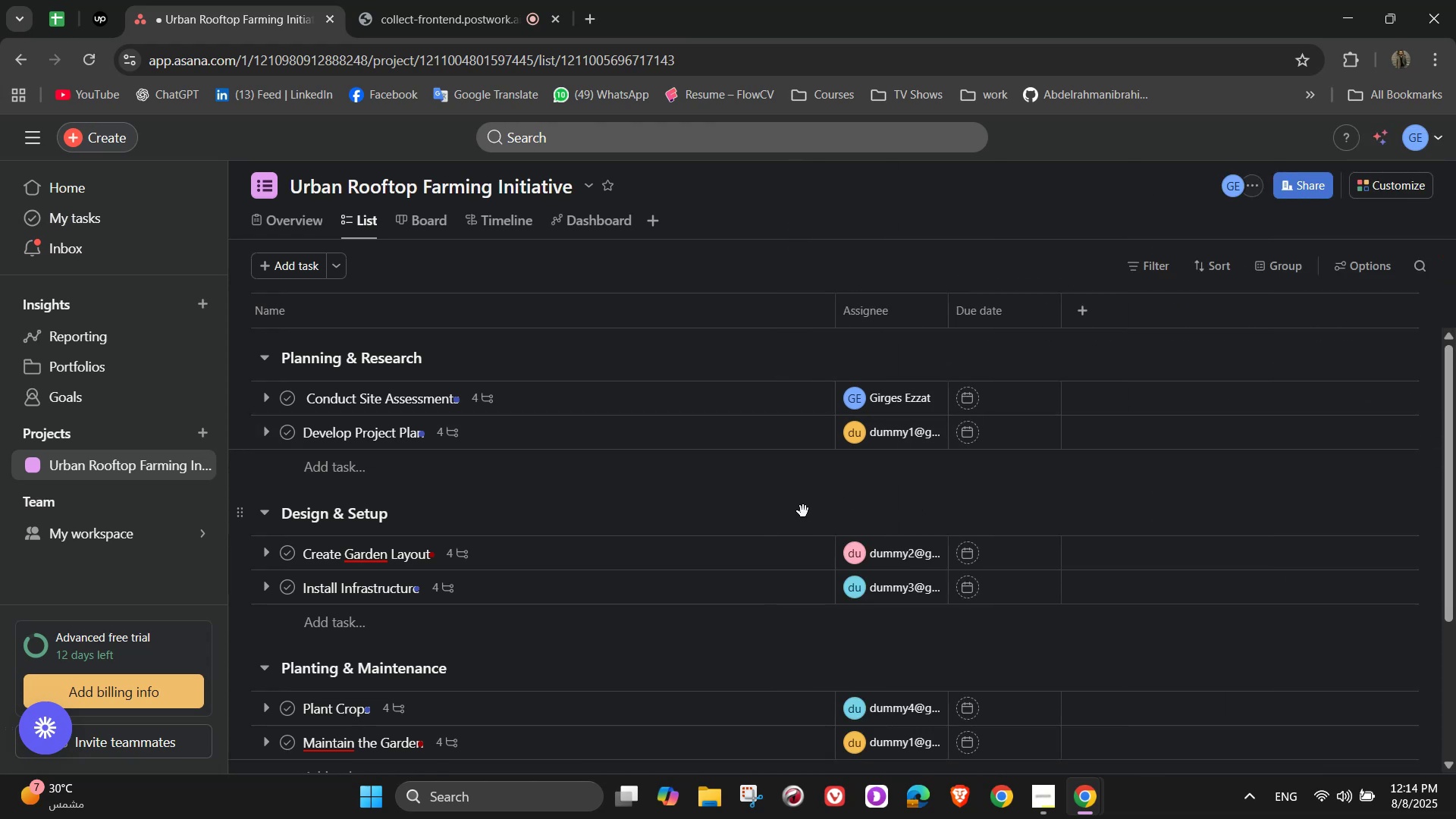 
scroll: coordinate [719, 551], scroll_direction: down, amount: 5.0
 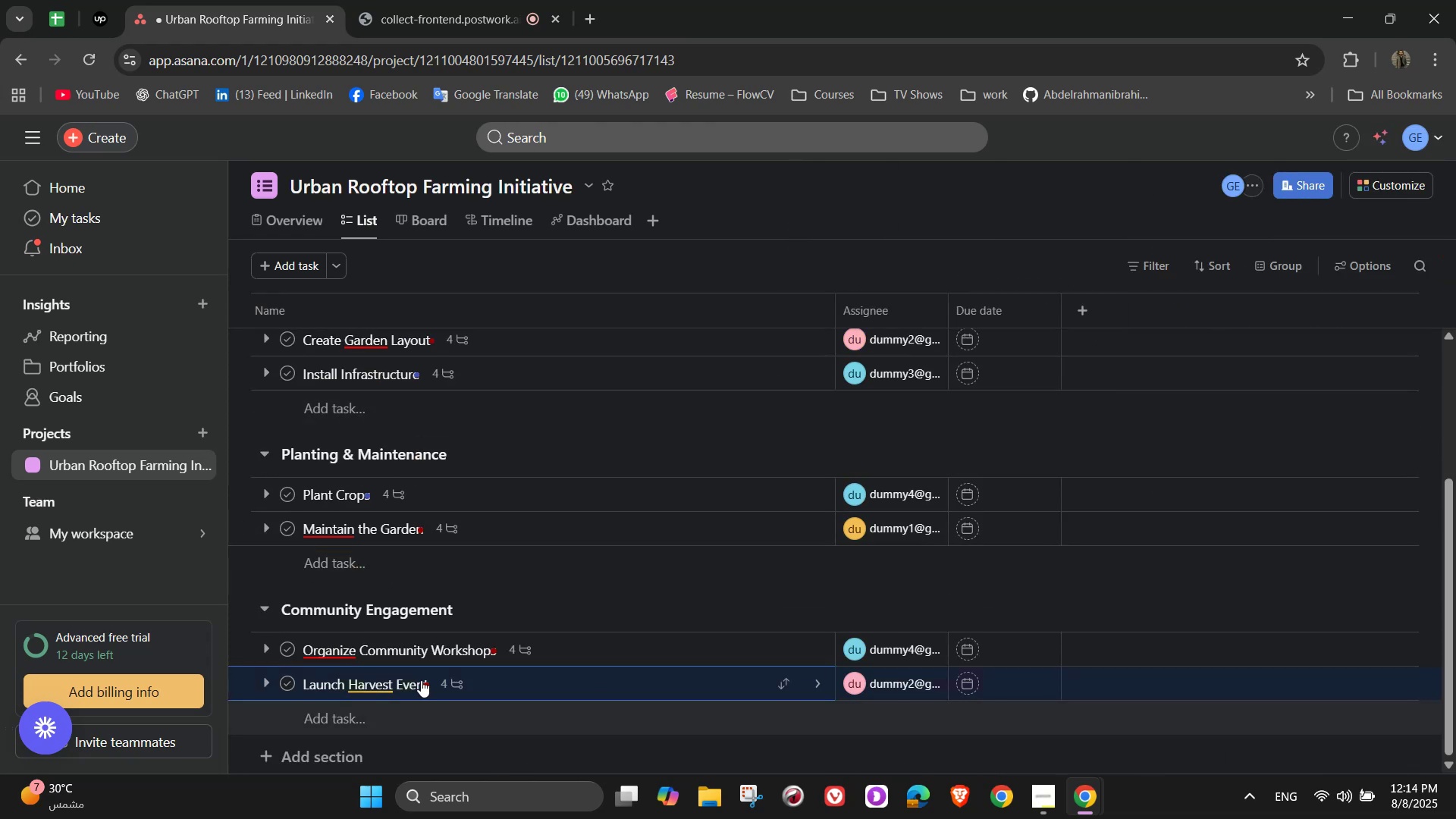 
scroll: coordinate [633, 446], scroll_direction: up, amount: 6.0
 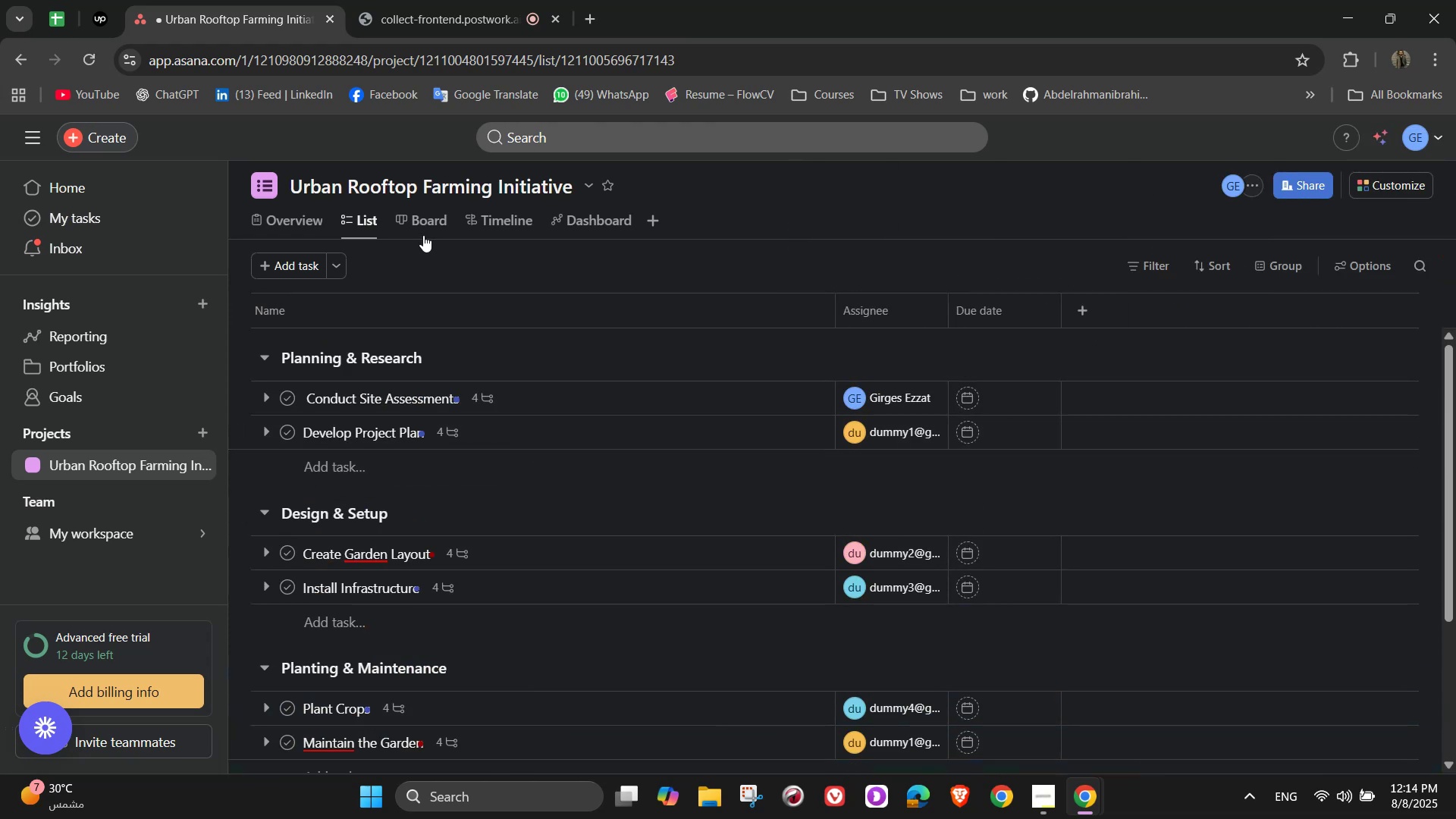 
left_click([423, 231])
 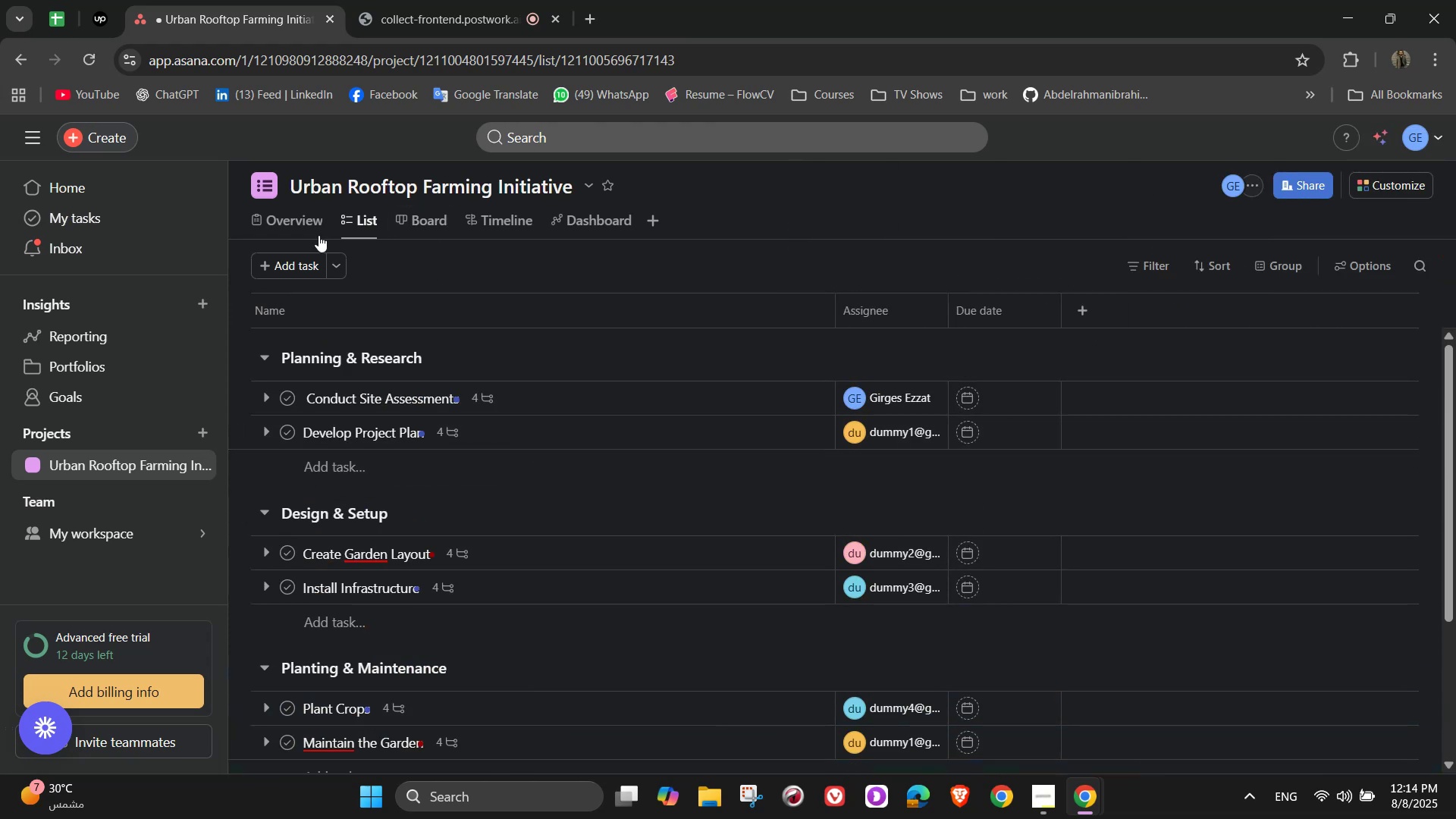 
left_click([314, 231])
 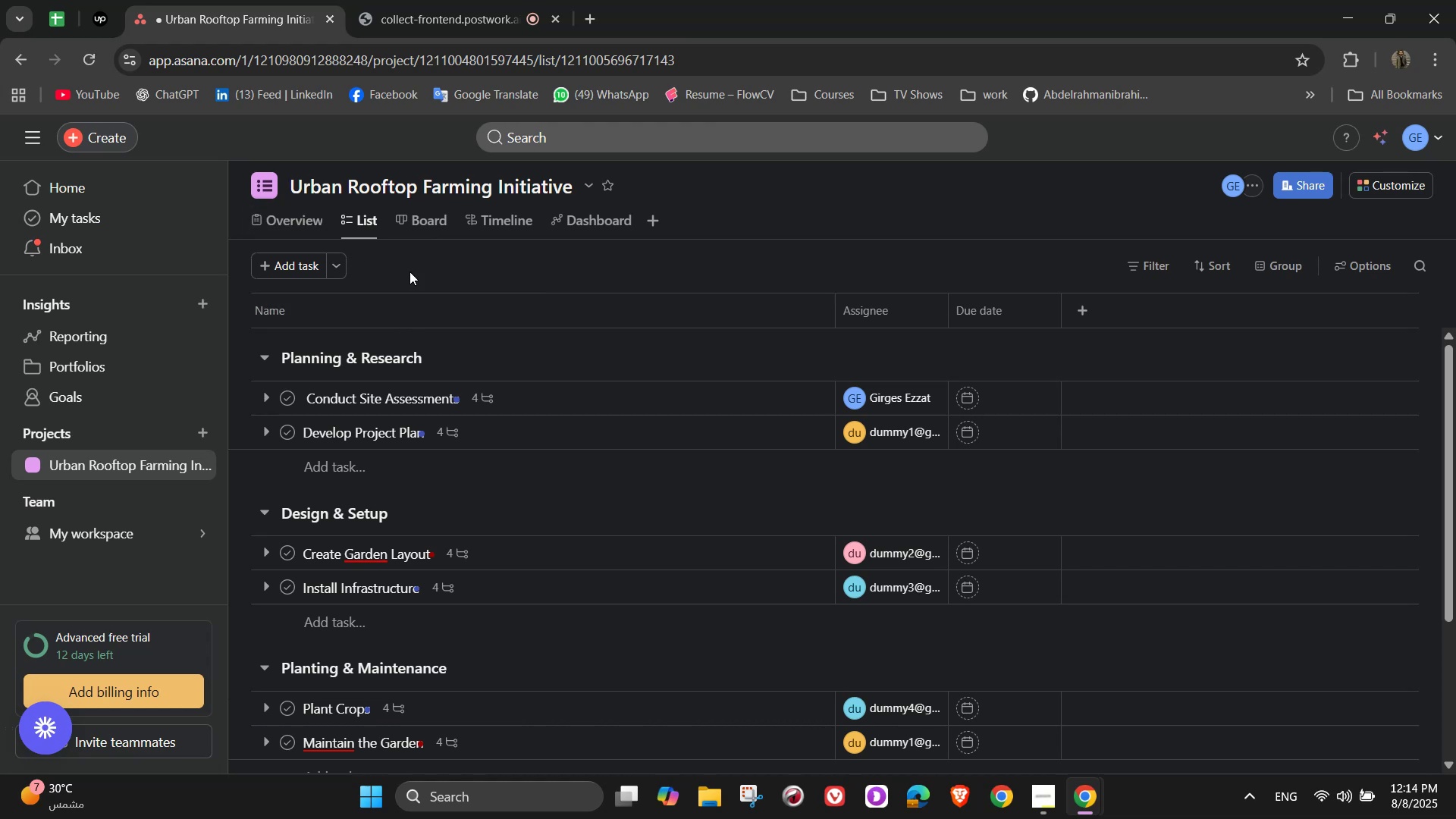 
wait(14.02)
 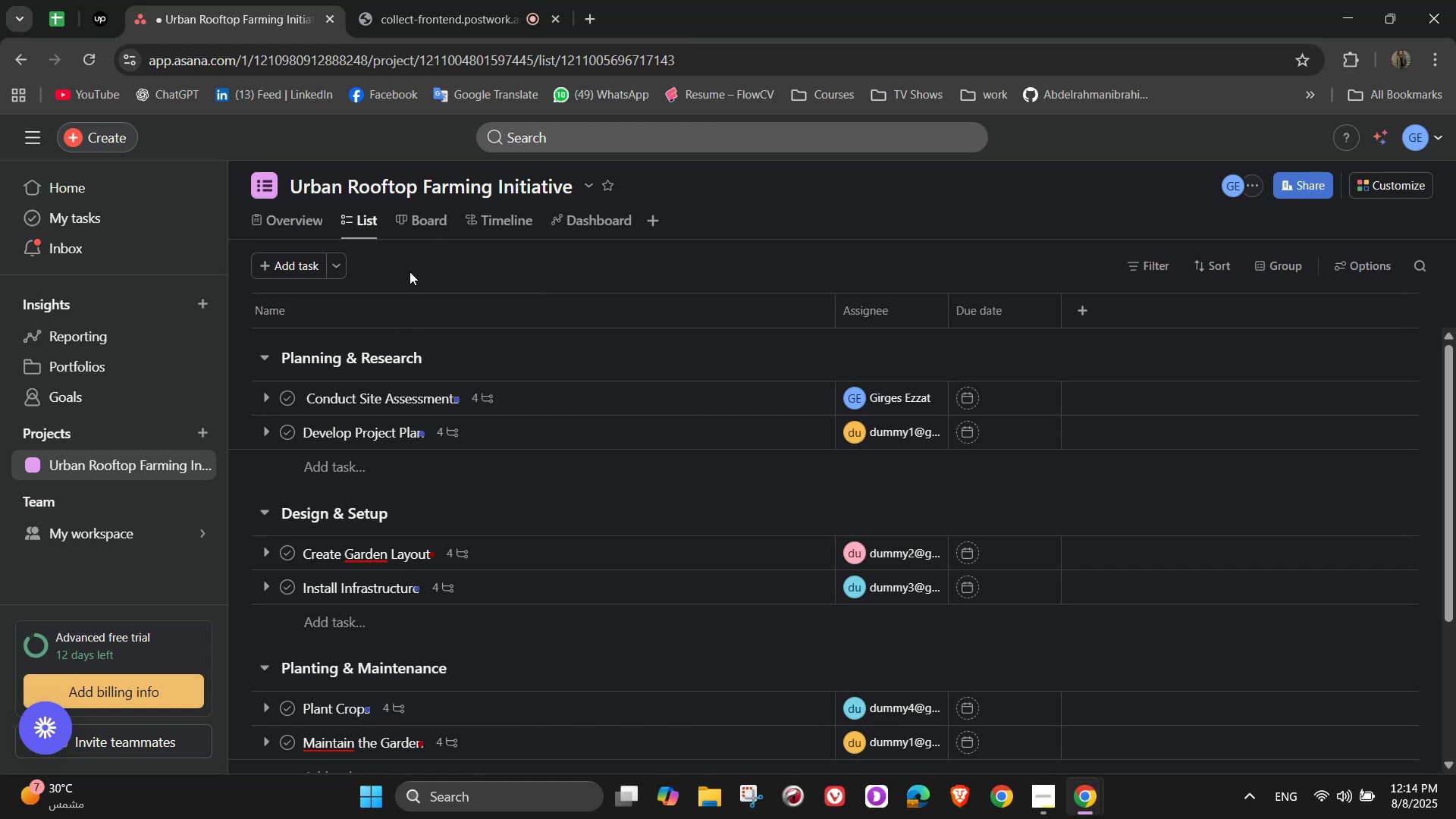 
left_click([303, 221])
 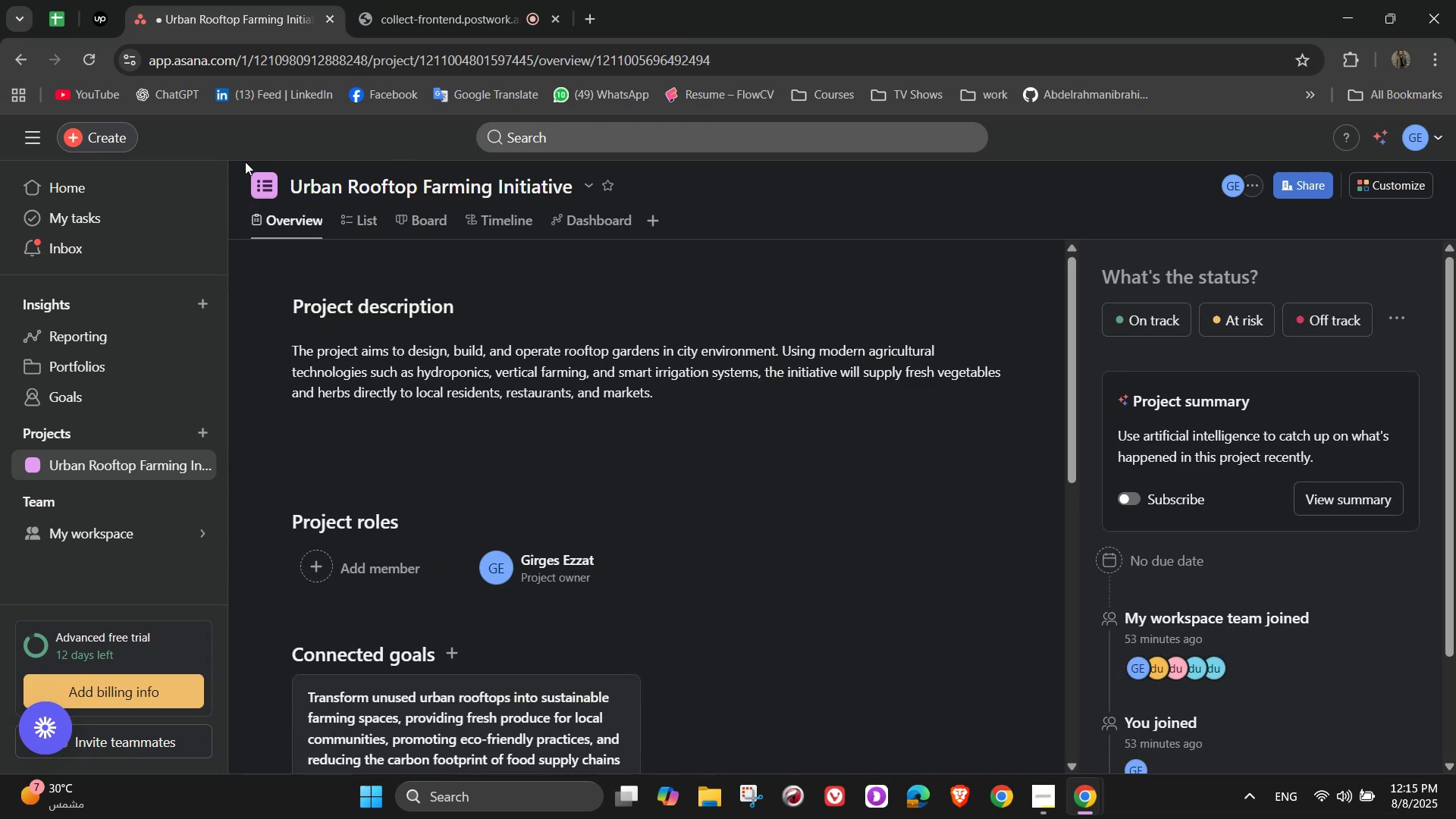 
wait(5.3)
 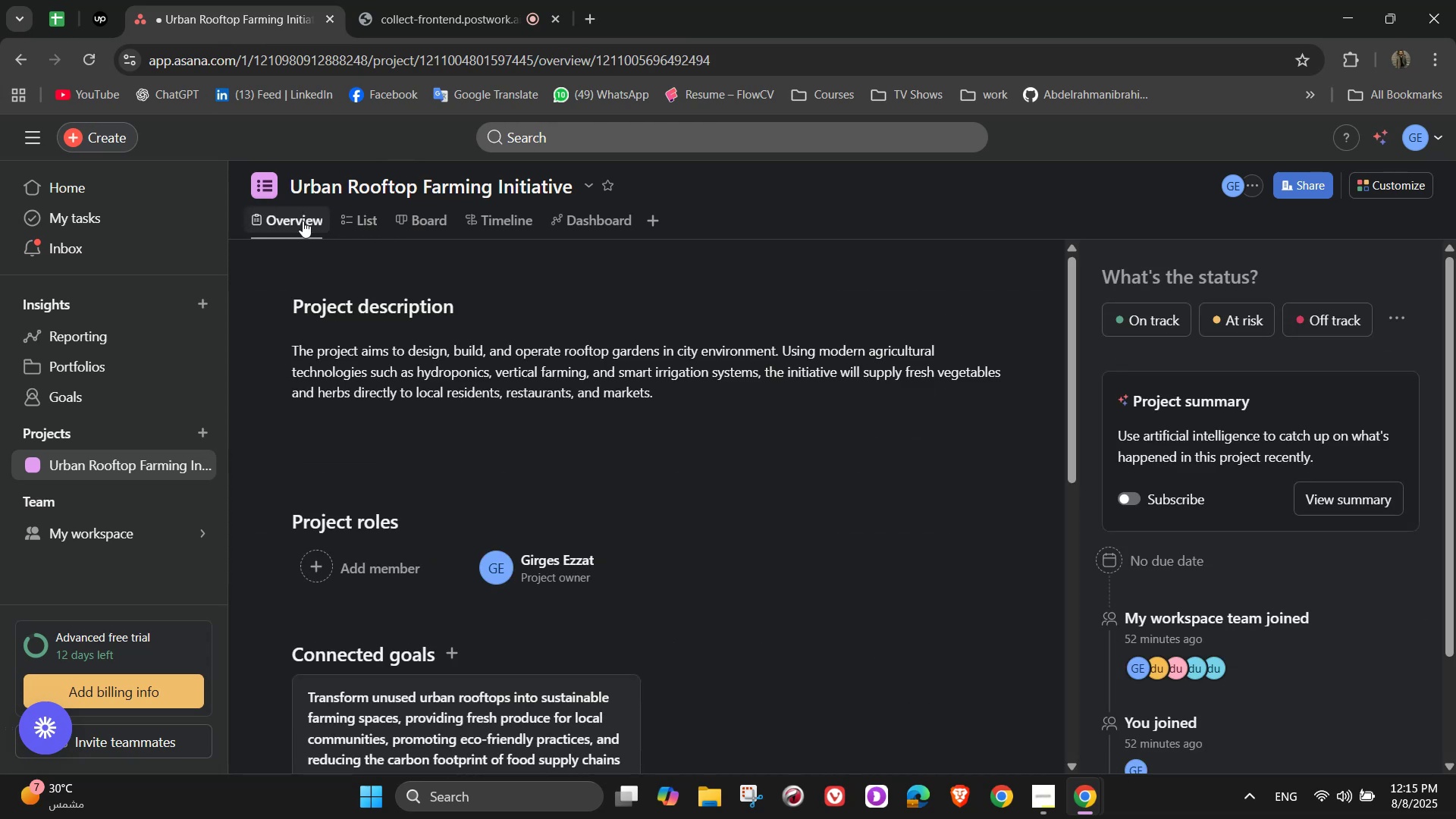 
scroll: coordinate [613, 446], scroll_direction: down, amount: 4.0
 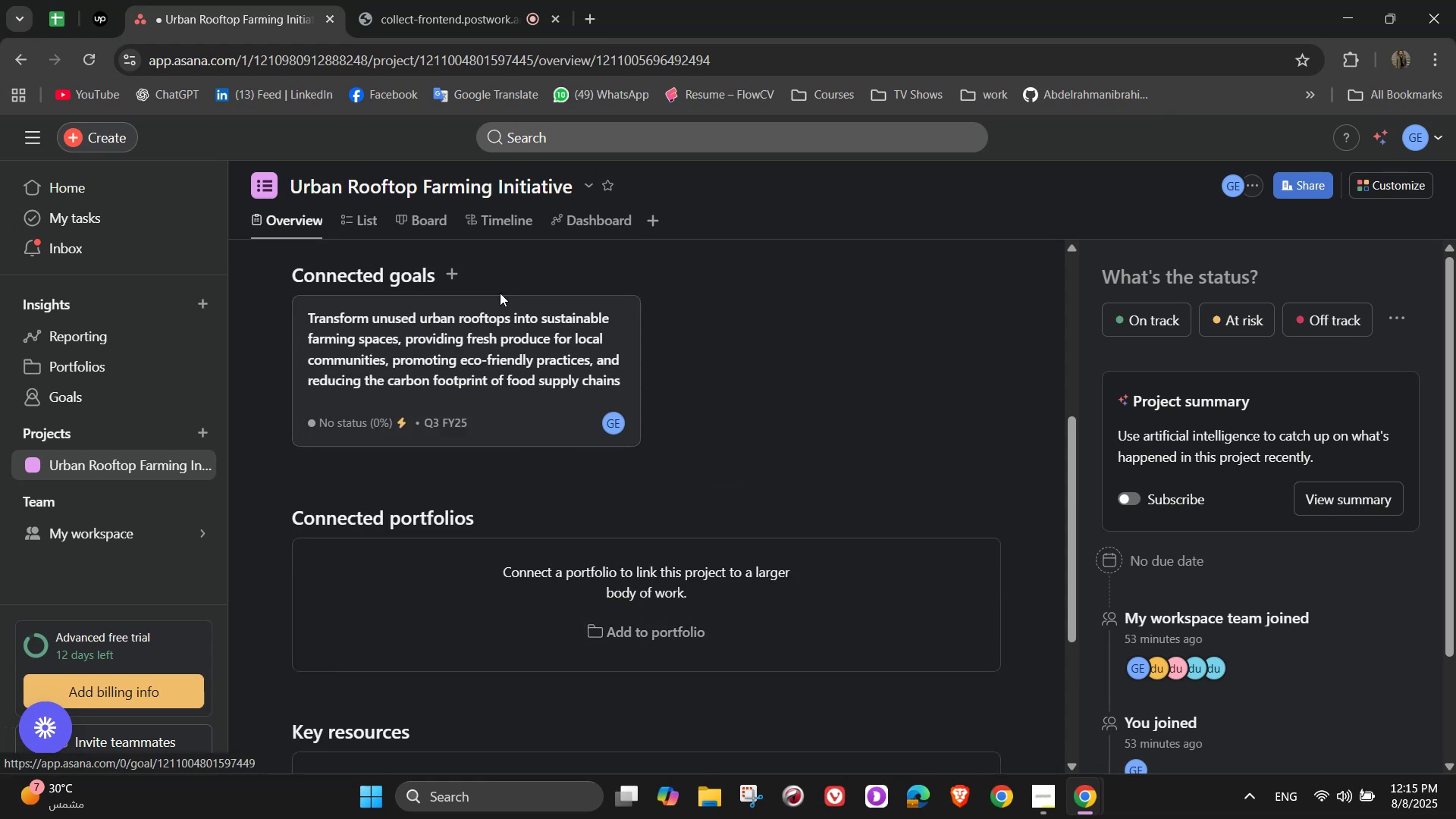 
wait(5.66)
 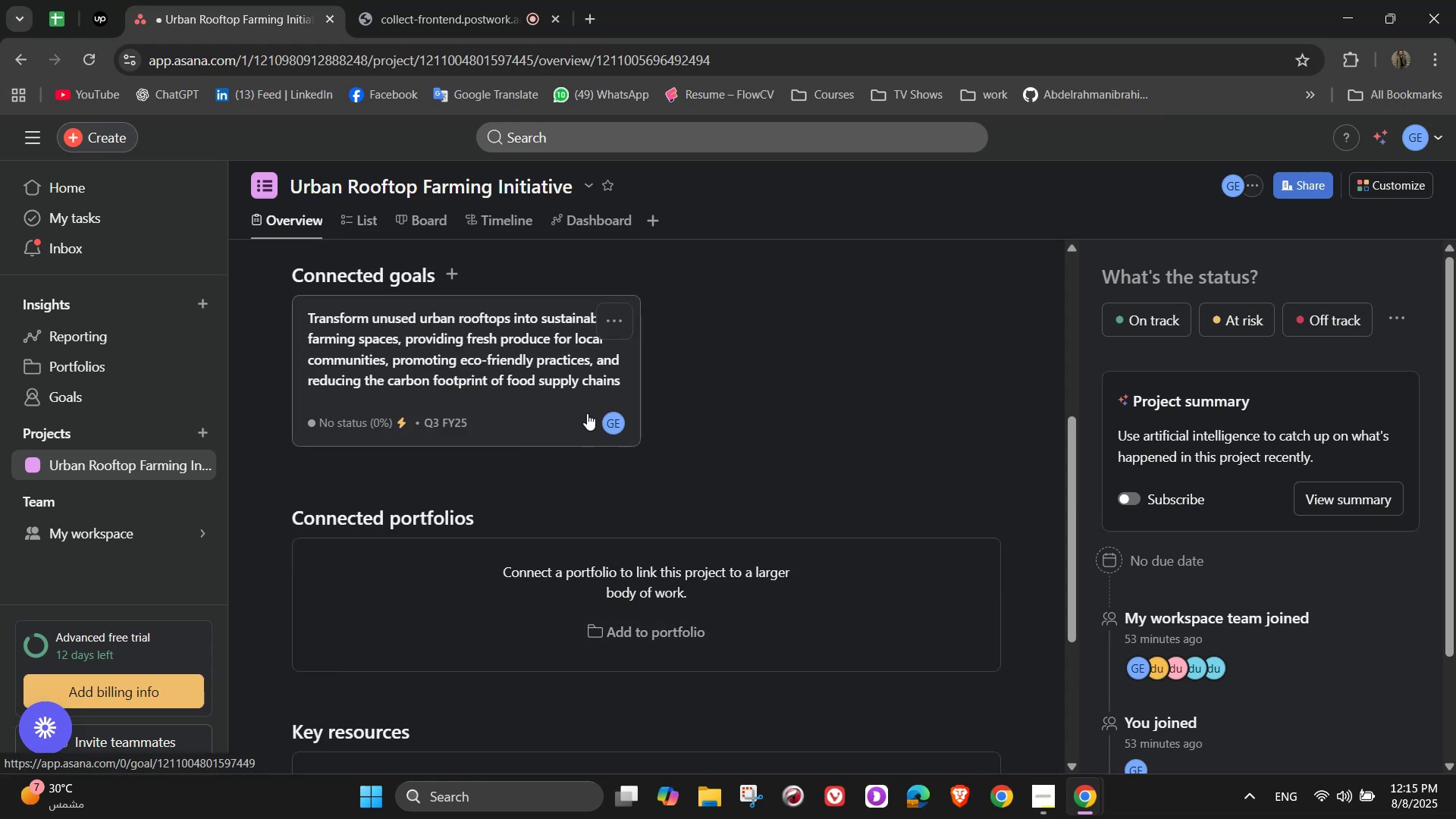 
left_click([471, 215])
 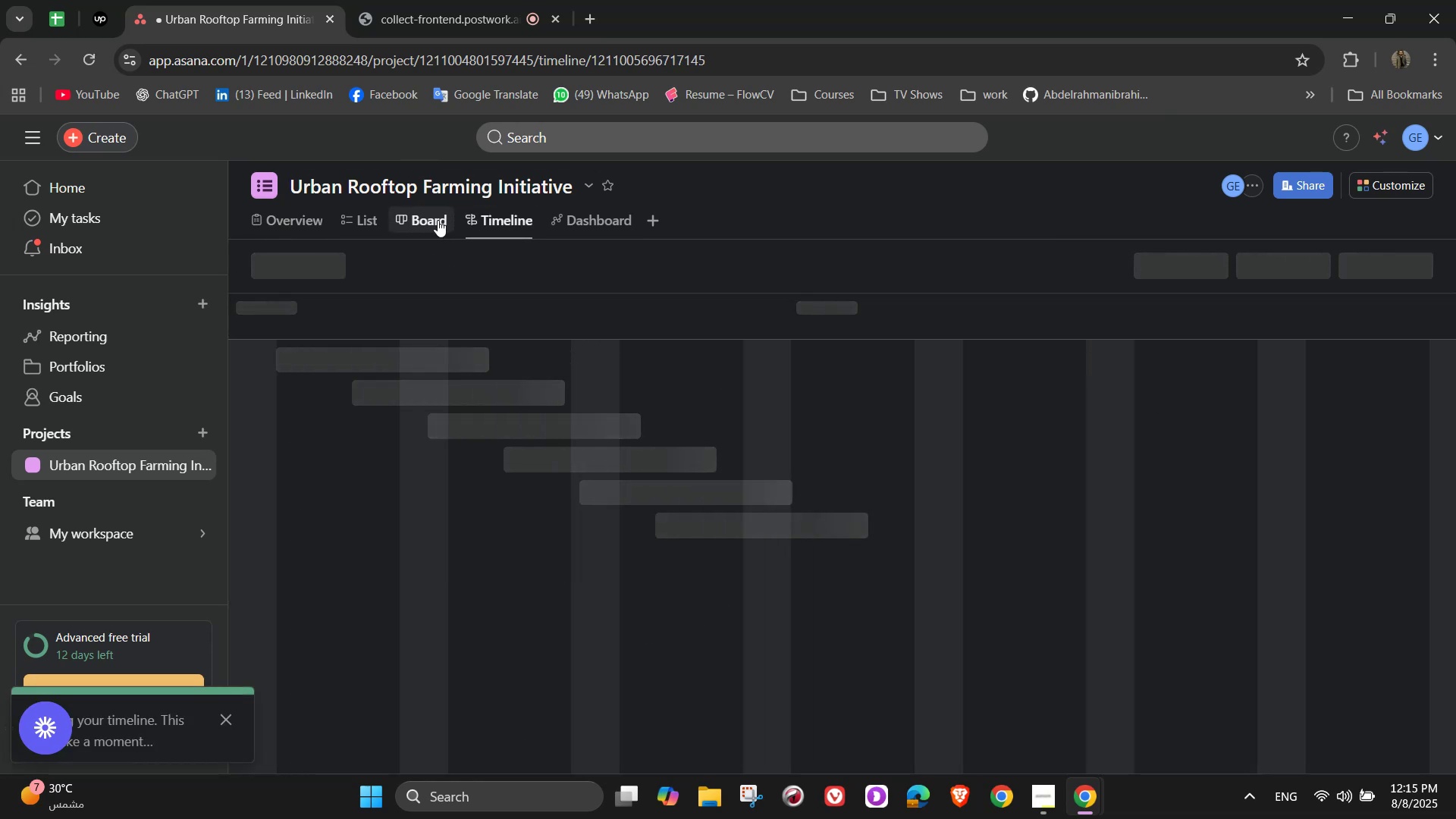 
left_click([438, 220])
 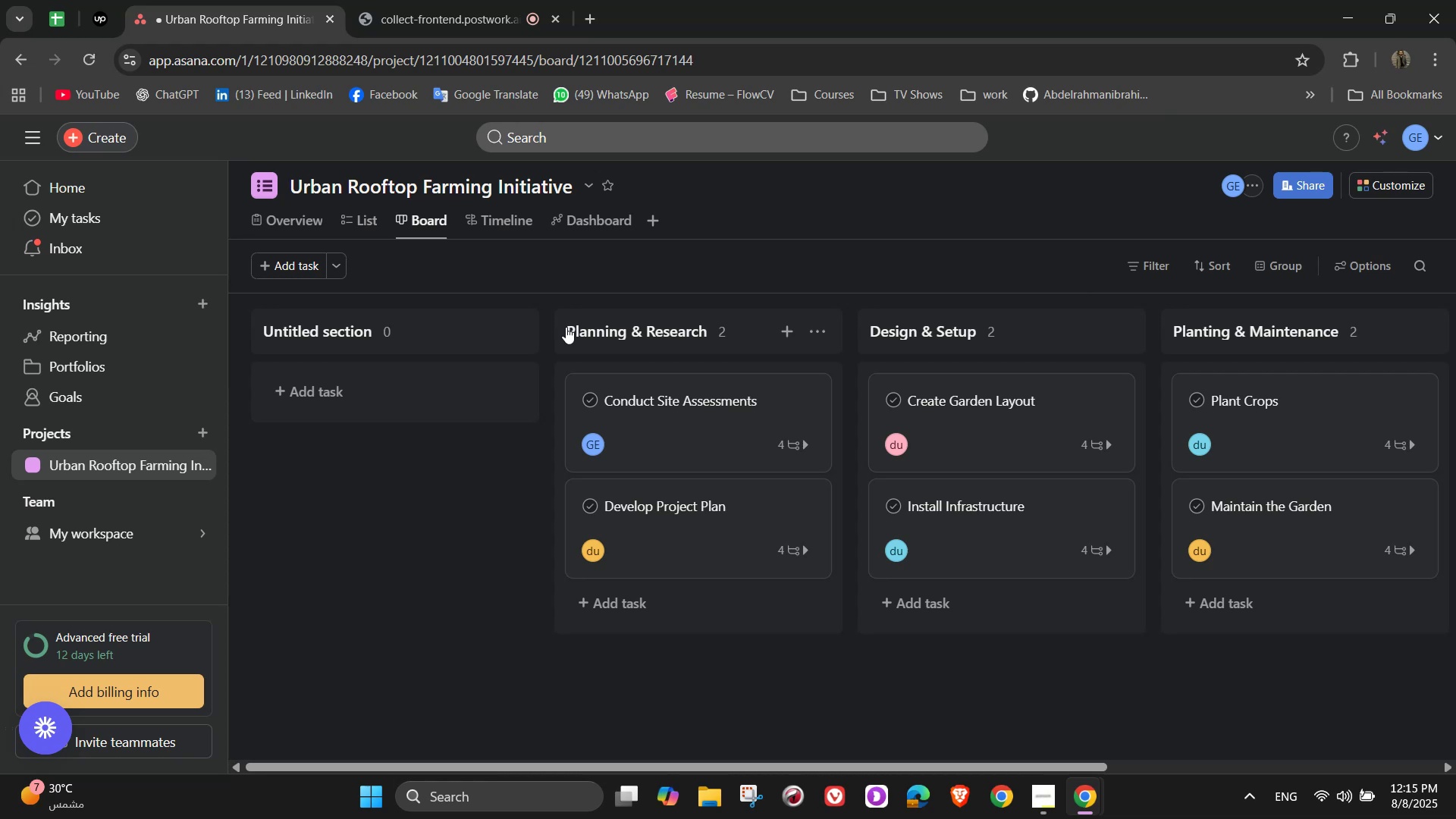 
wait(15.26)
 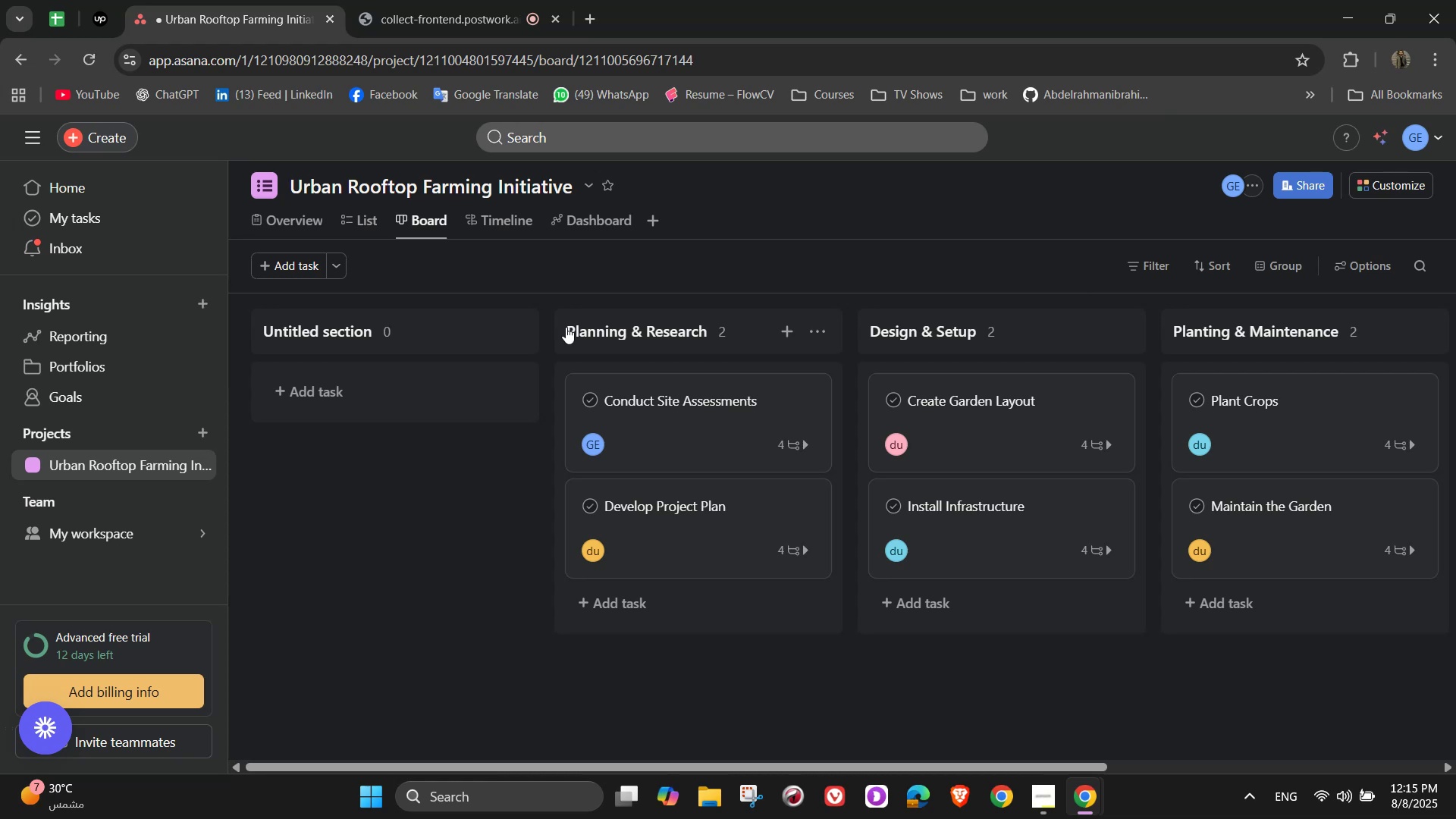 
mouse_move([598, 437])
 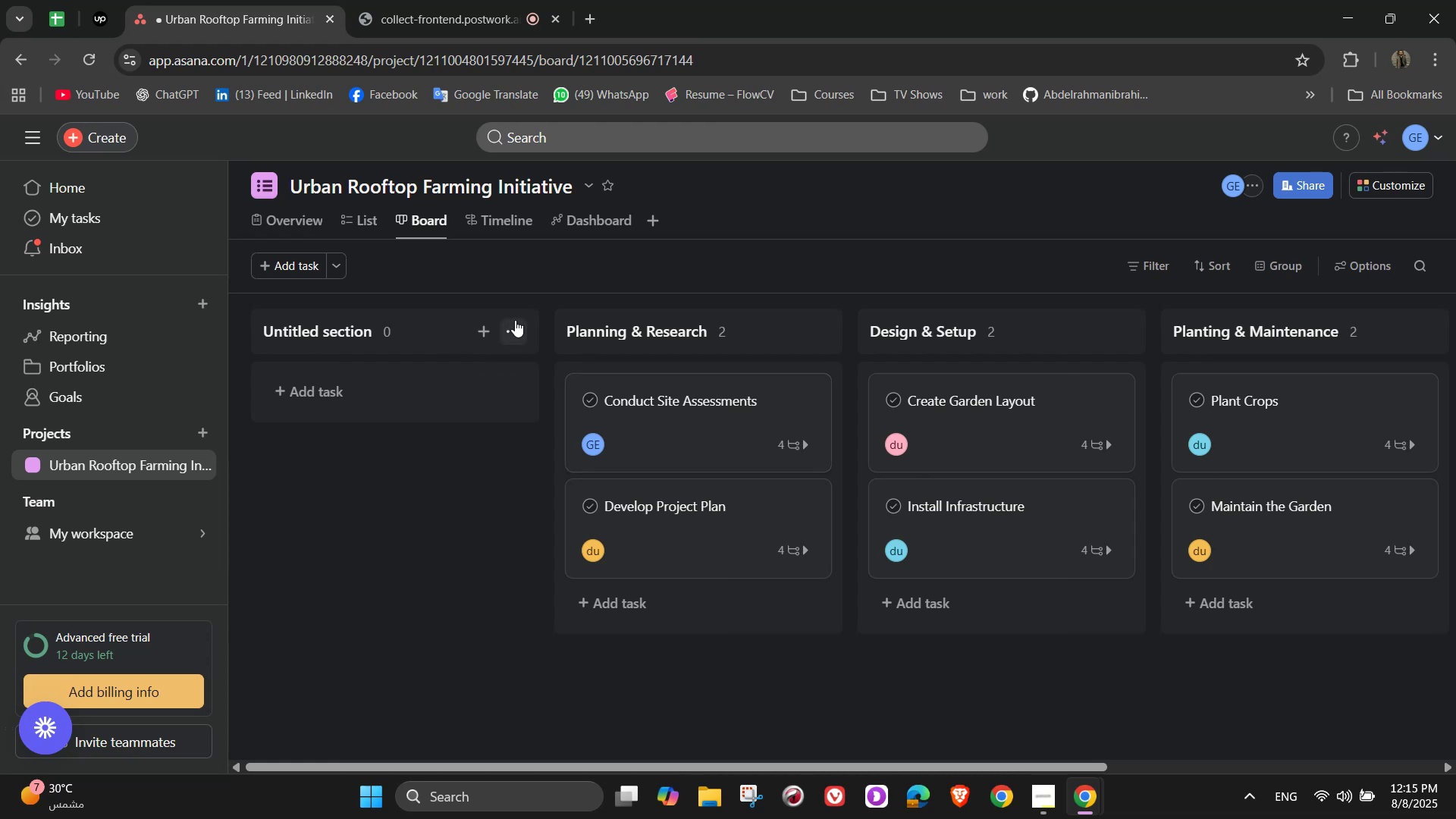 
left_click([522, 320])
 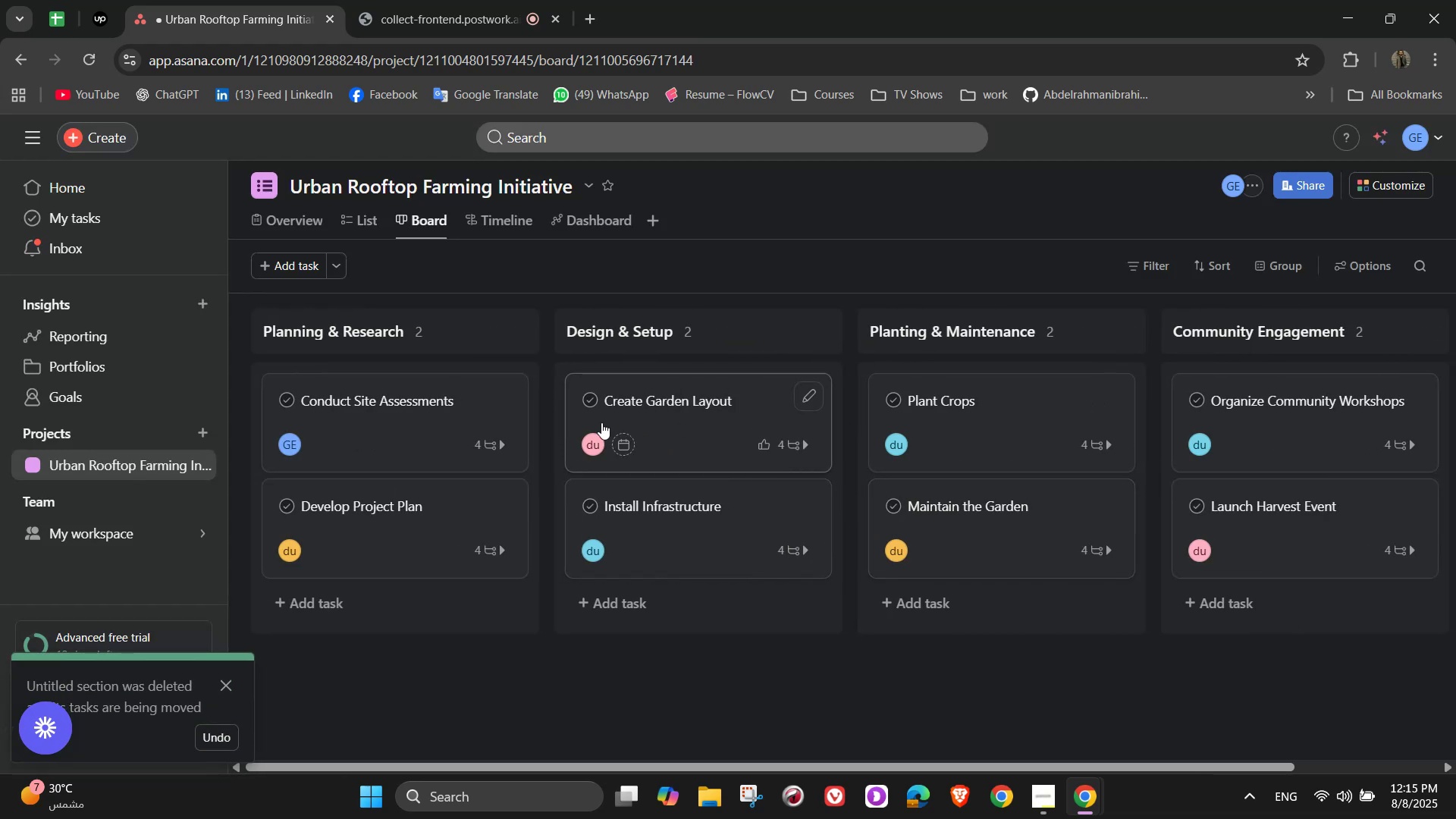 
wait(11.22)
 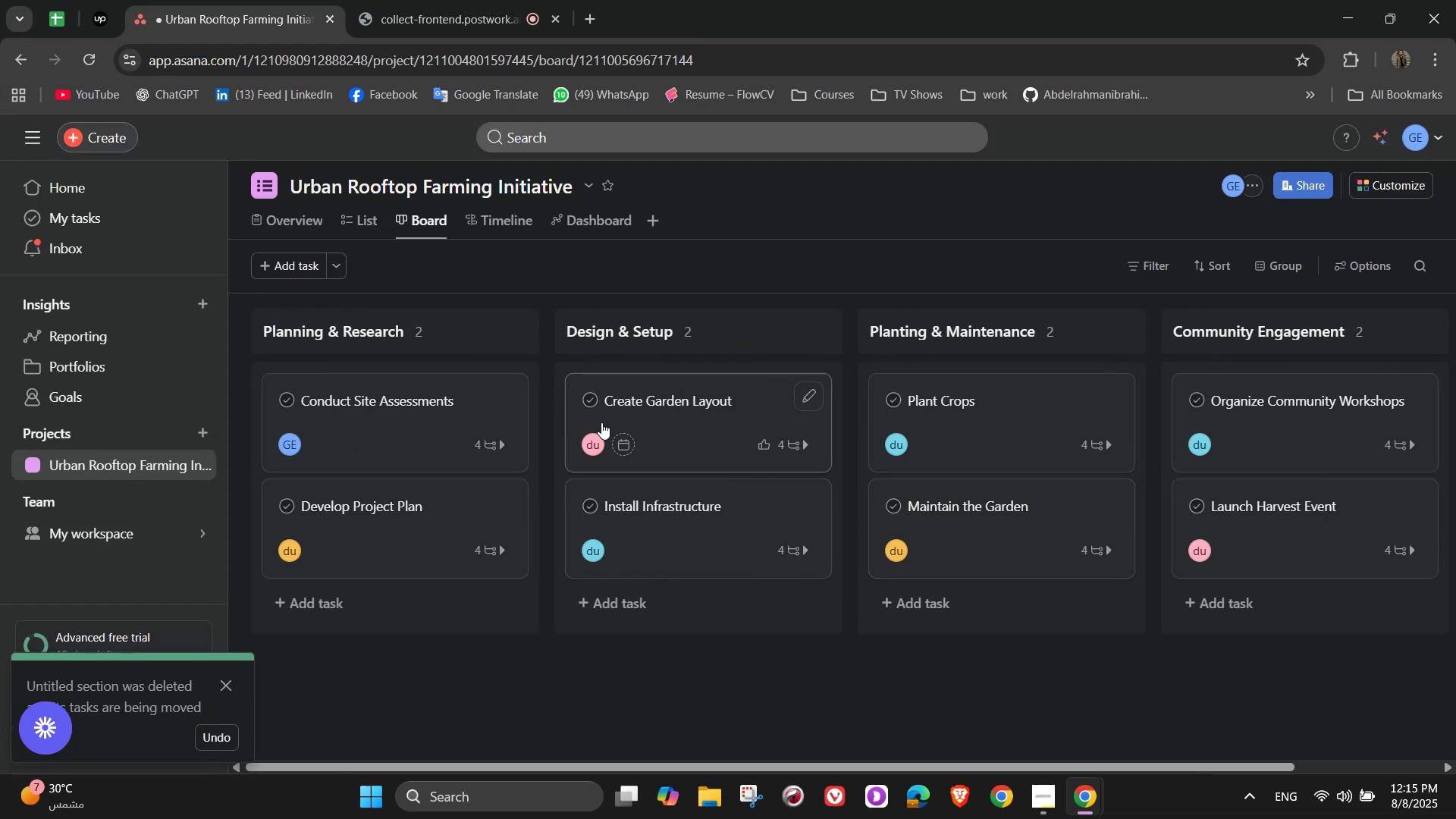 
scroll: coordinate [578, 430], scroll_direction: down, amount: 2.0
 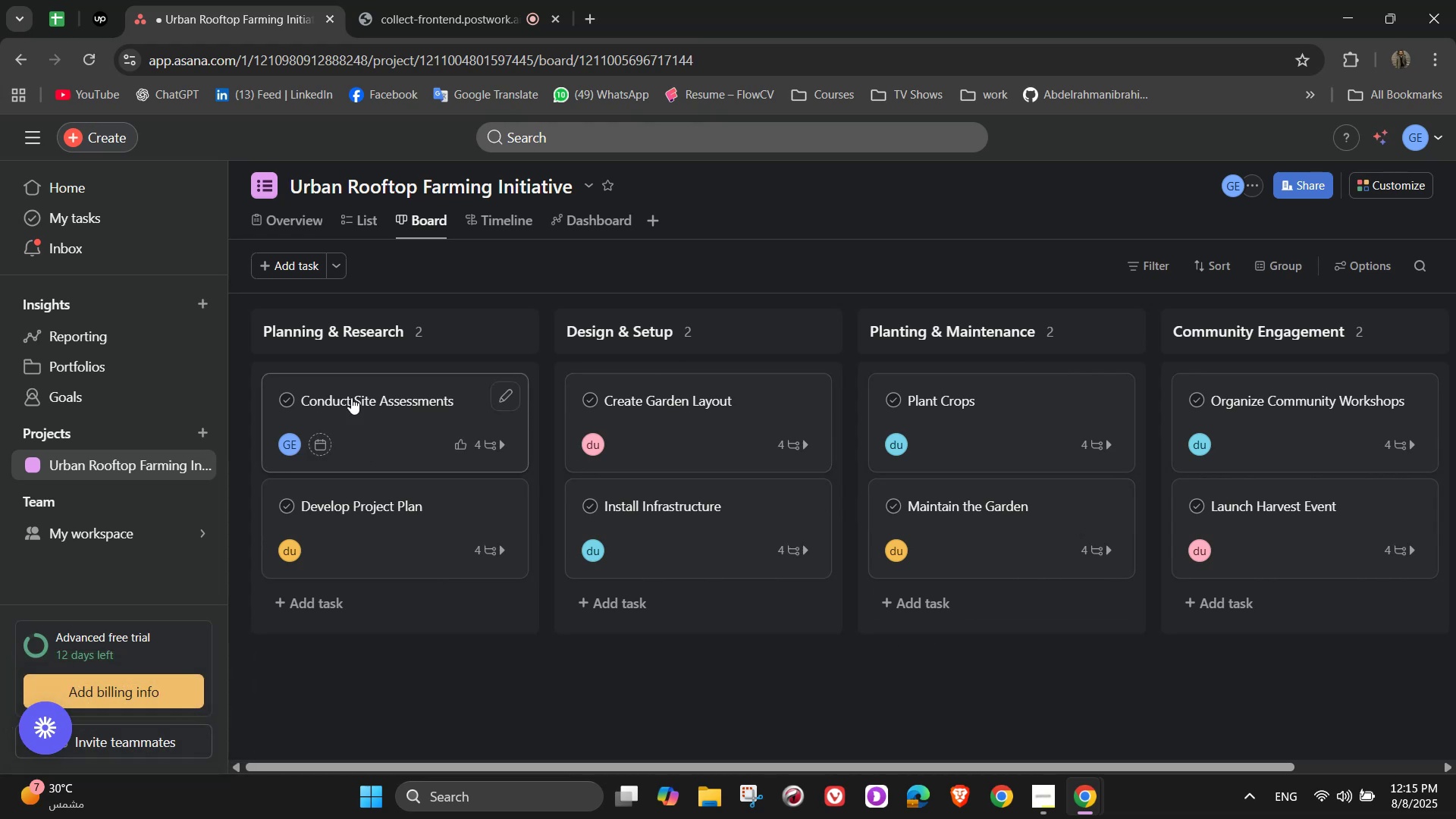 
left_click([290, 401])
 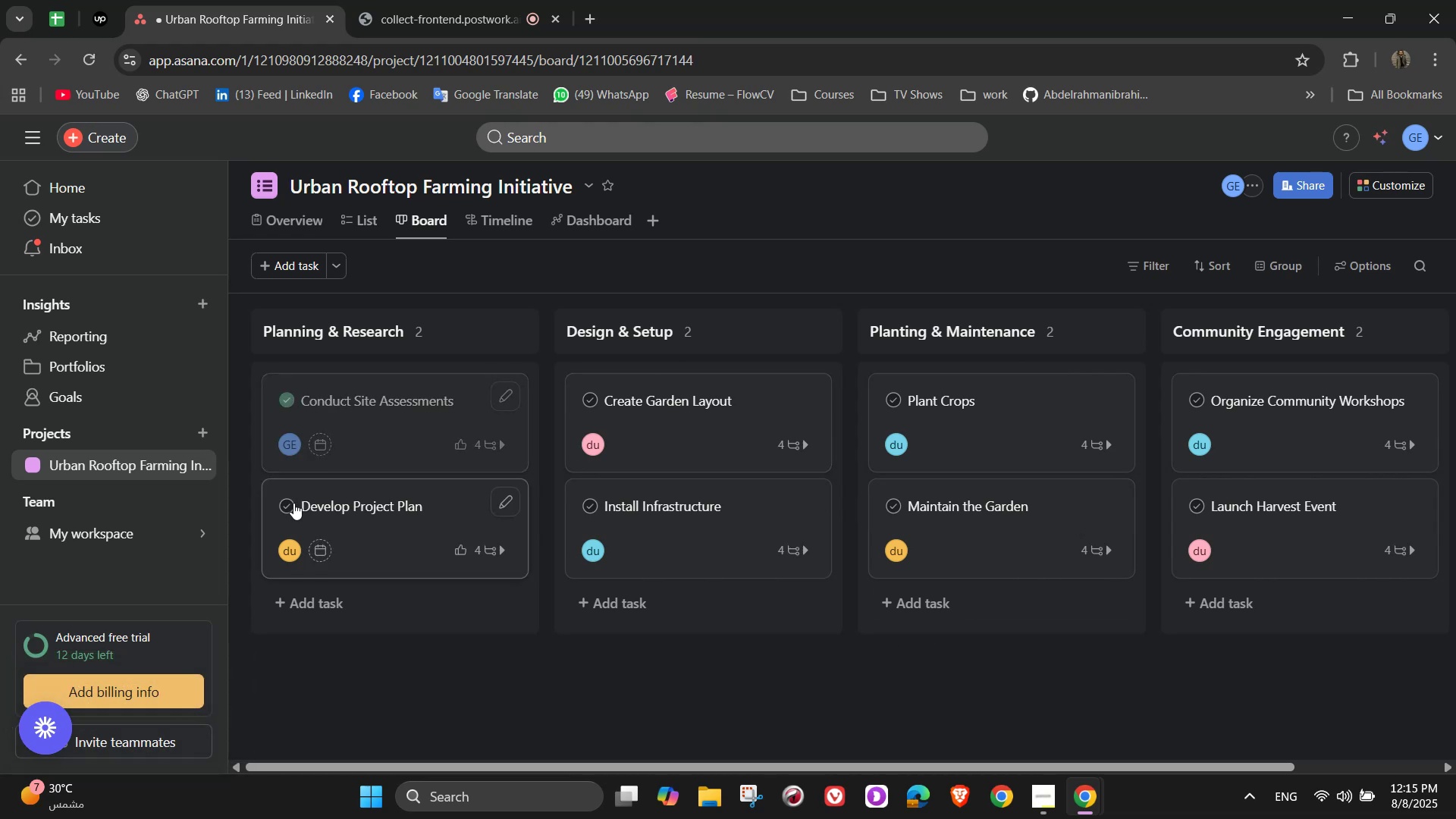 
left_click([291, 503])
 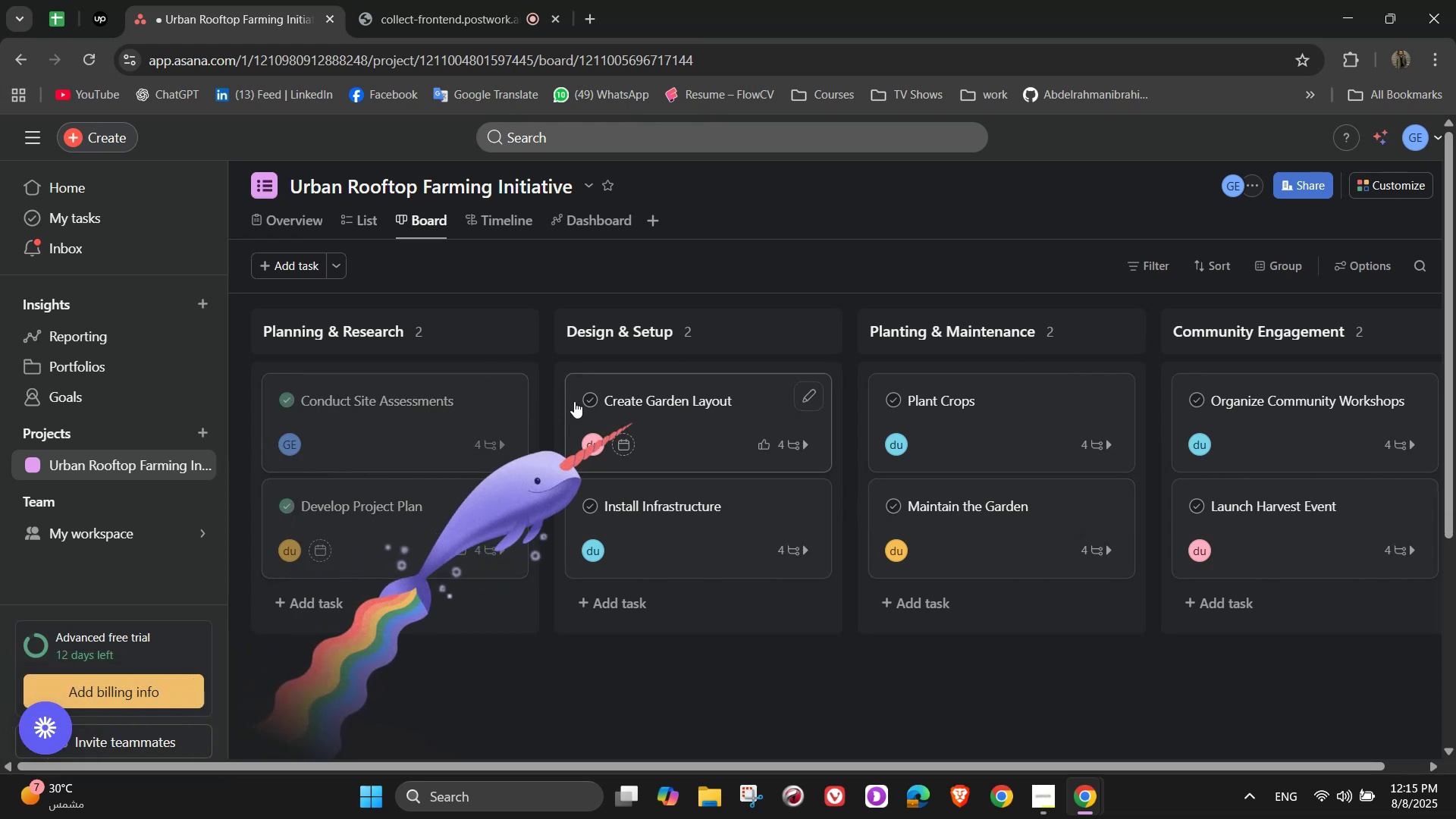 
left_click([585, 401])
 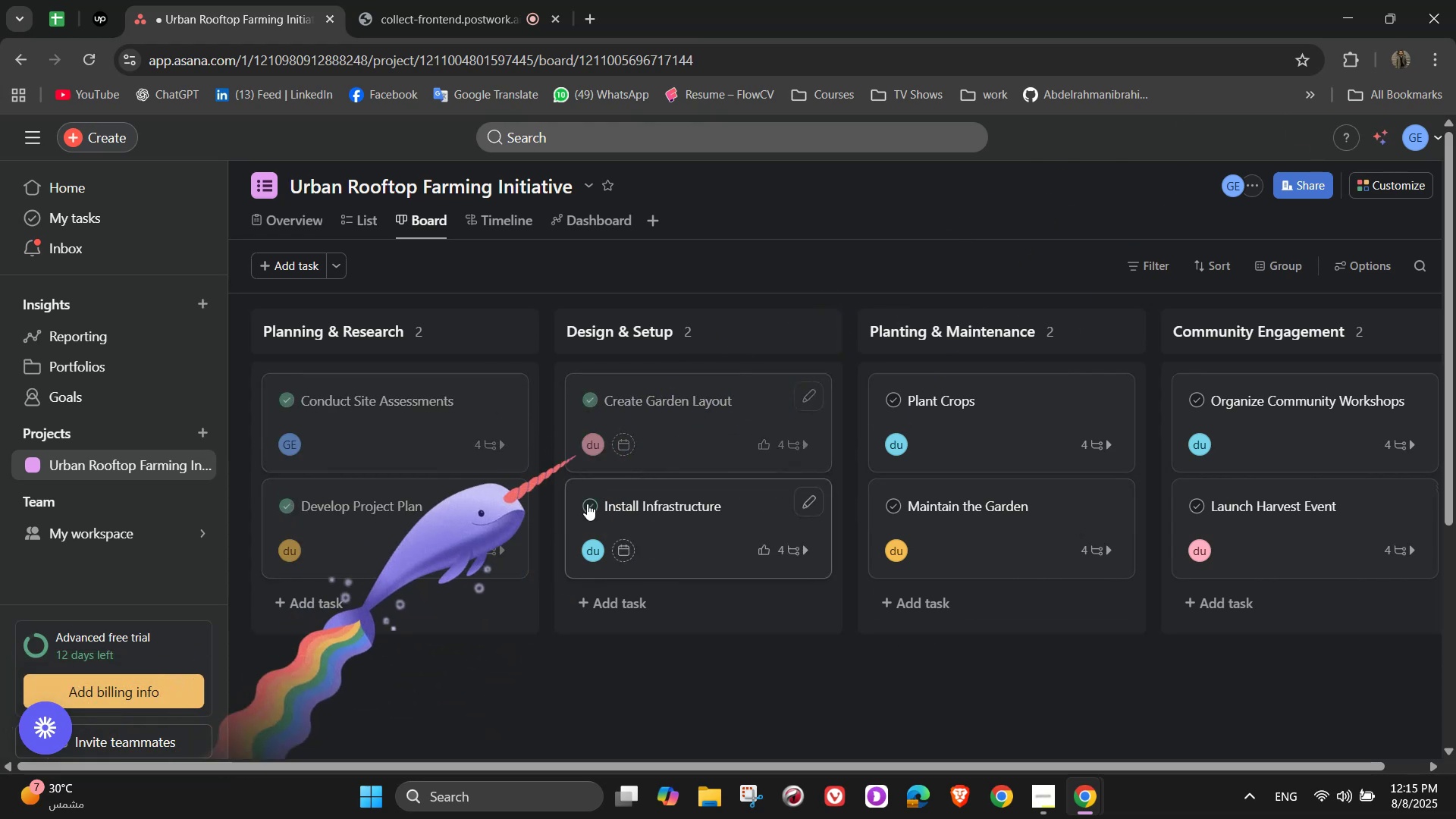 
left_click([588, 505])
 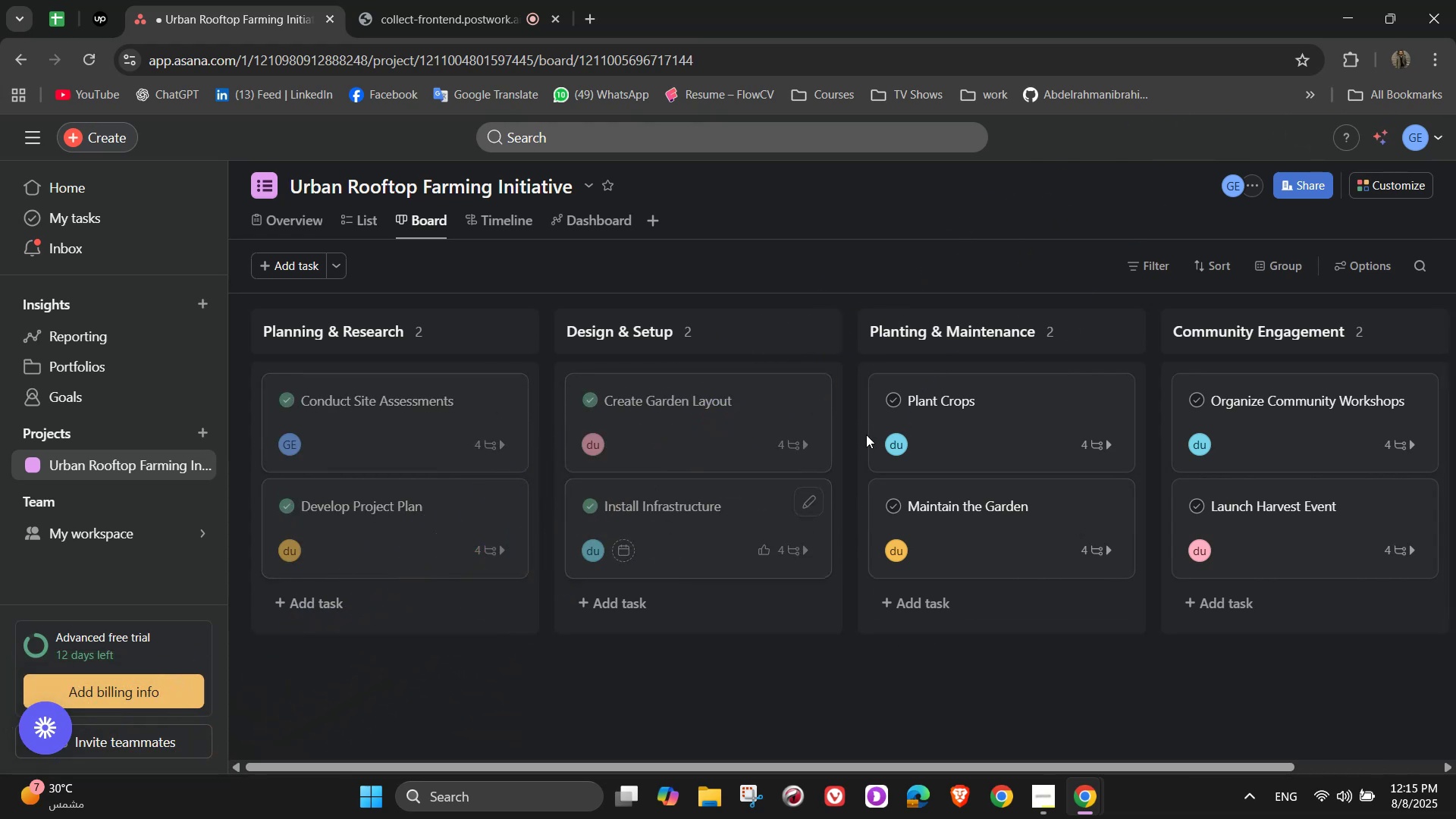 
left_click([886, 401])
 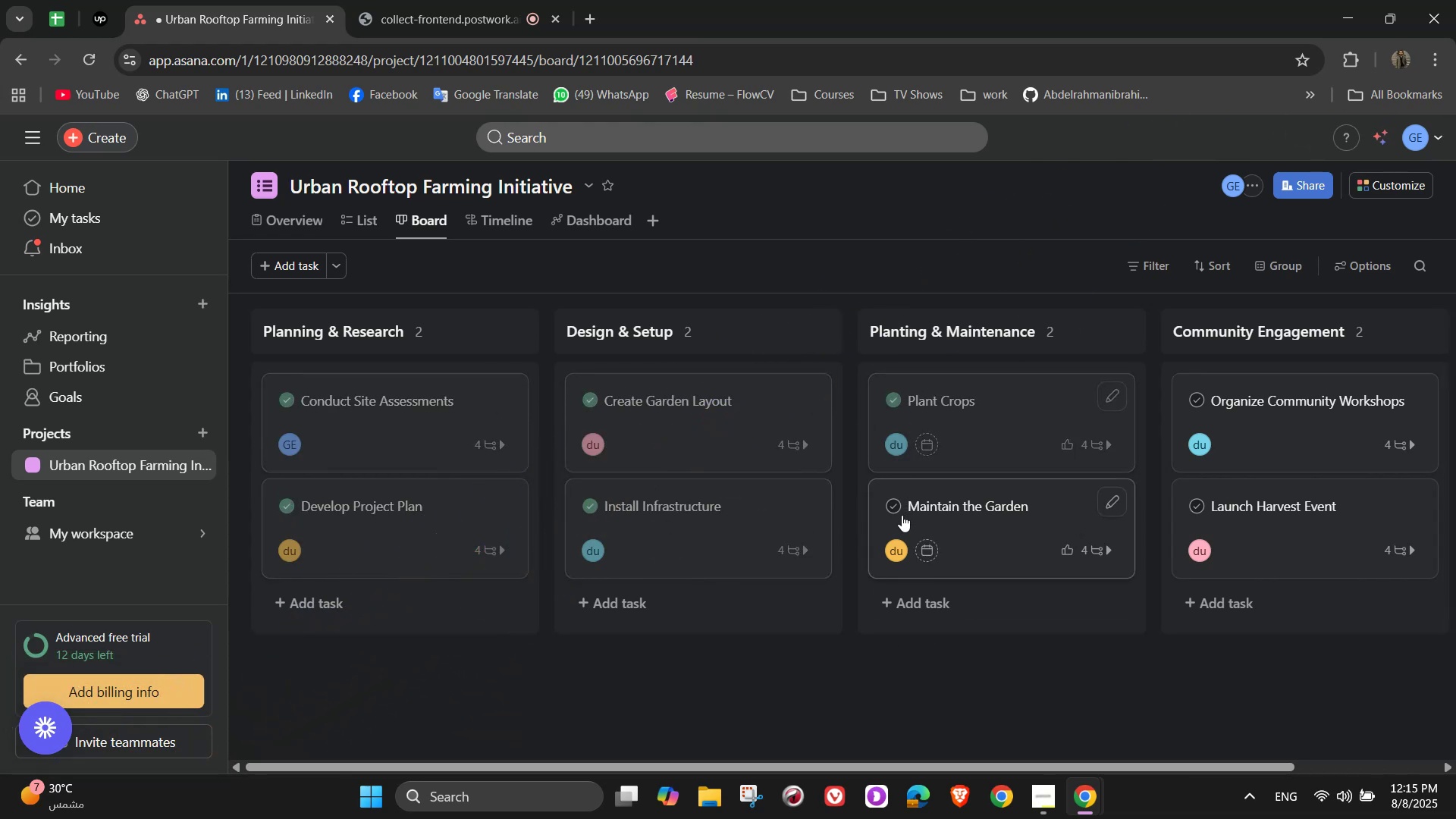 
left_click([895, 510])
 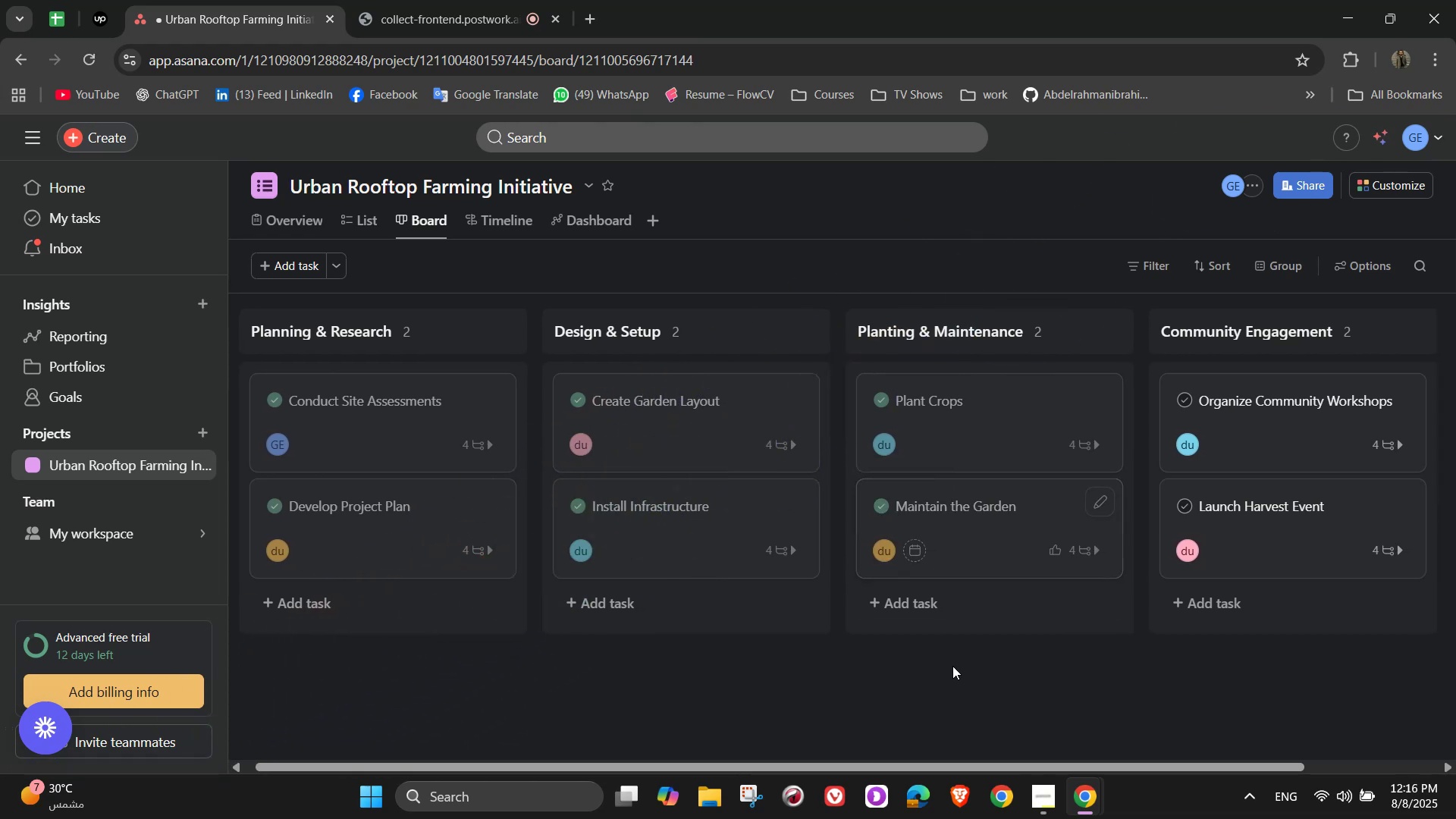 
left_click_drag(start_coordinate=[937, 764], to_coordinate=[1045, 754])
 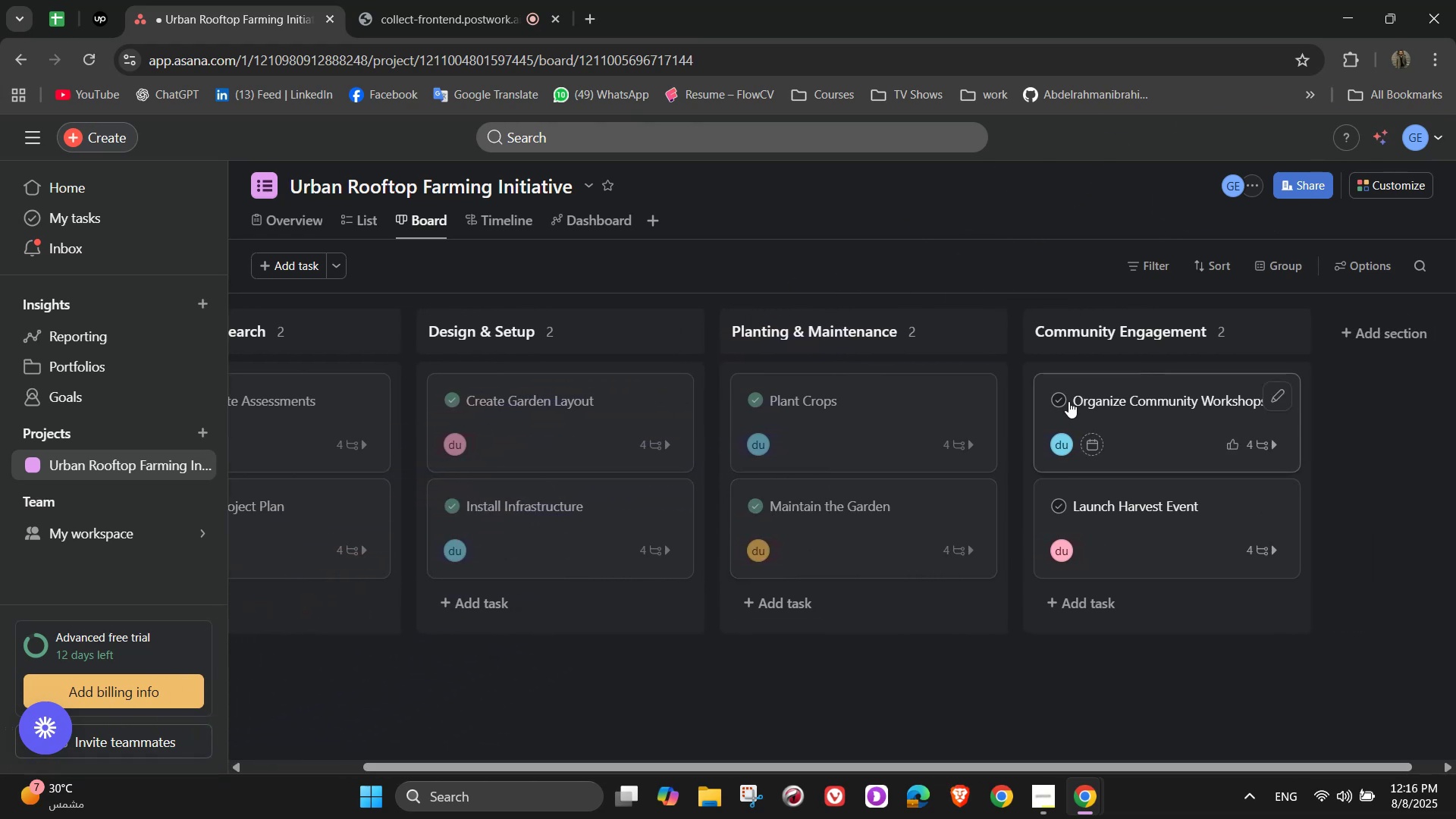 
left_click([1065, 399])
 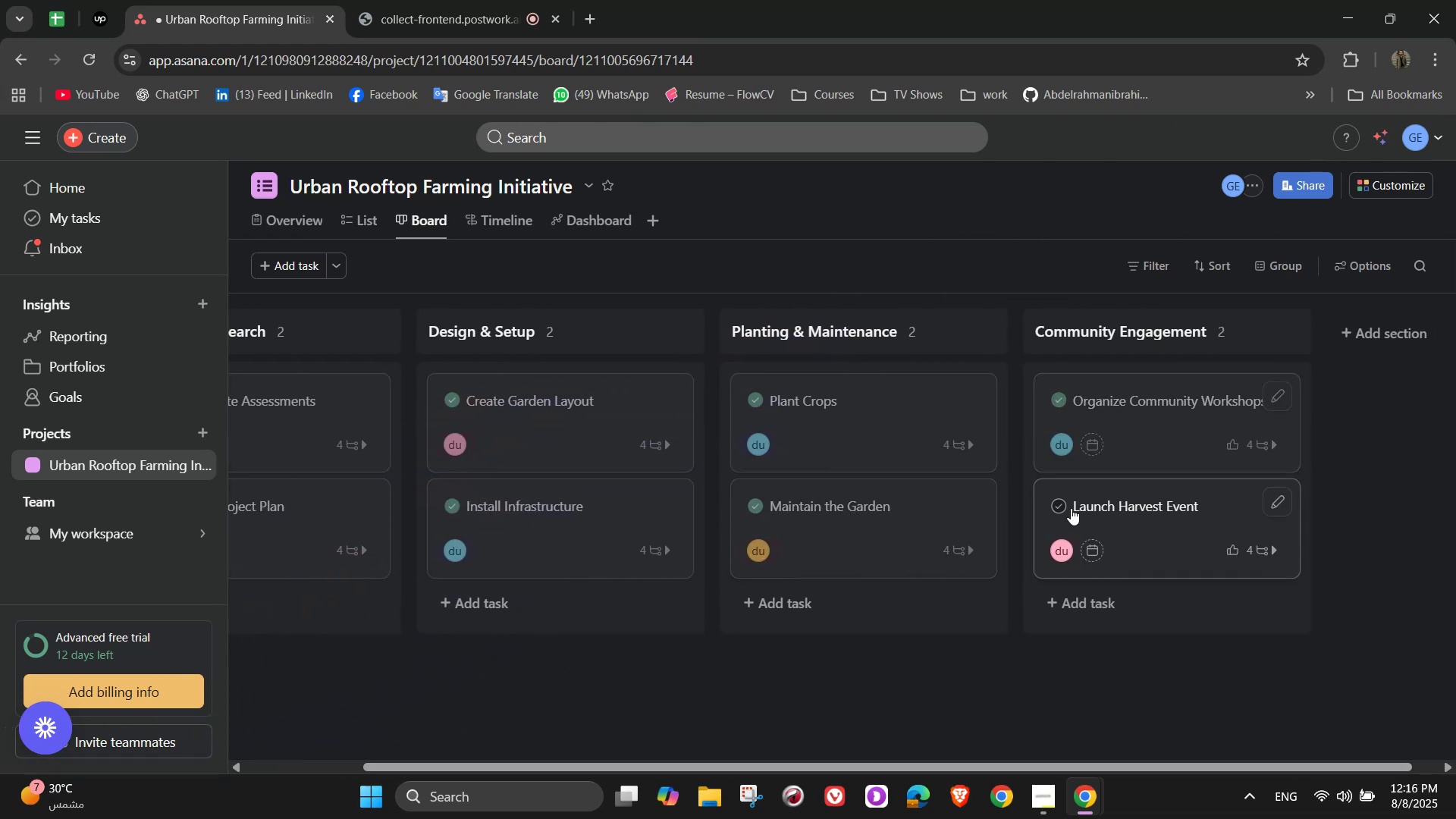 
left_click([1062, 508])
 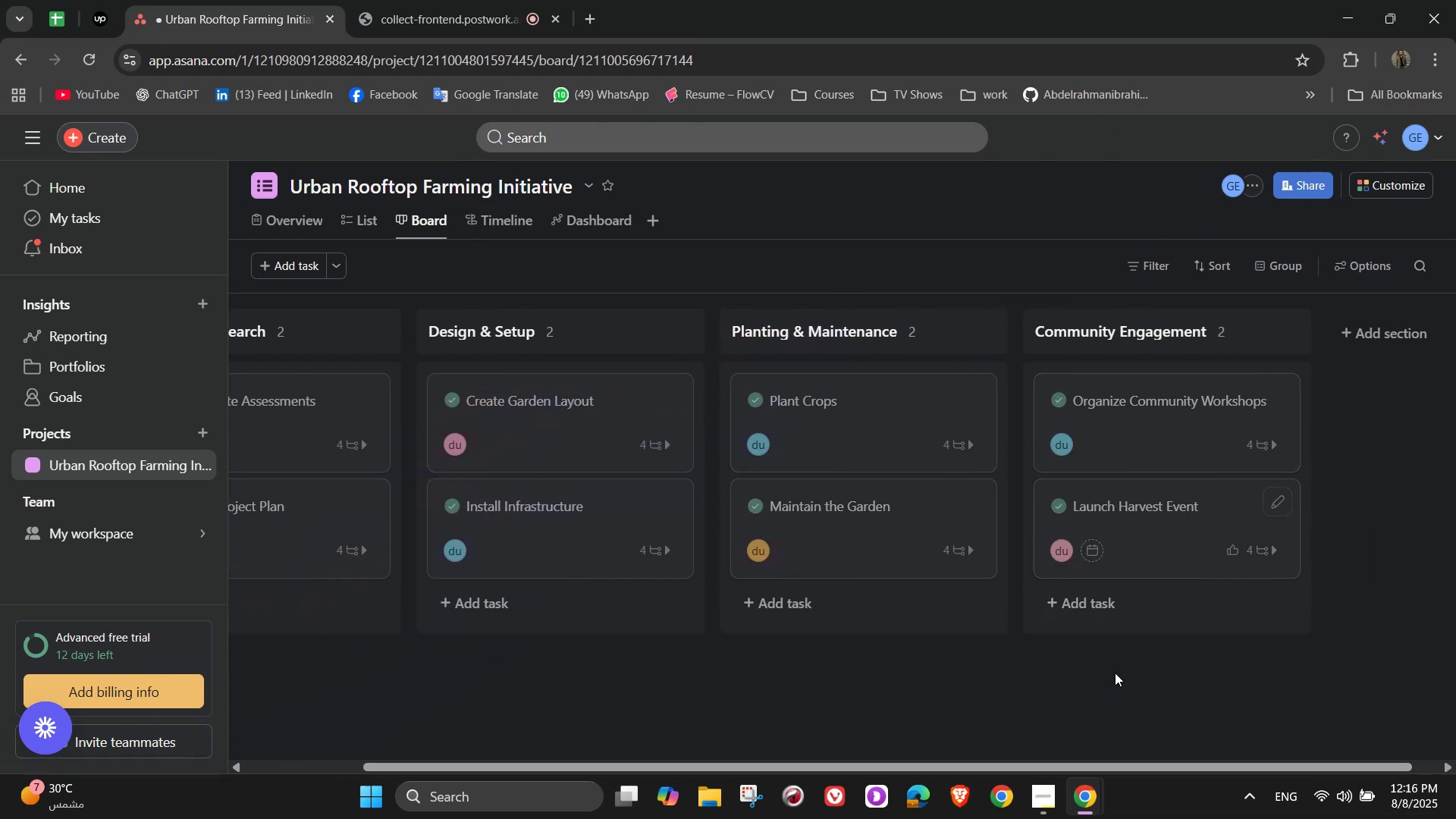 
left_click([1276, 267])
 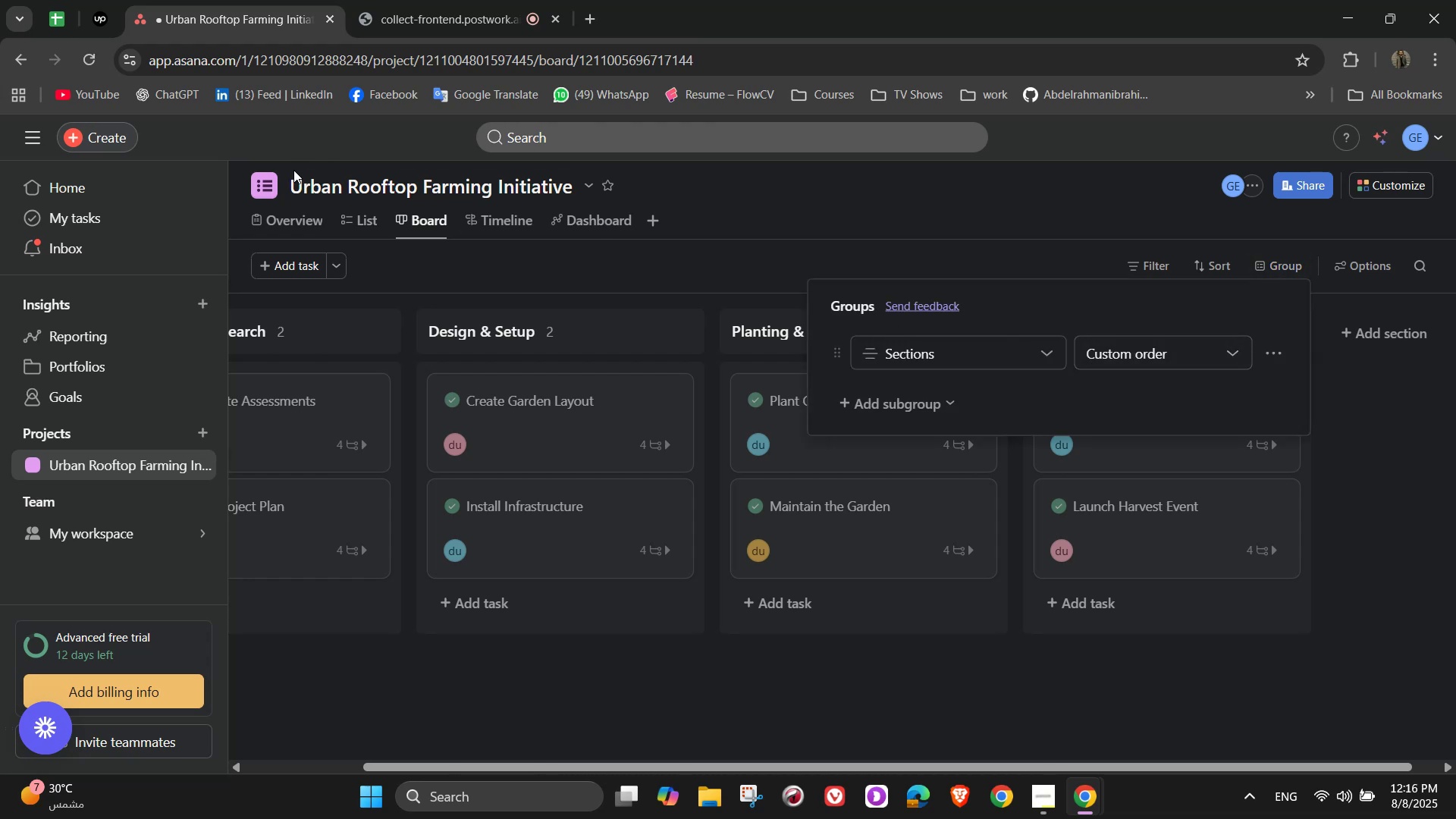 
left_click([354, 223])
 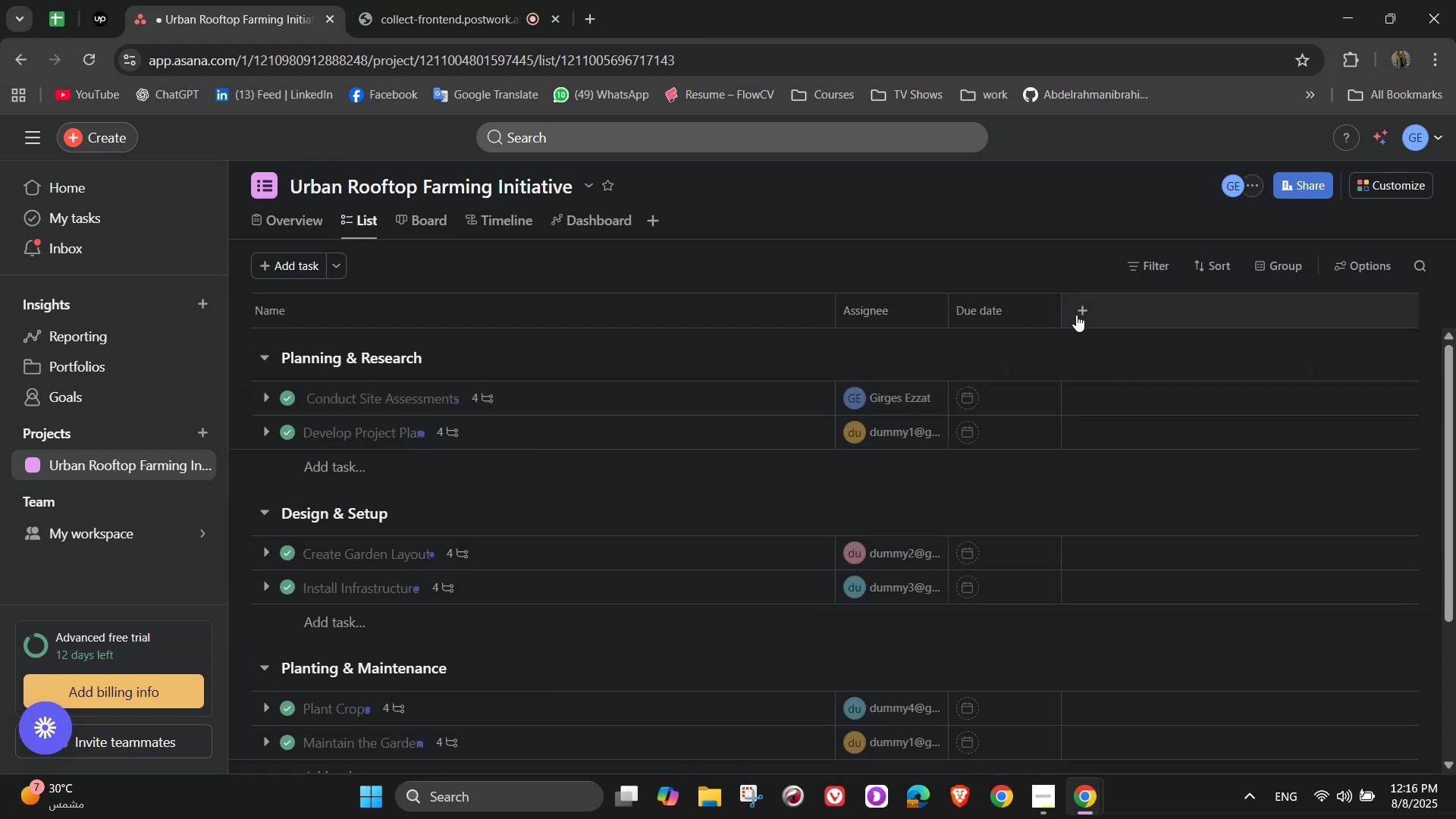 
left_click_drag(start_coordinate=[1076, 312], to_coordinate=[1120, 400])
 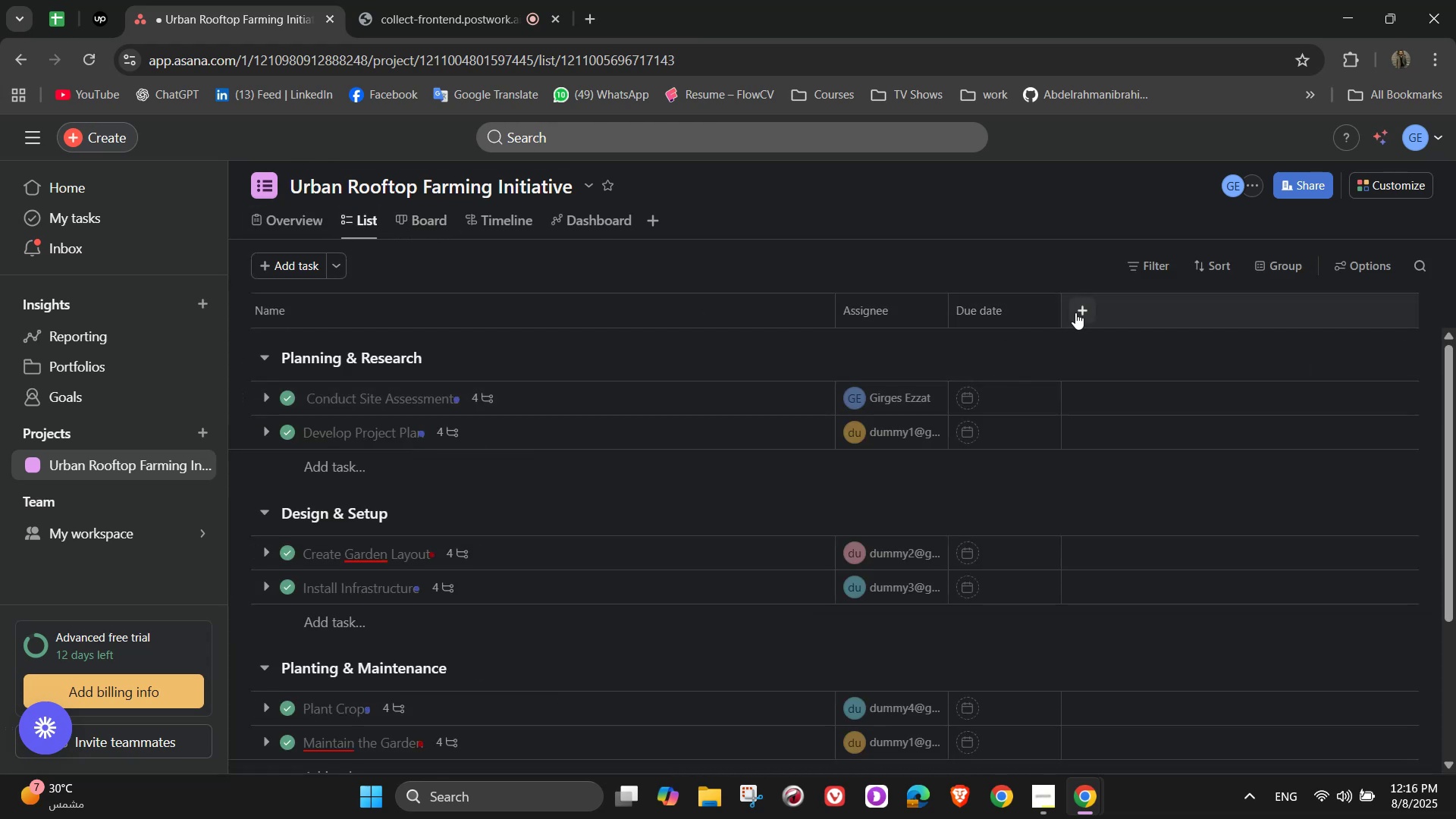 
left_click([1076, 312])
 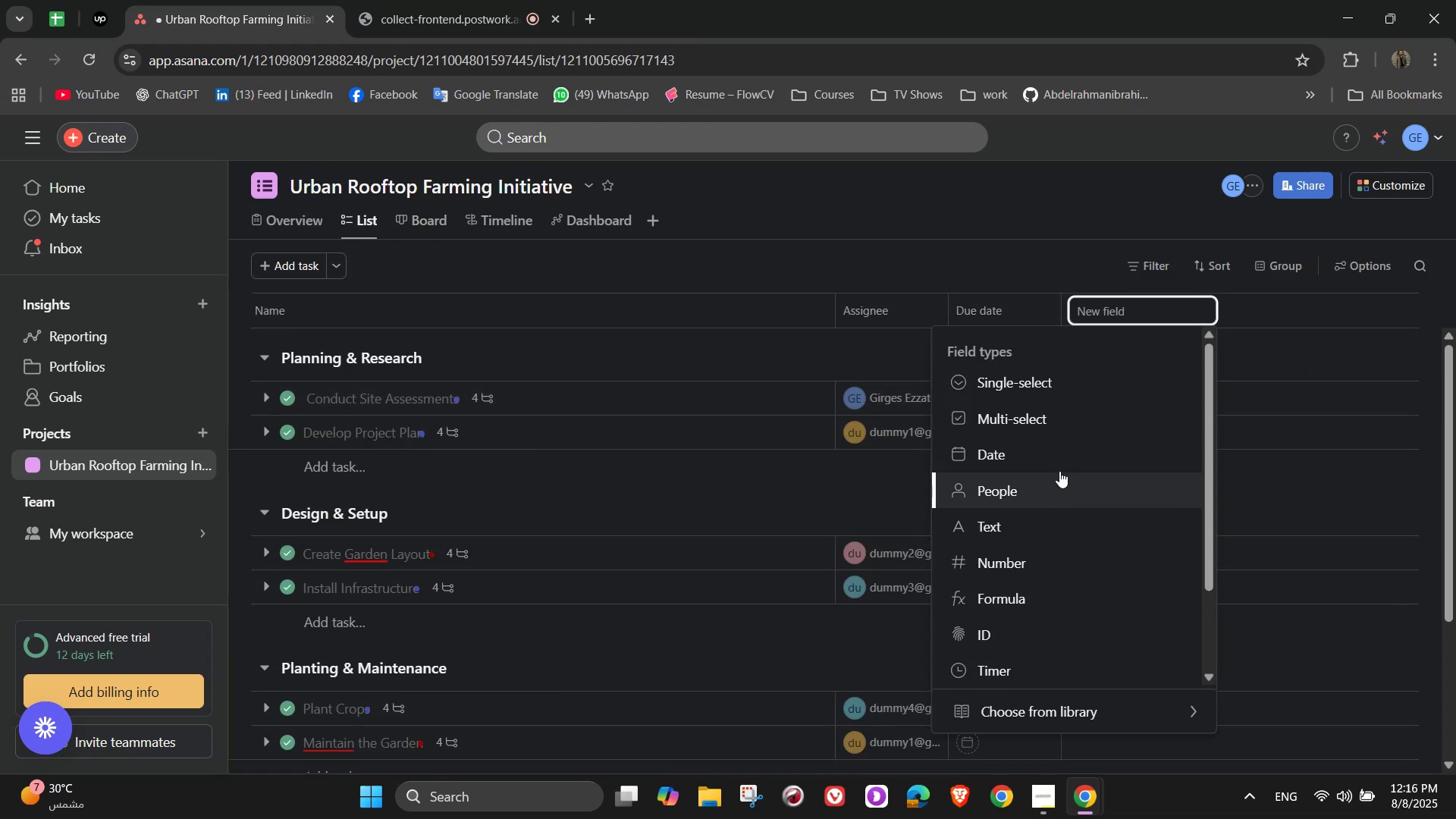 
left_click([1046, 708])
 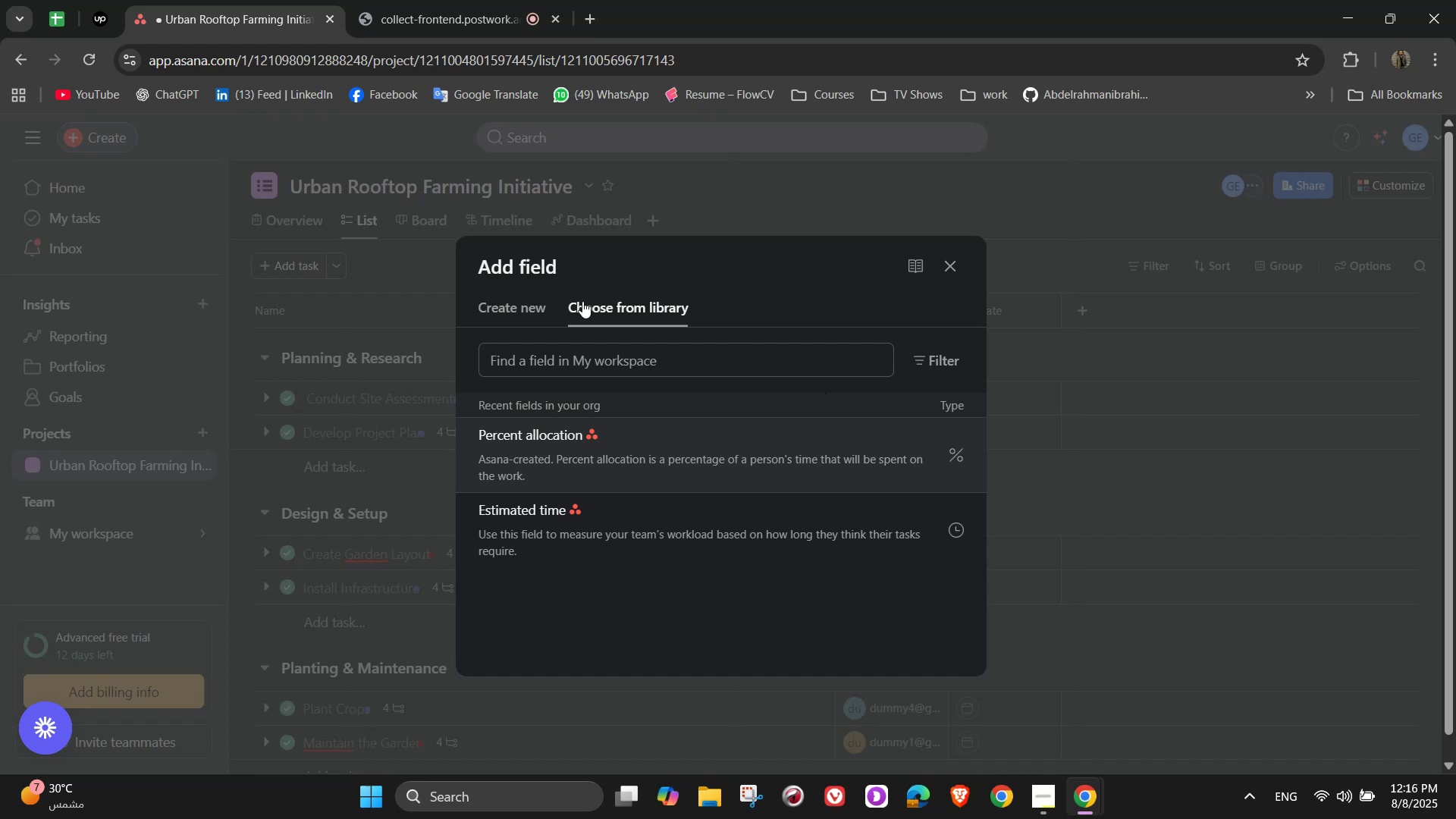 
left_click([499, 303])
 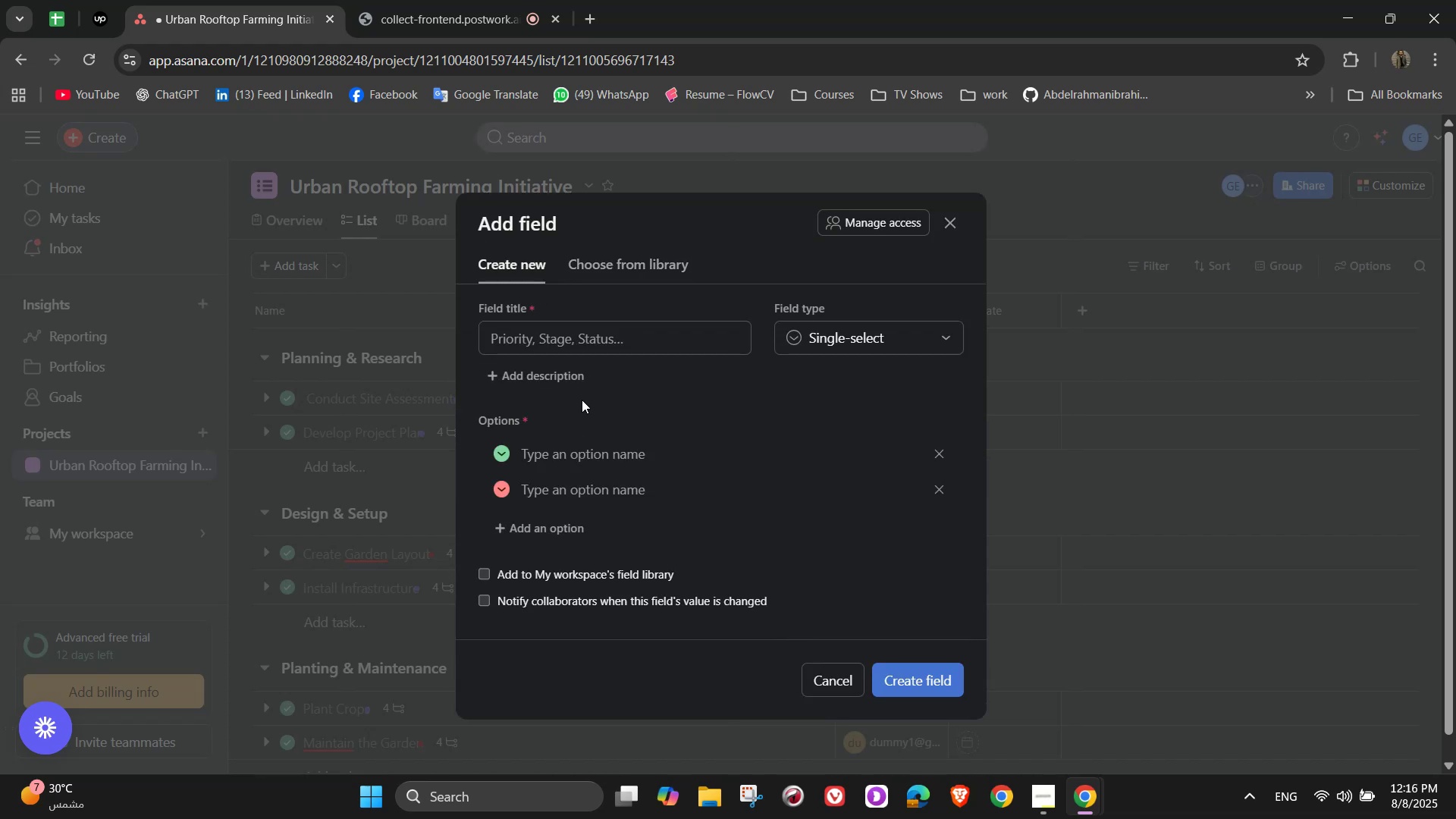 
left_click([618, 254])
 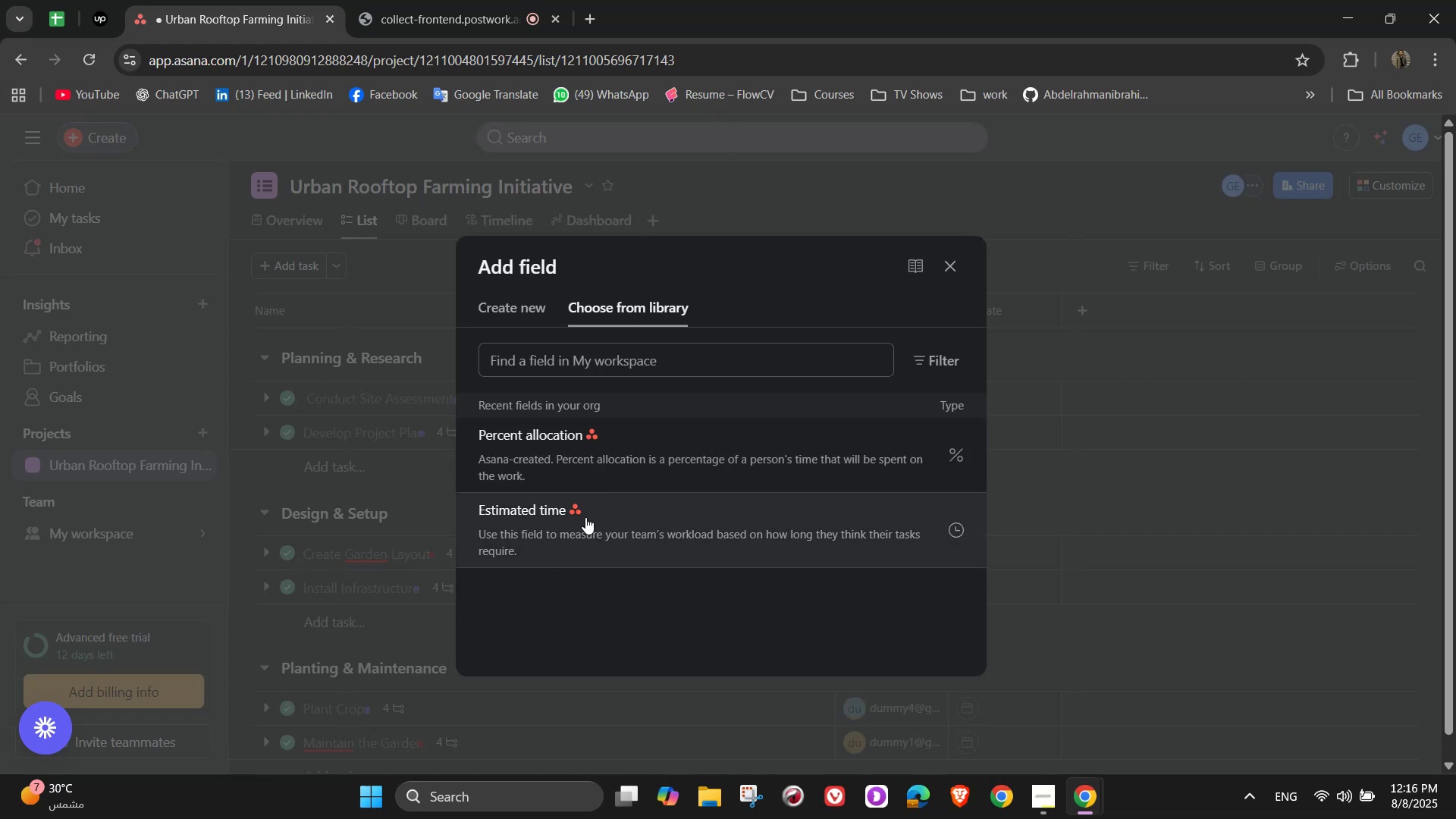 
left_click([581, 531])
 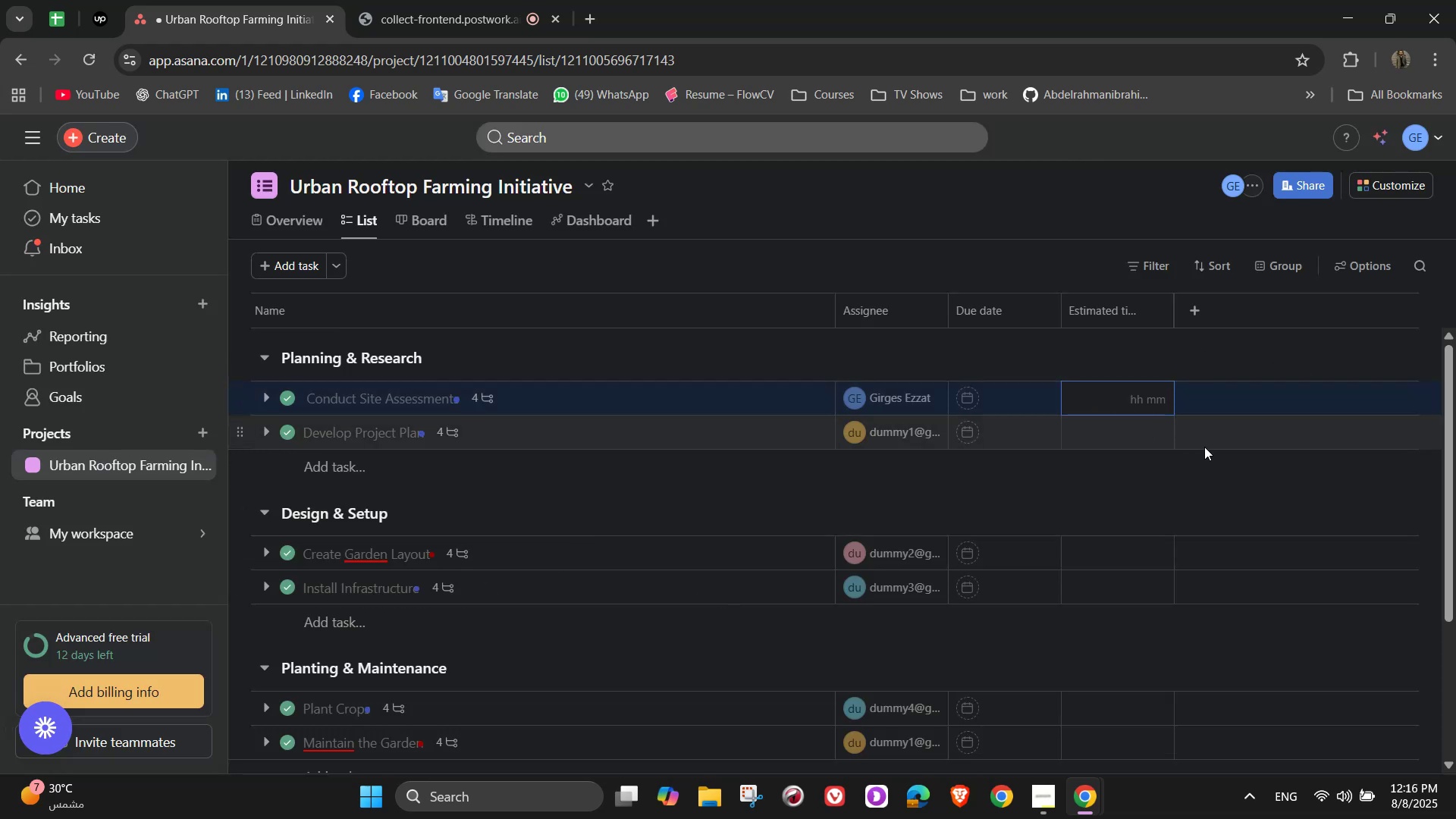 
wait(6.55)
 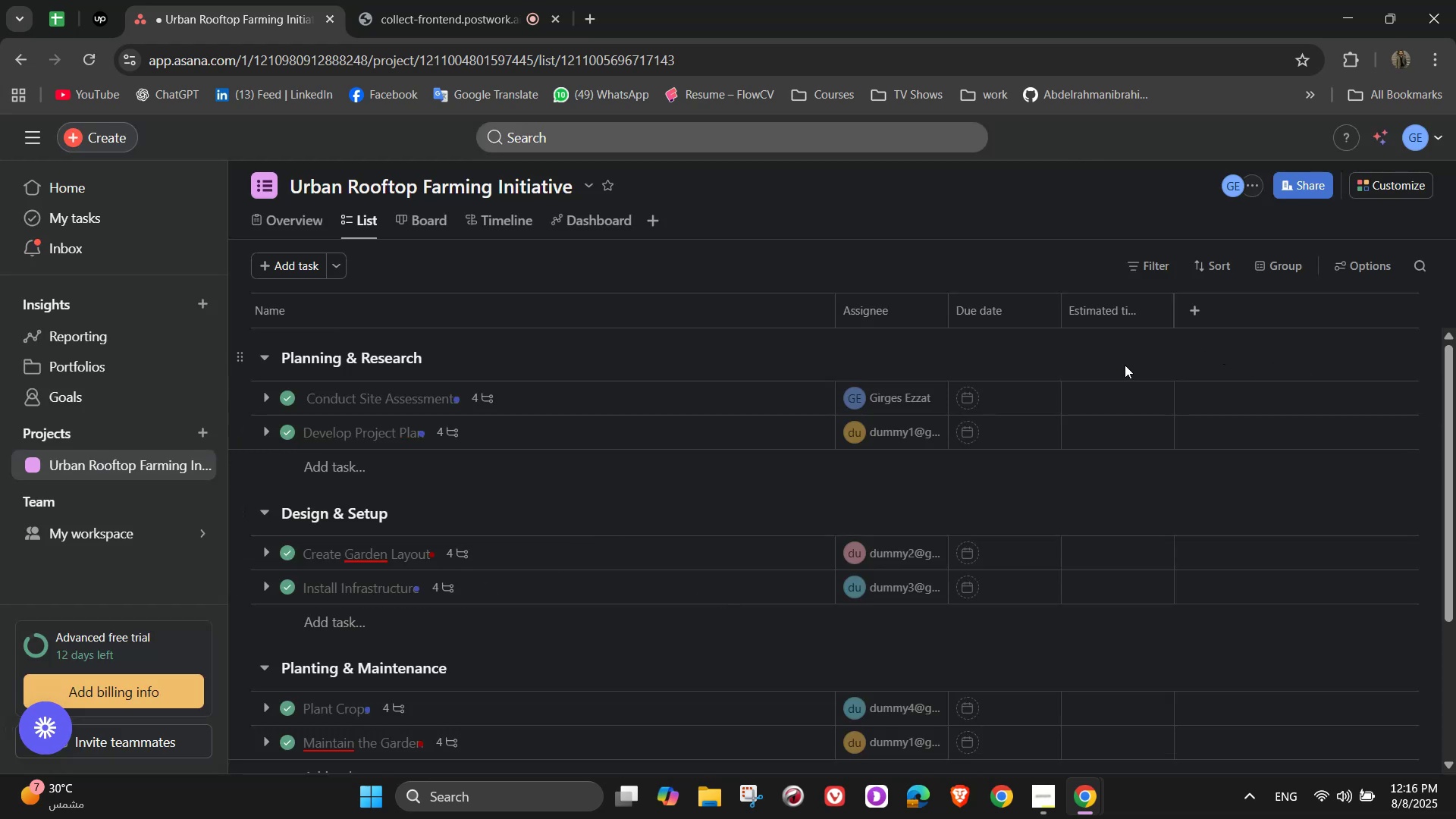 
key(Numpad1)
 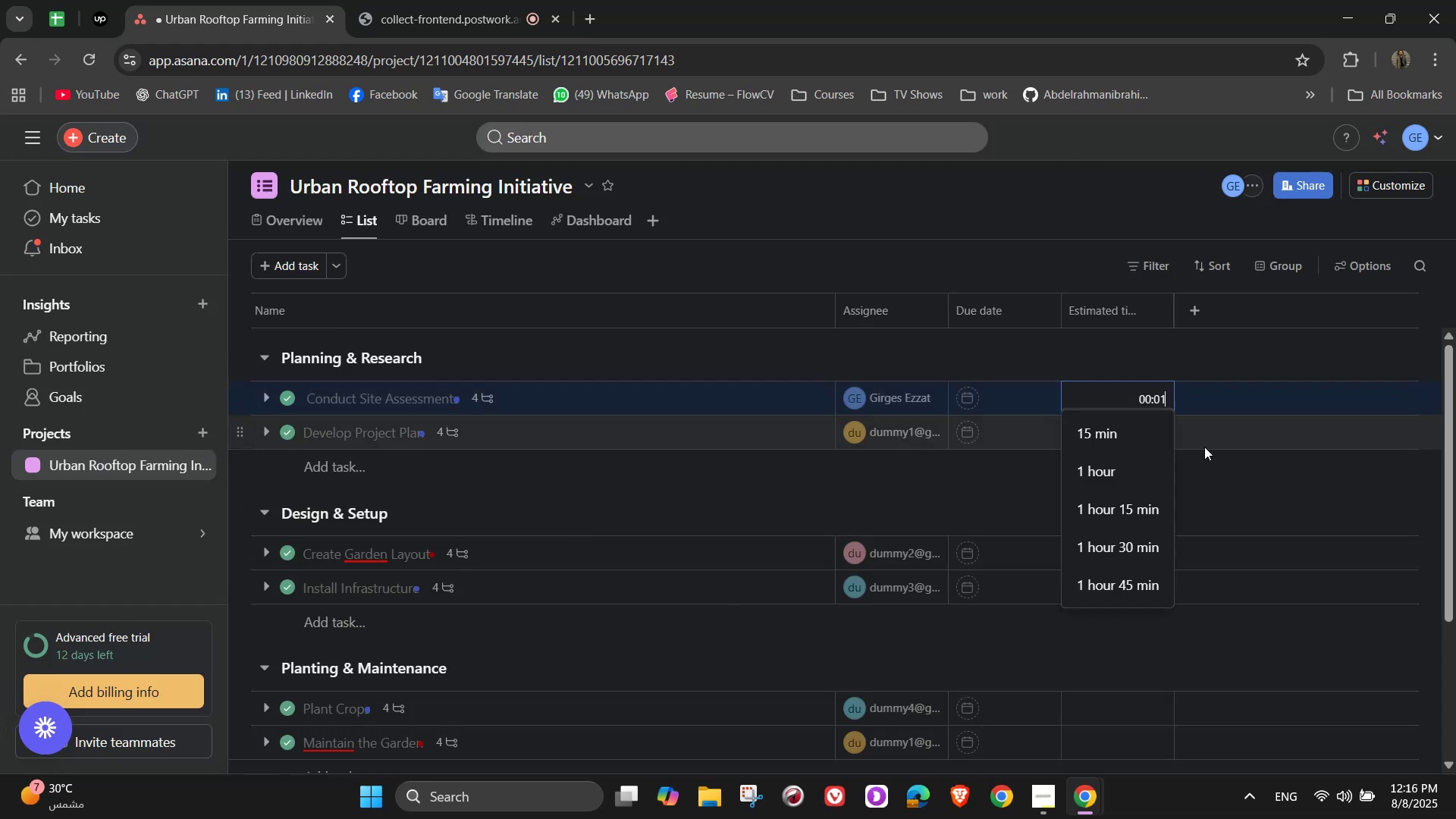 
key(Numpad5)
 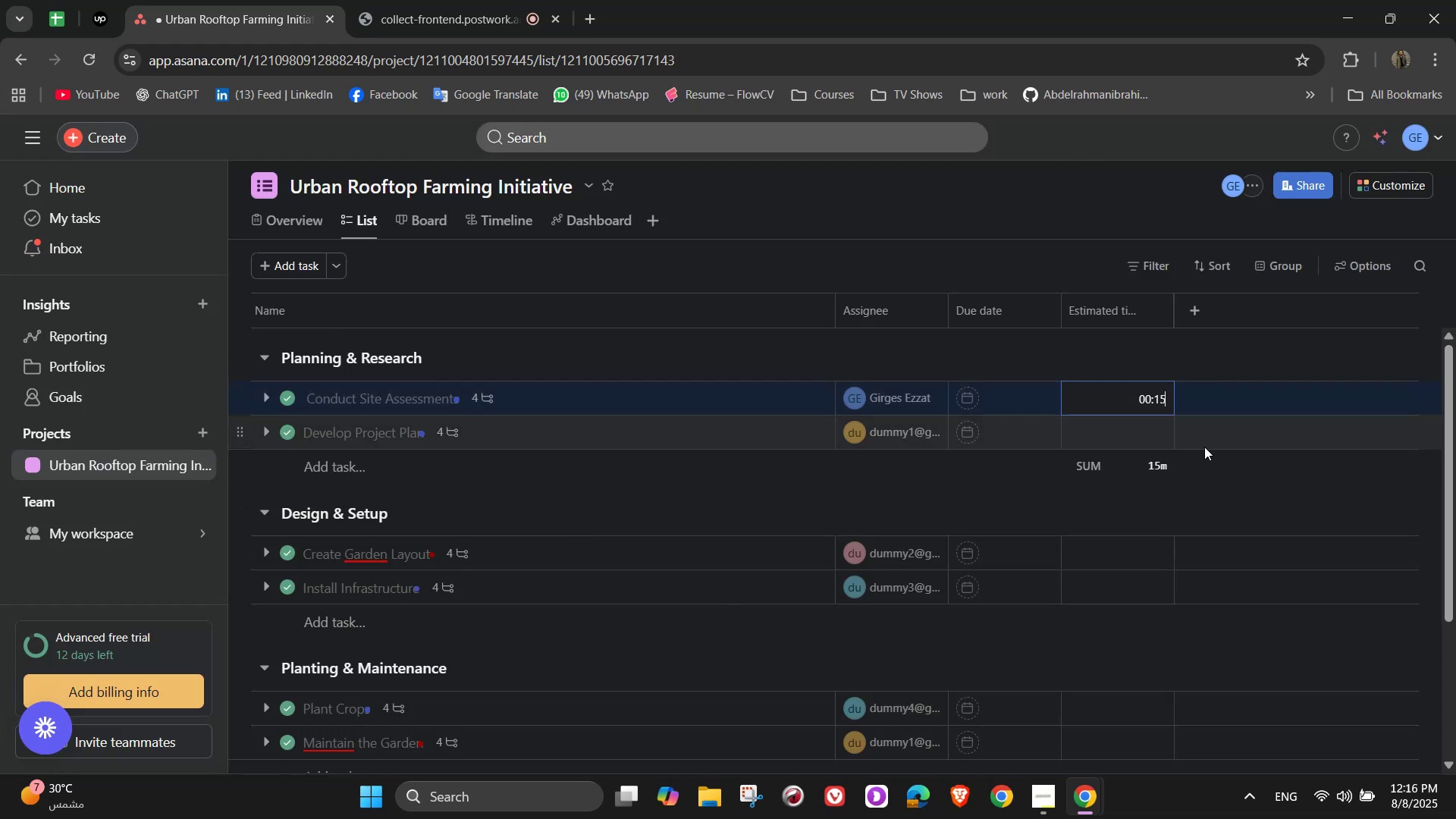 
key(Numpad0)
 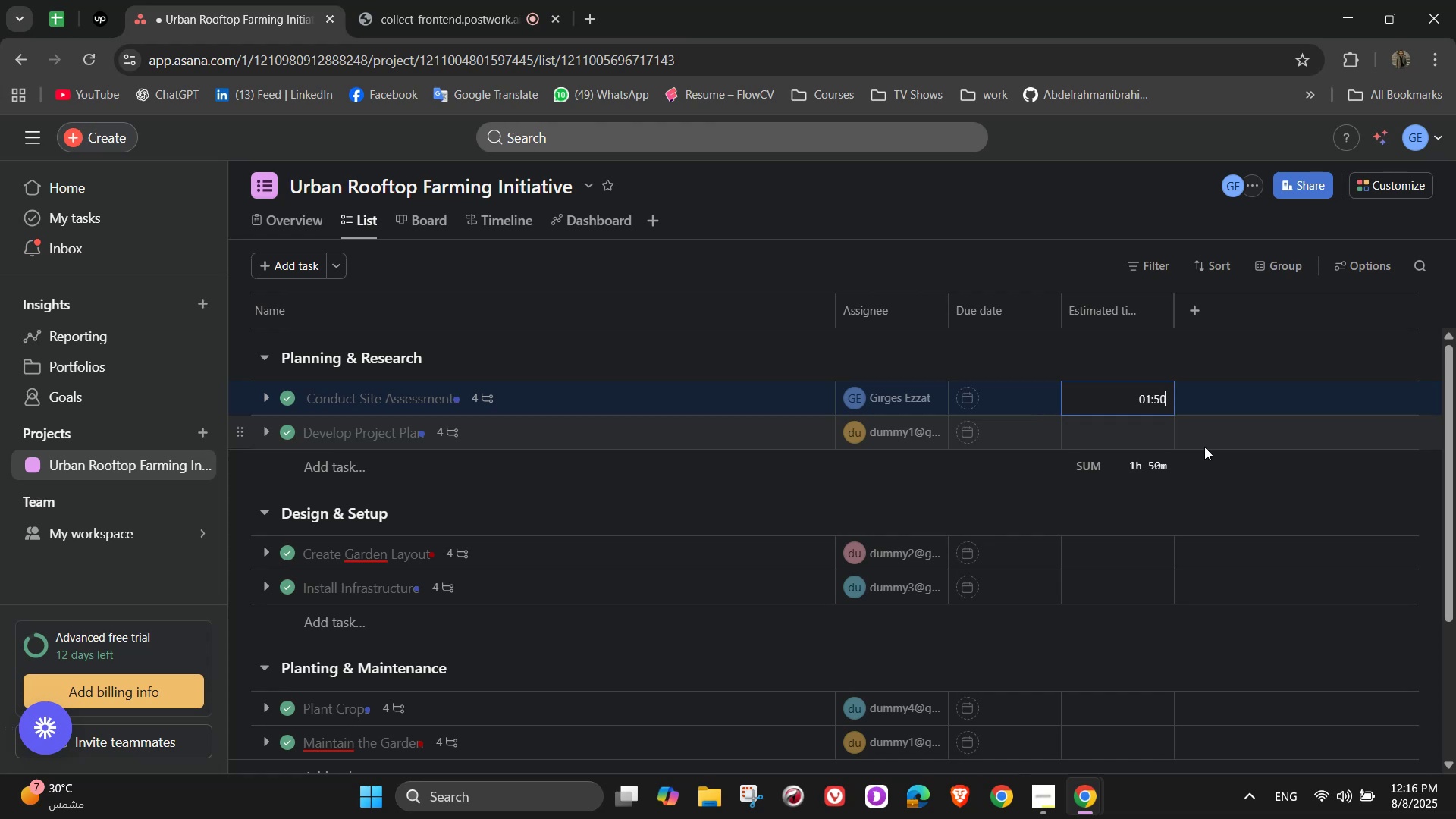 
key(Numpad0)
 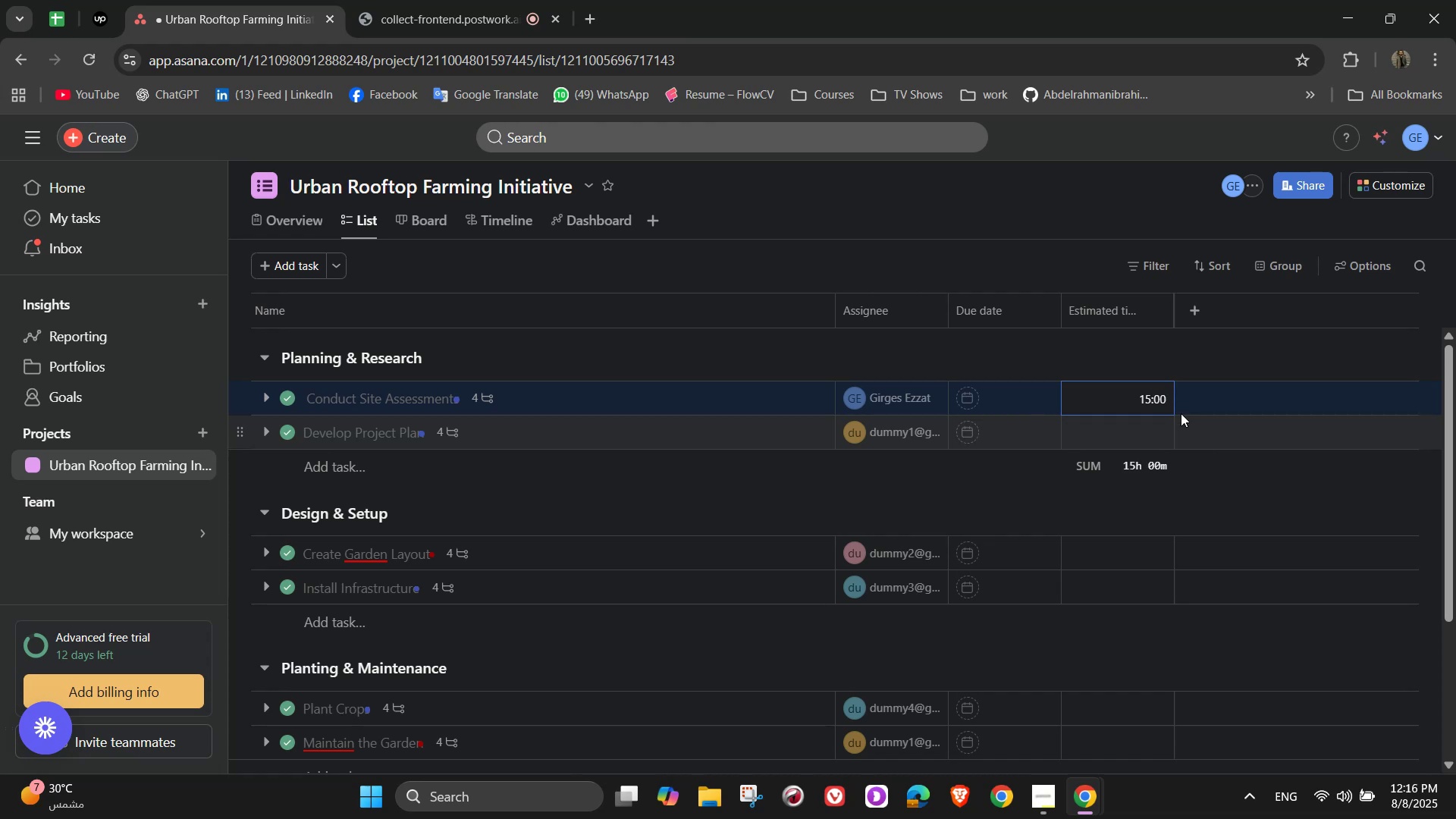 
left_click([1149, 425])
 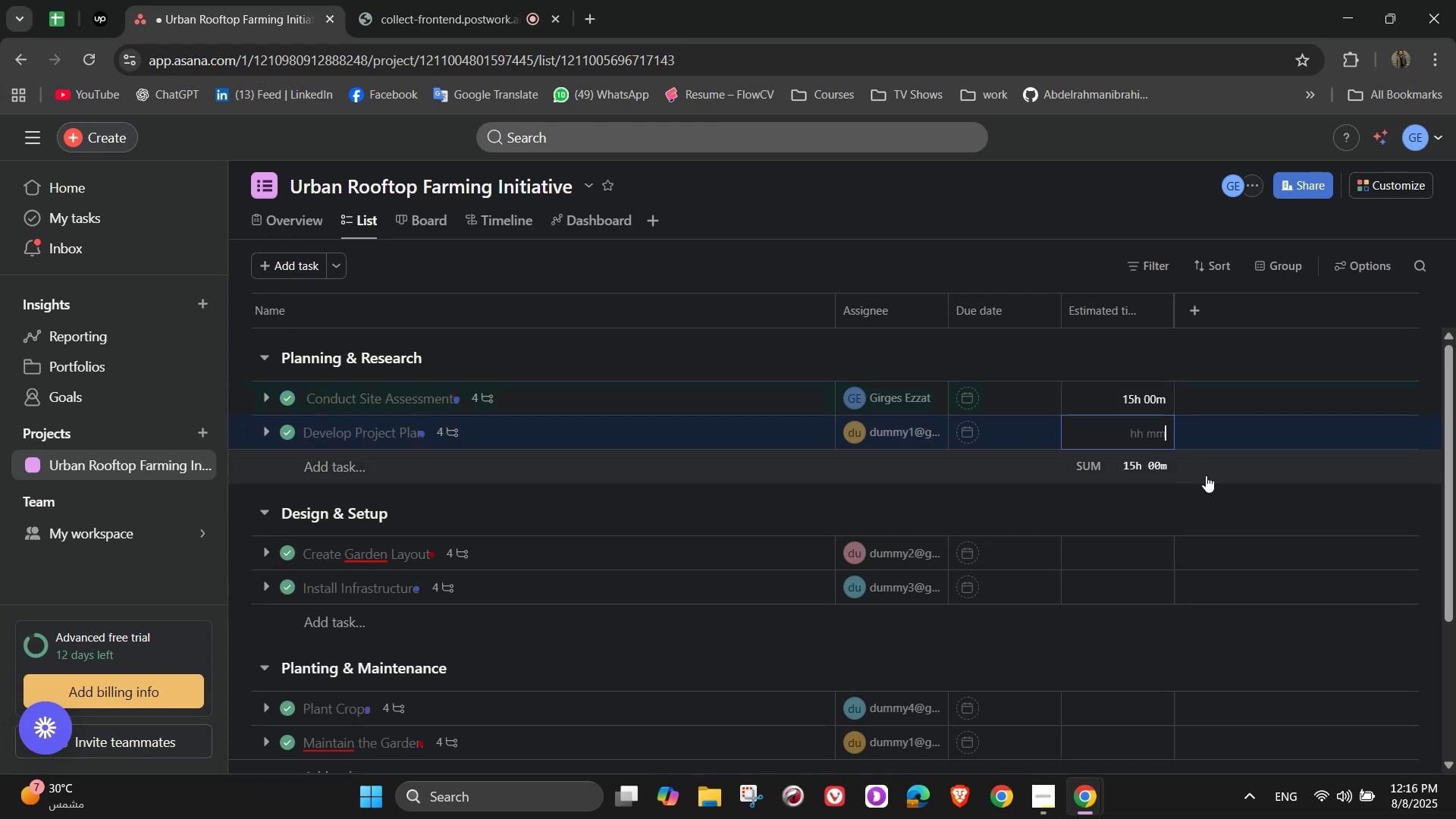 
key(Numpad2)
 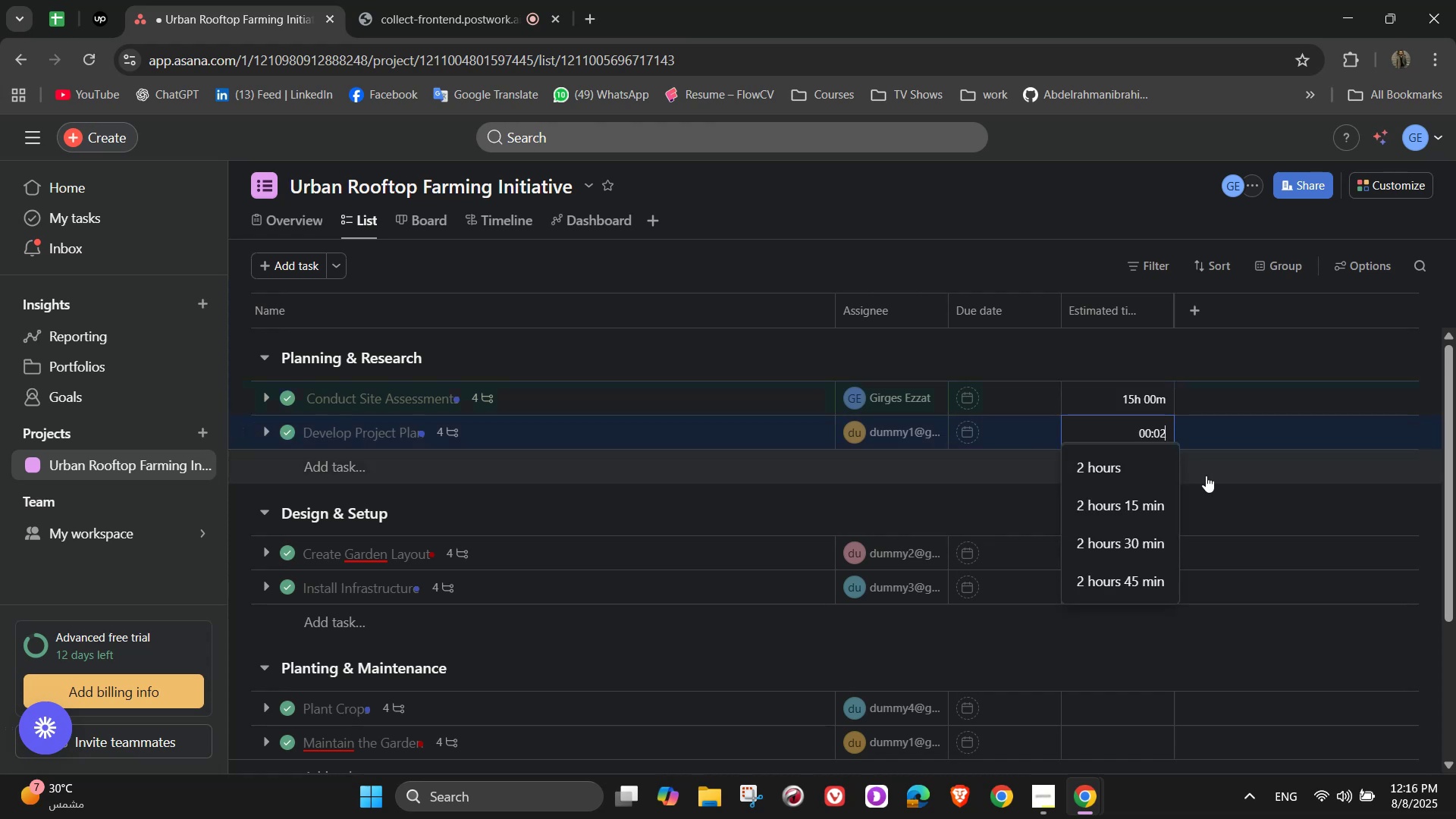 
key(Backspace)
 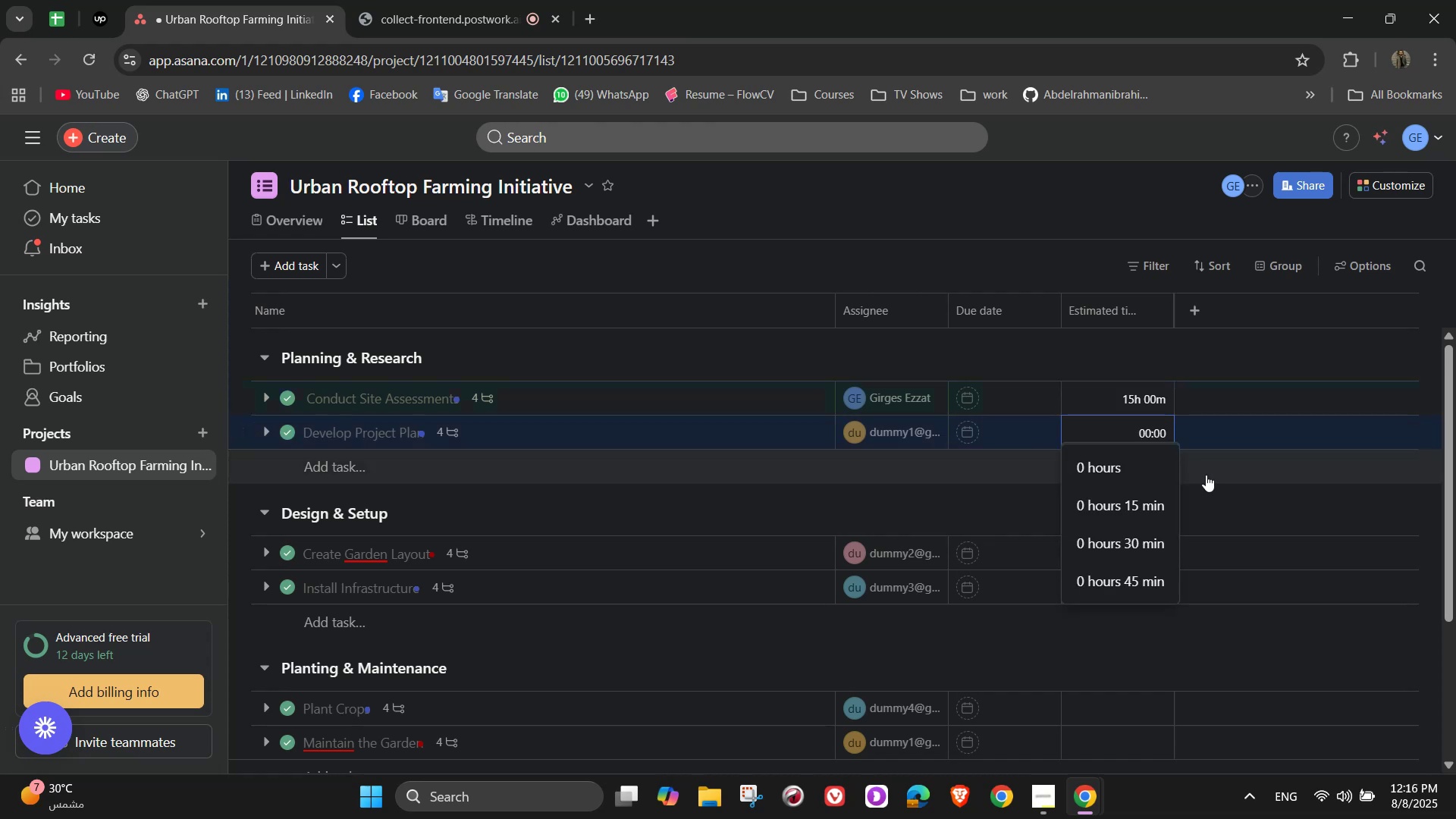 
key(Numpad1)
 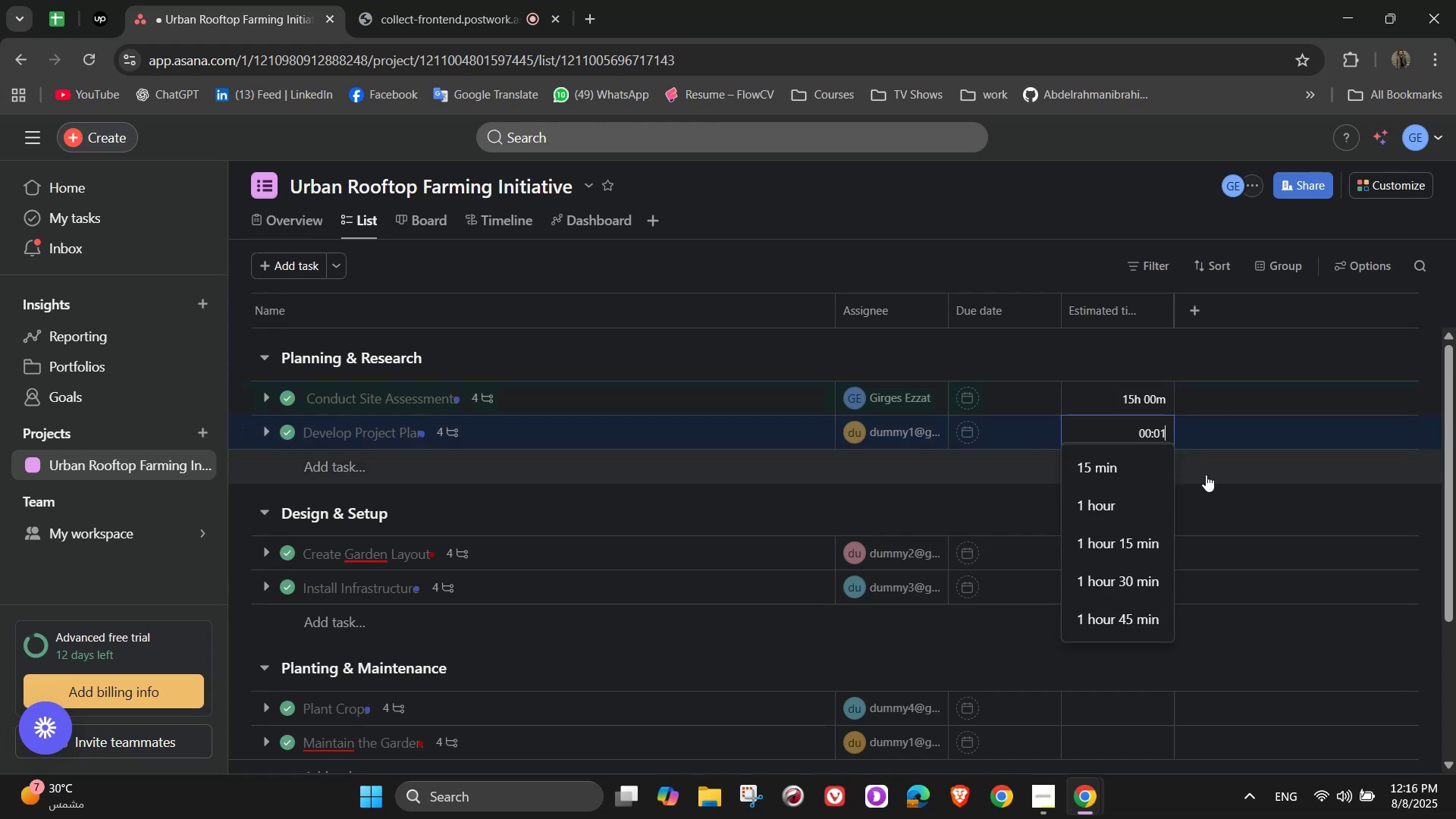 
key(Numpad2)
 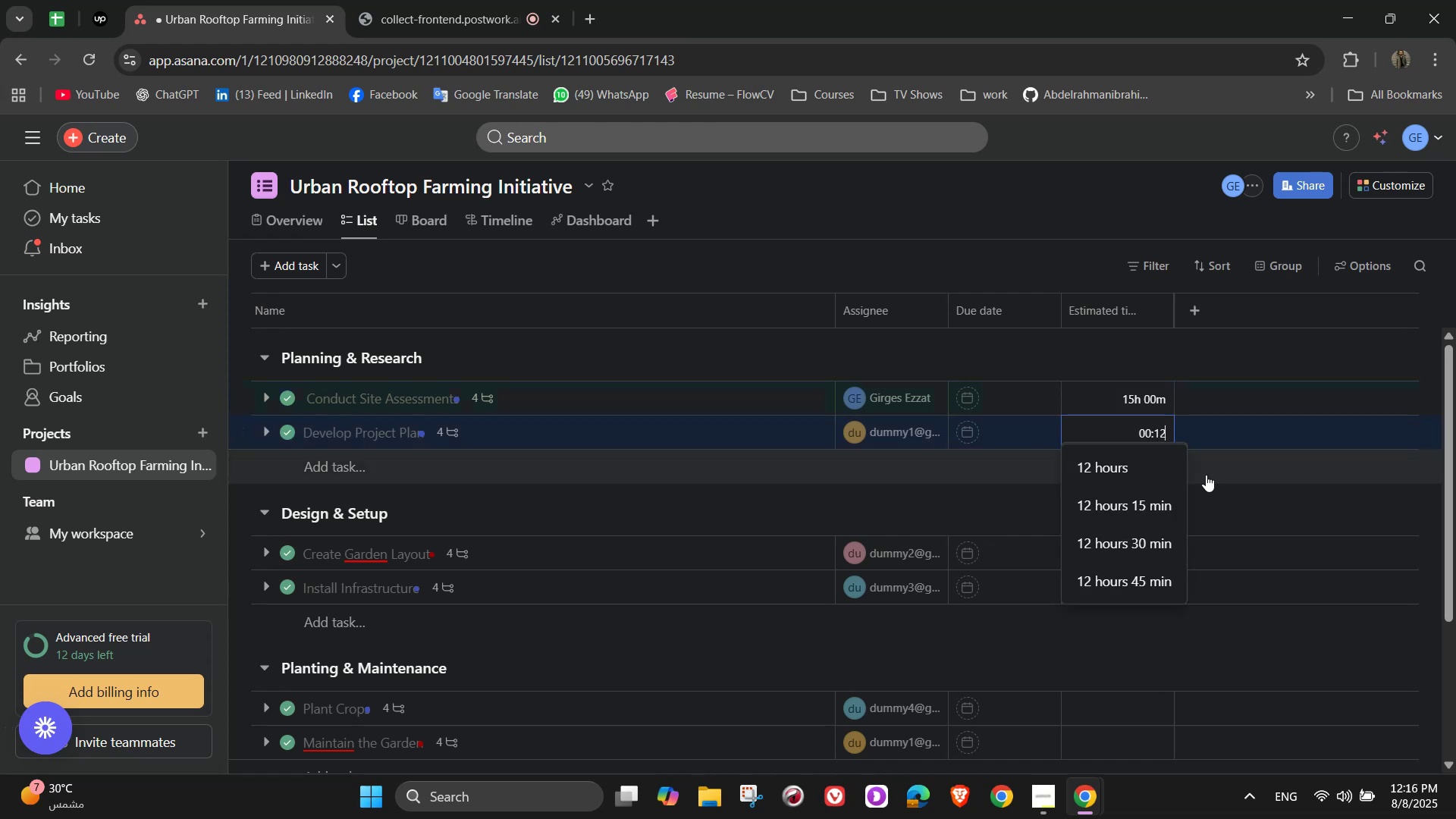 
key(Numpad0)
 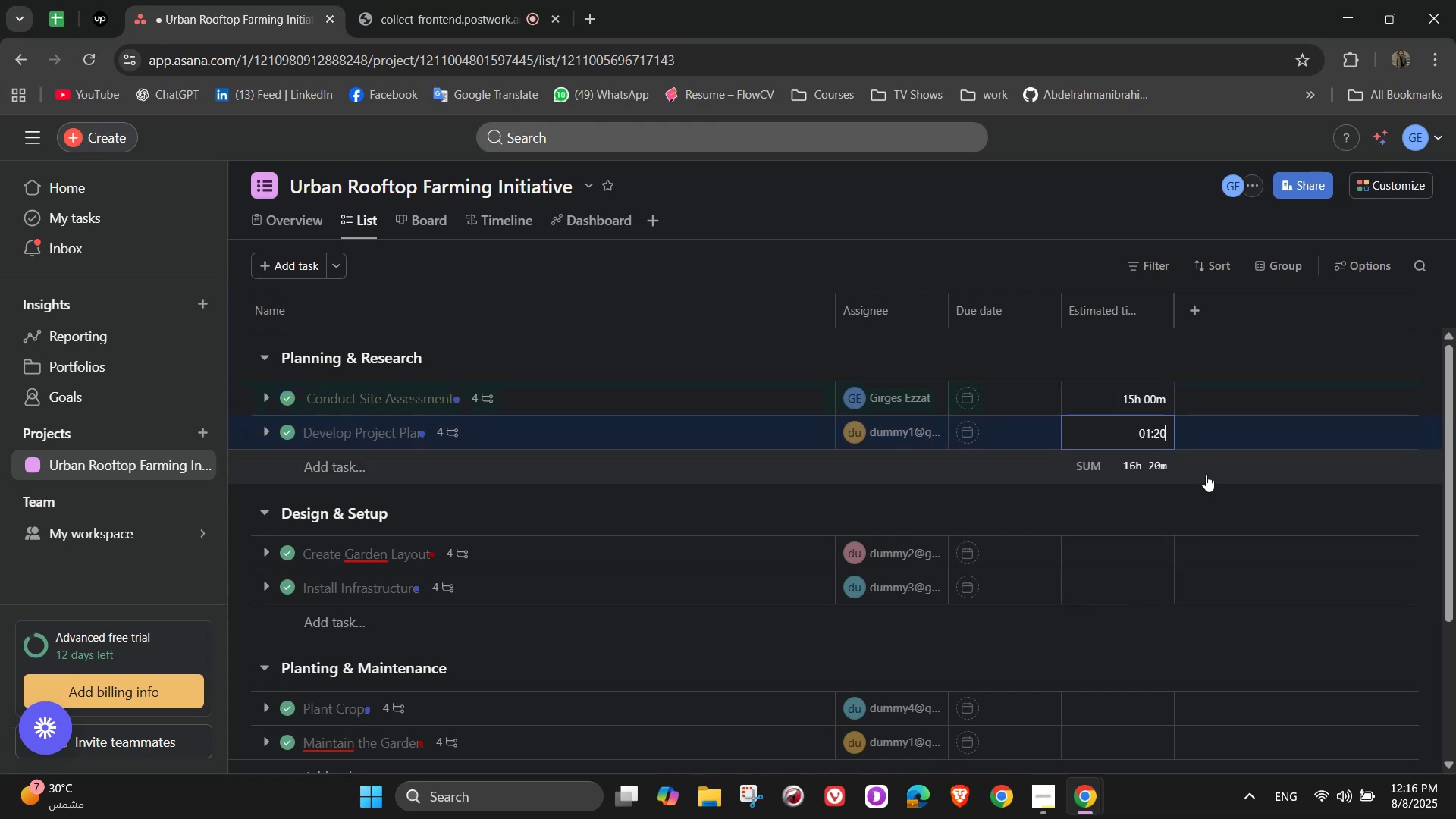 
key(Numpad0)
 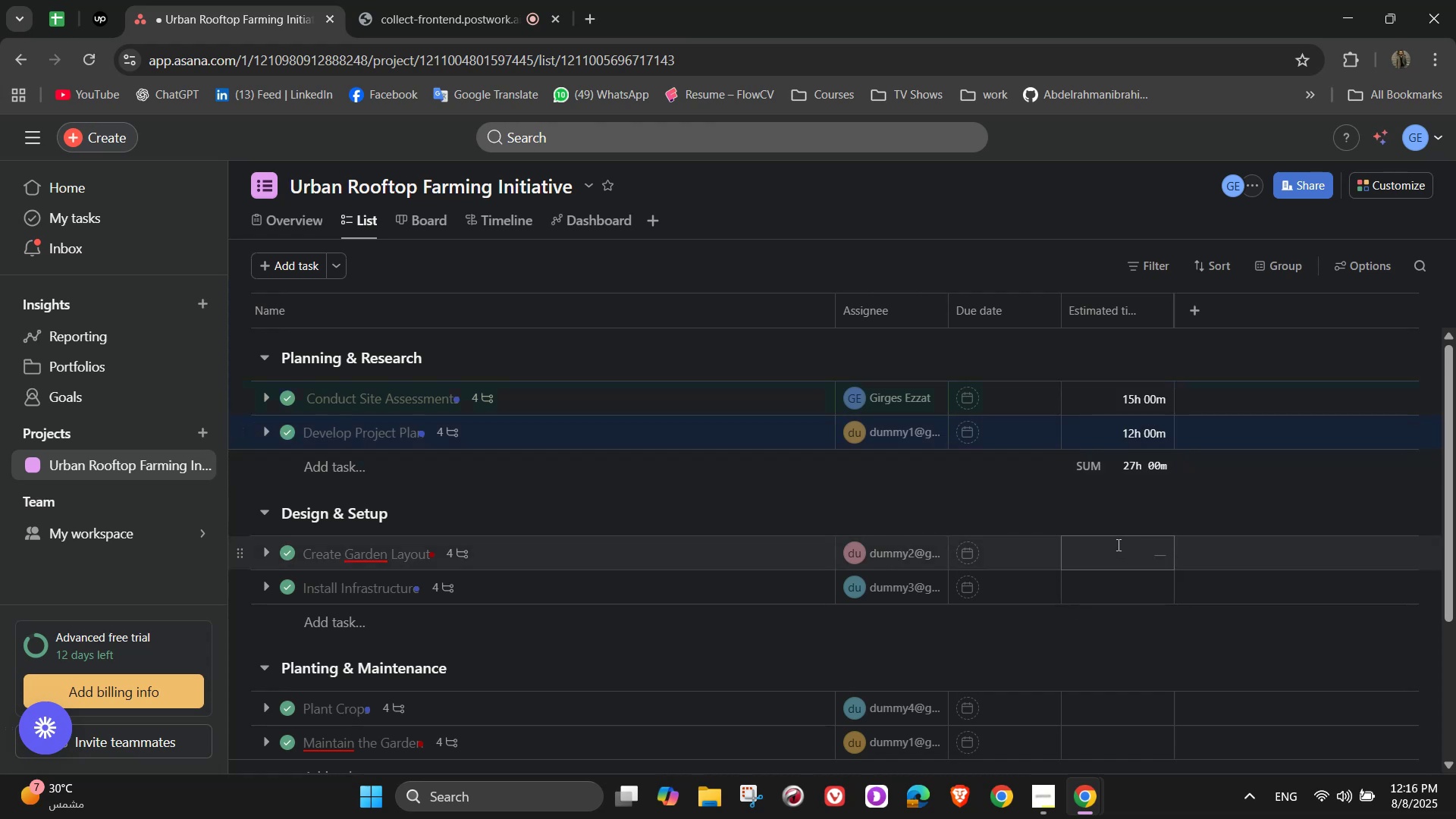 
scroll: coordinate [1226, 460], scroll_direction: down, amount: 1.0
 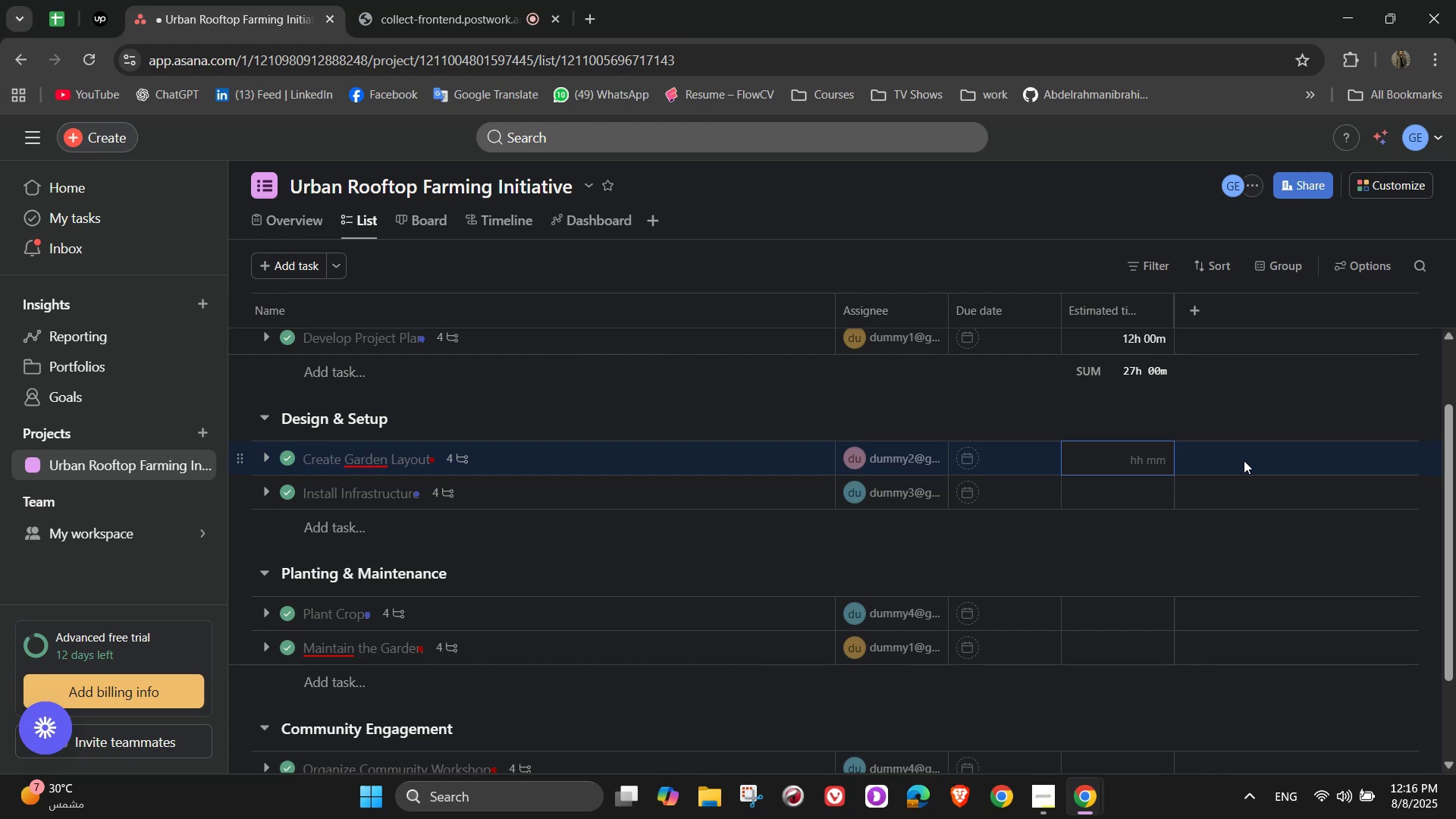 
wait(24.54)
 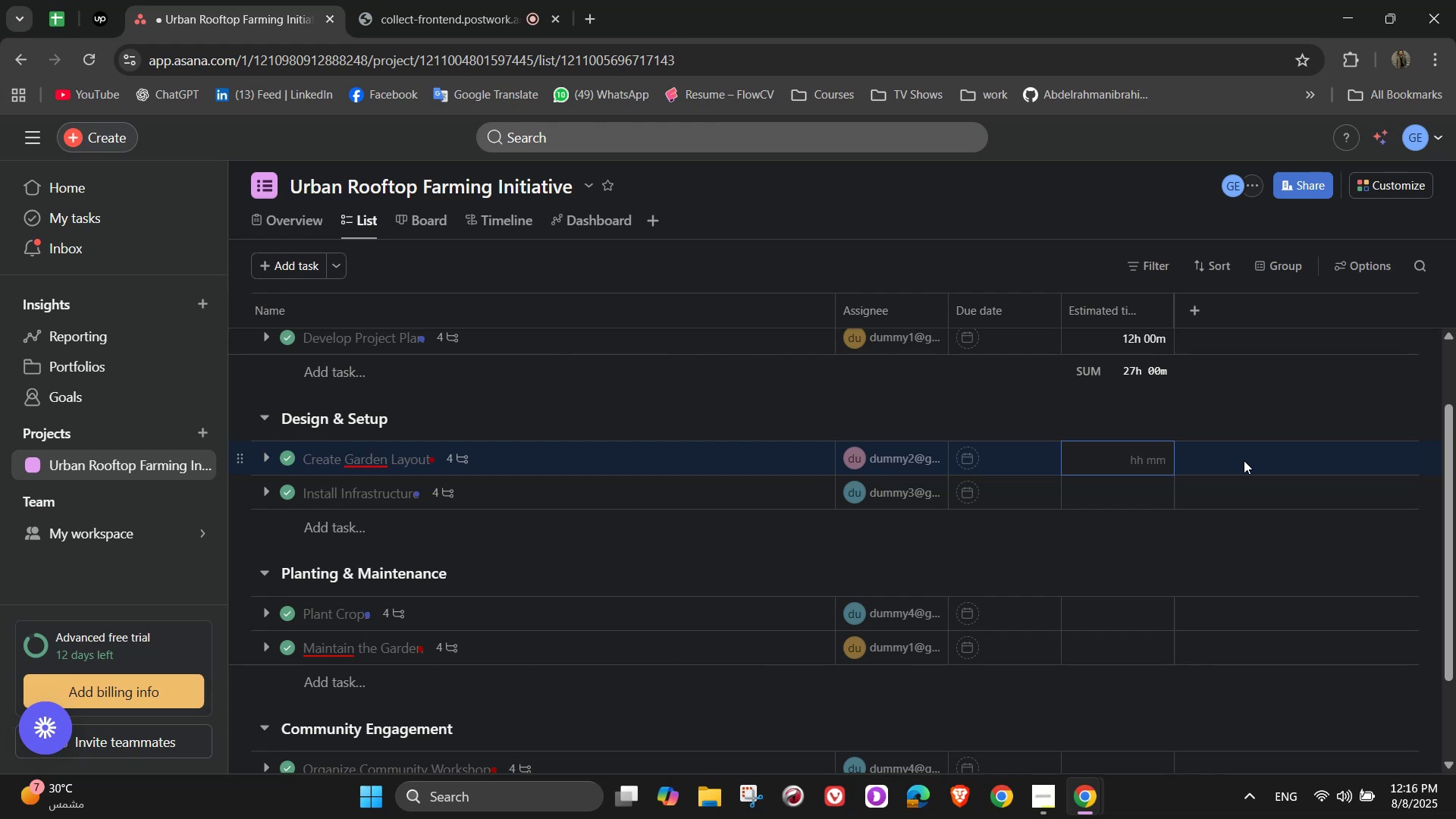 
key(Numpad2)
 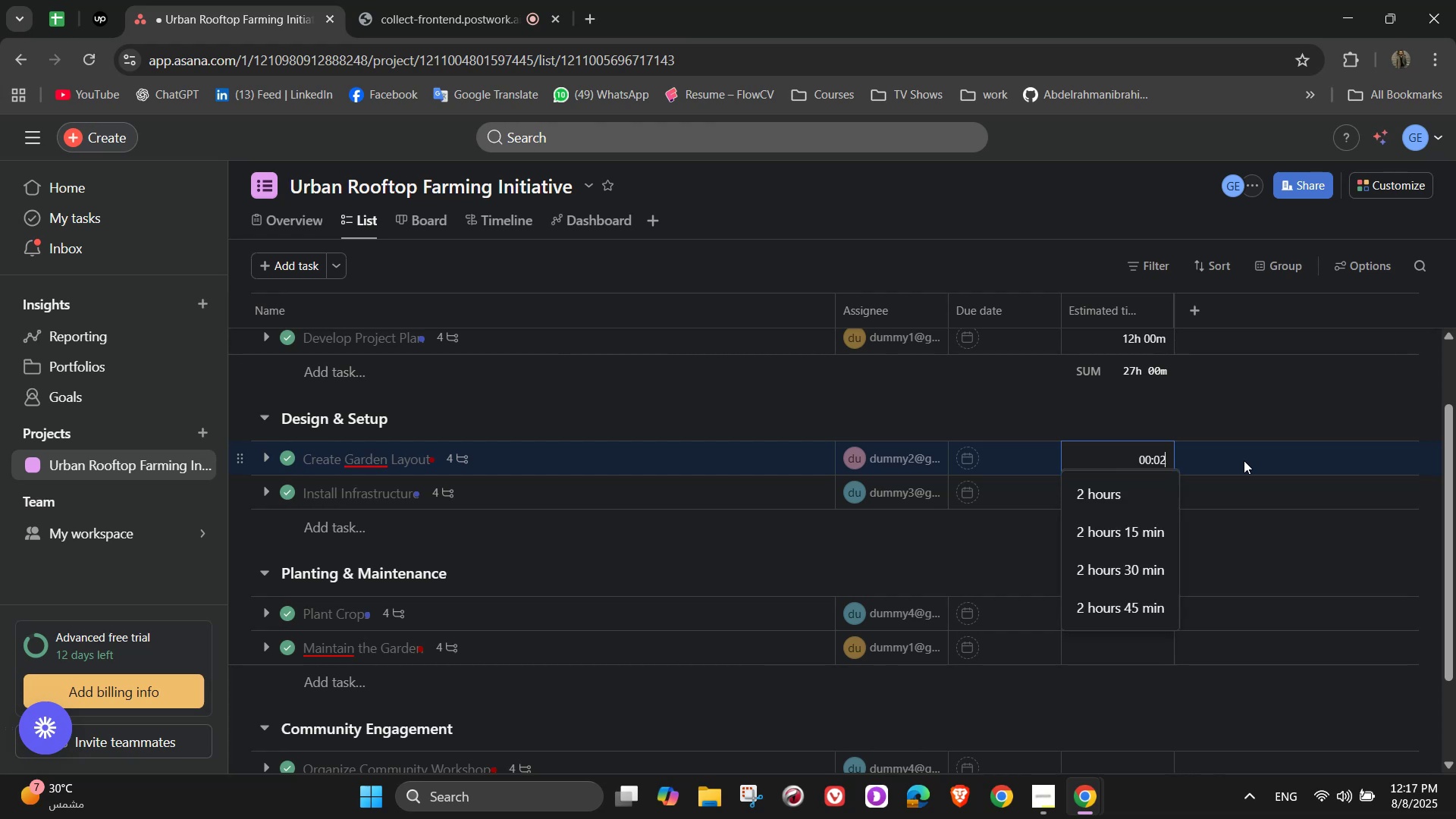 
key(Numpad0)
 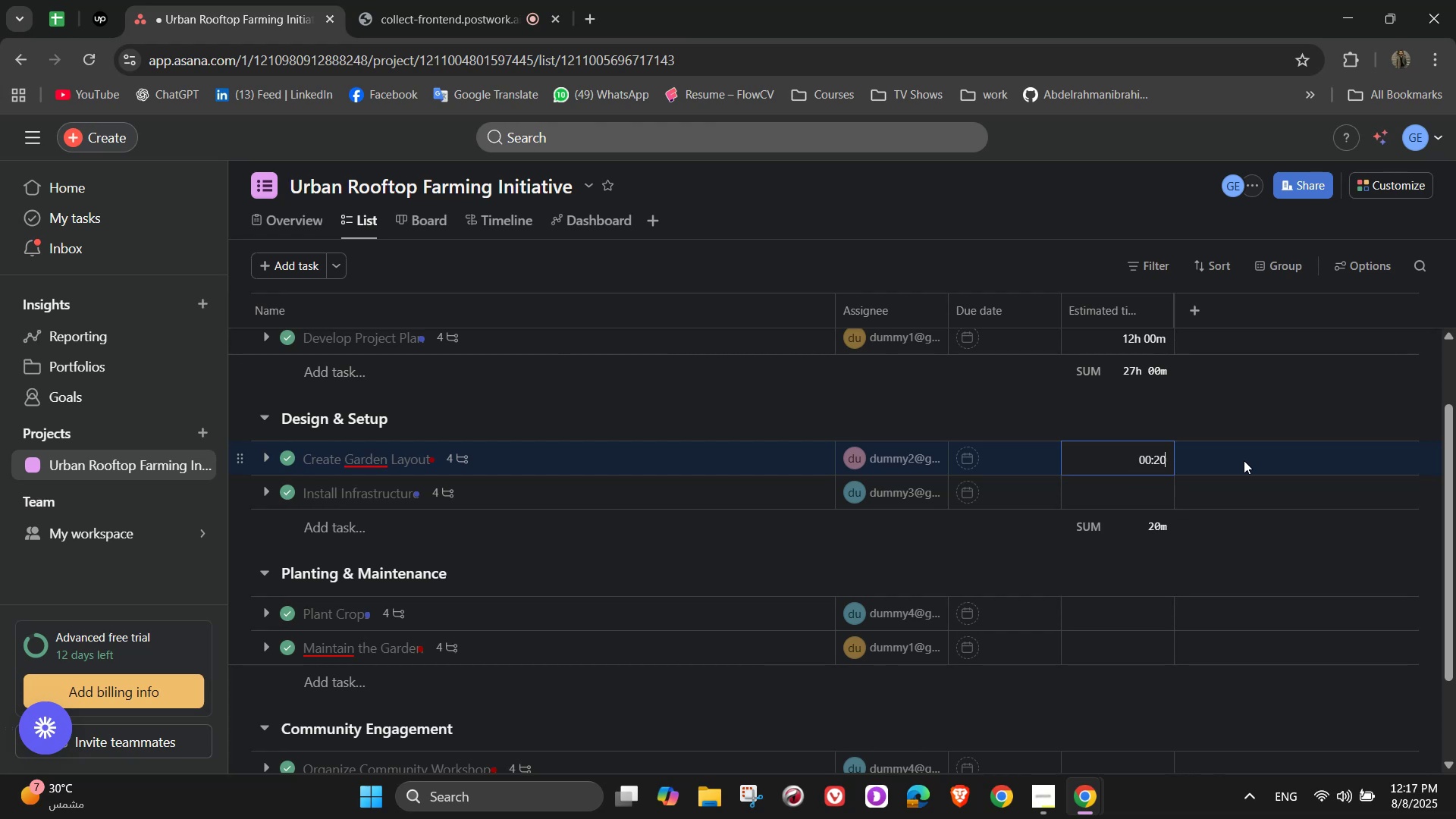 
key(Numpad0)
 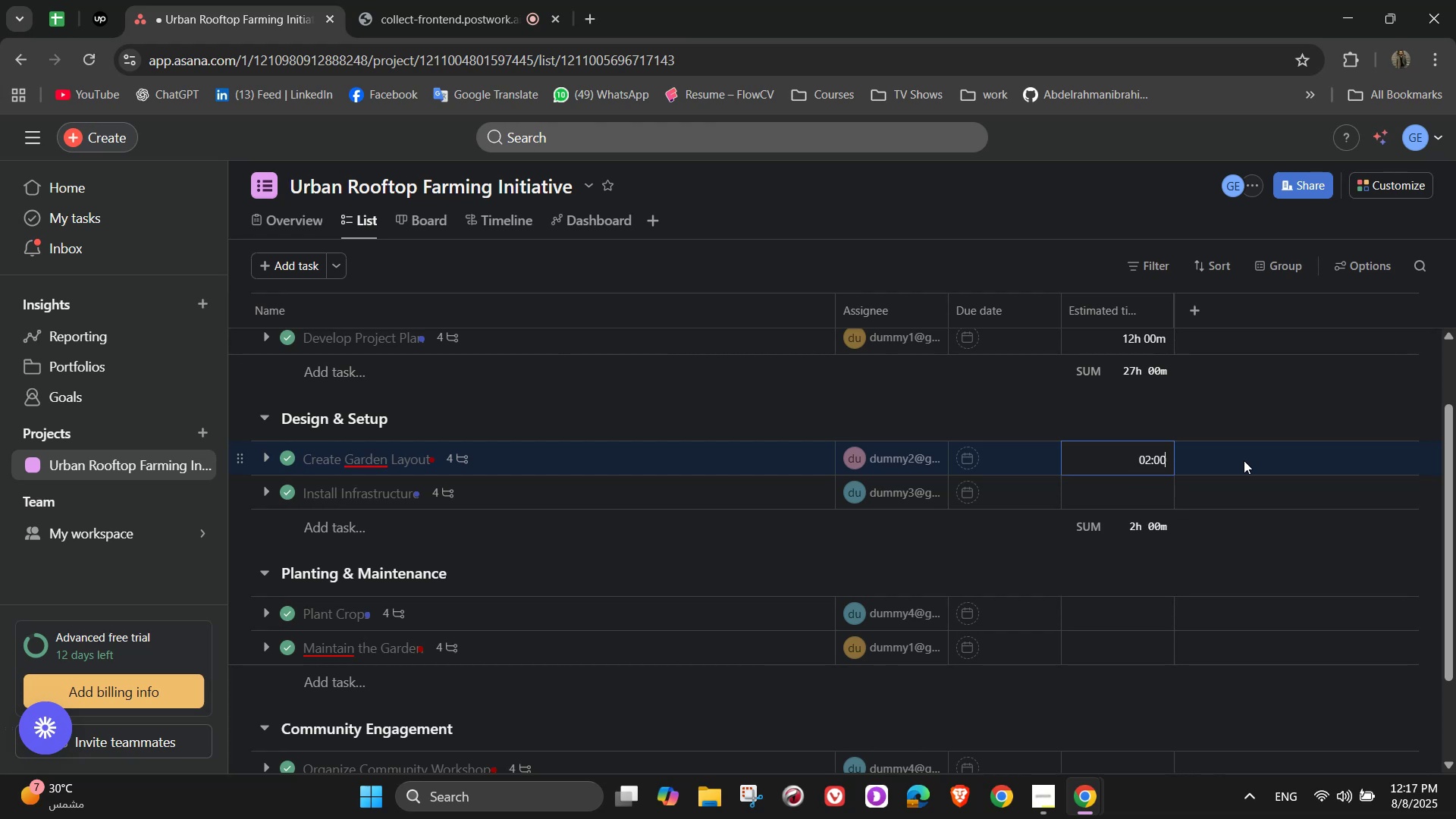 
key(Numpad0)
 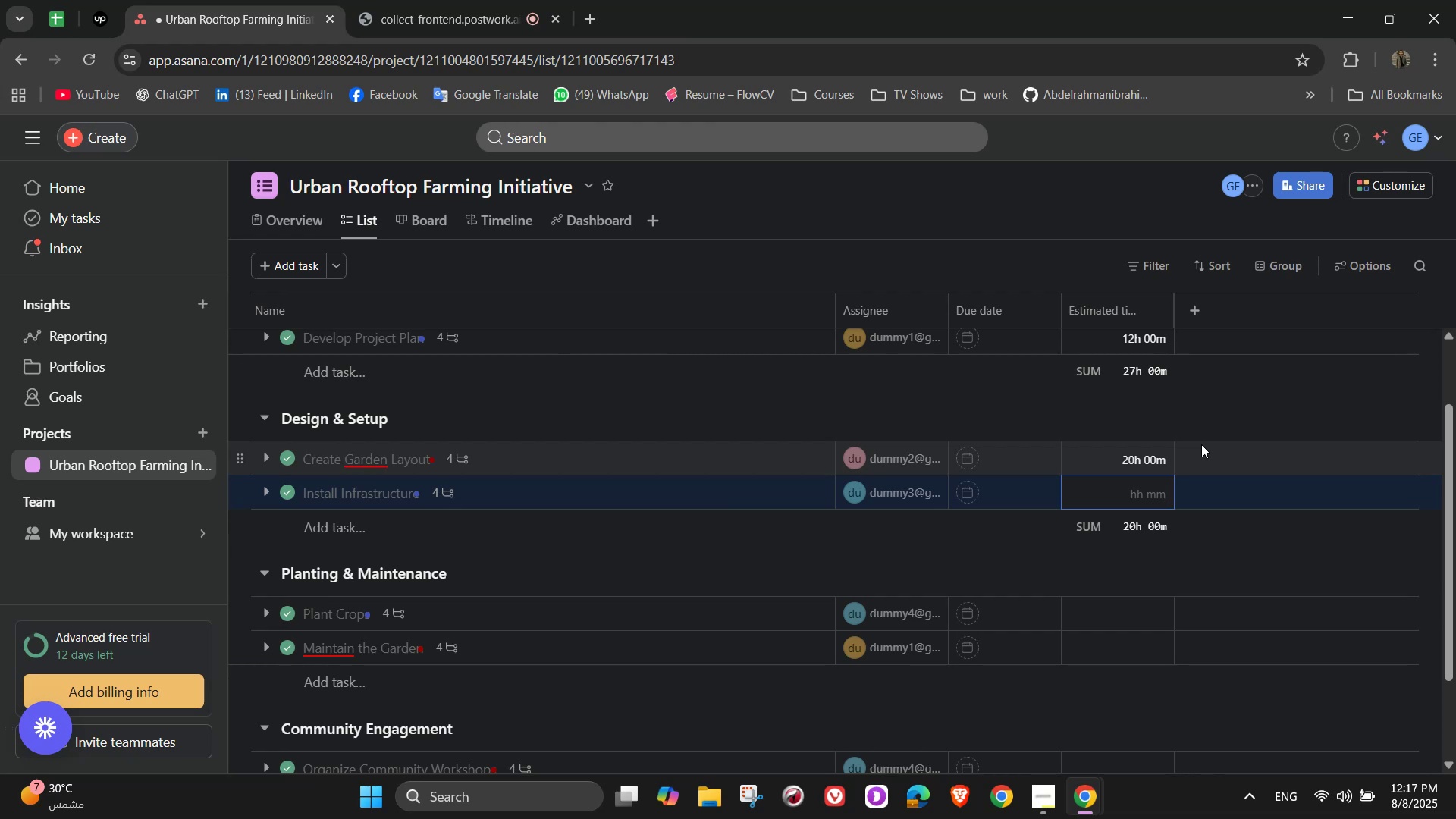 
wait(32.51)
 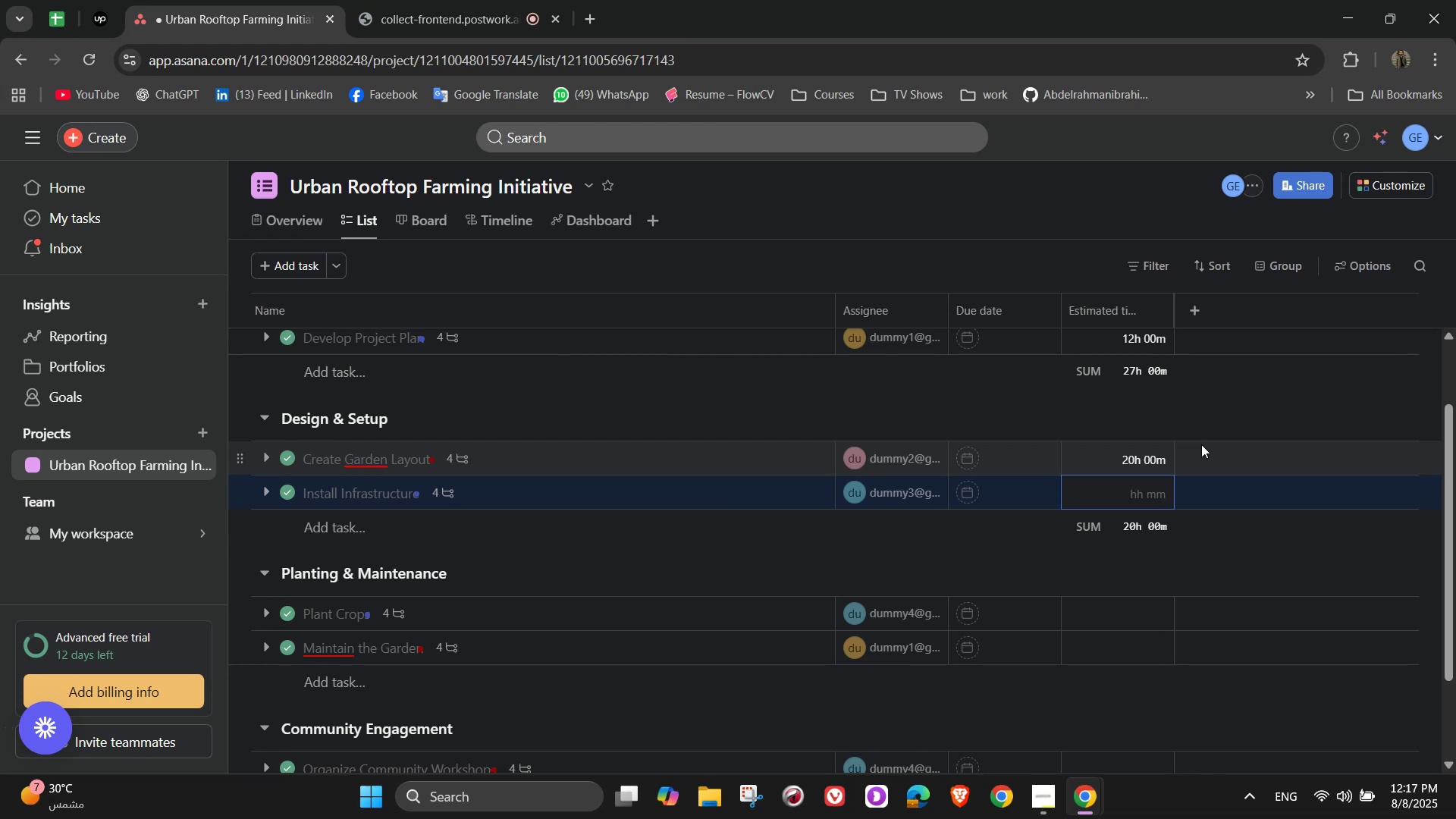 
key(Numpad3)
 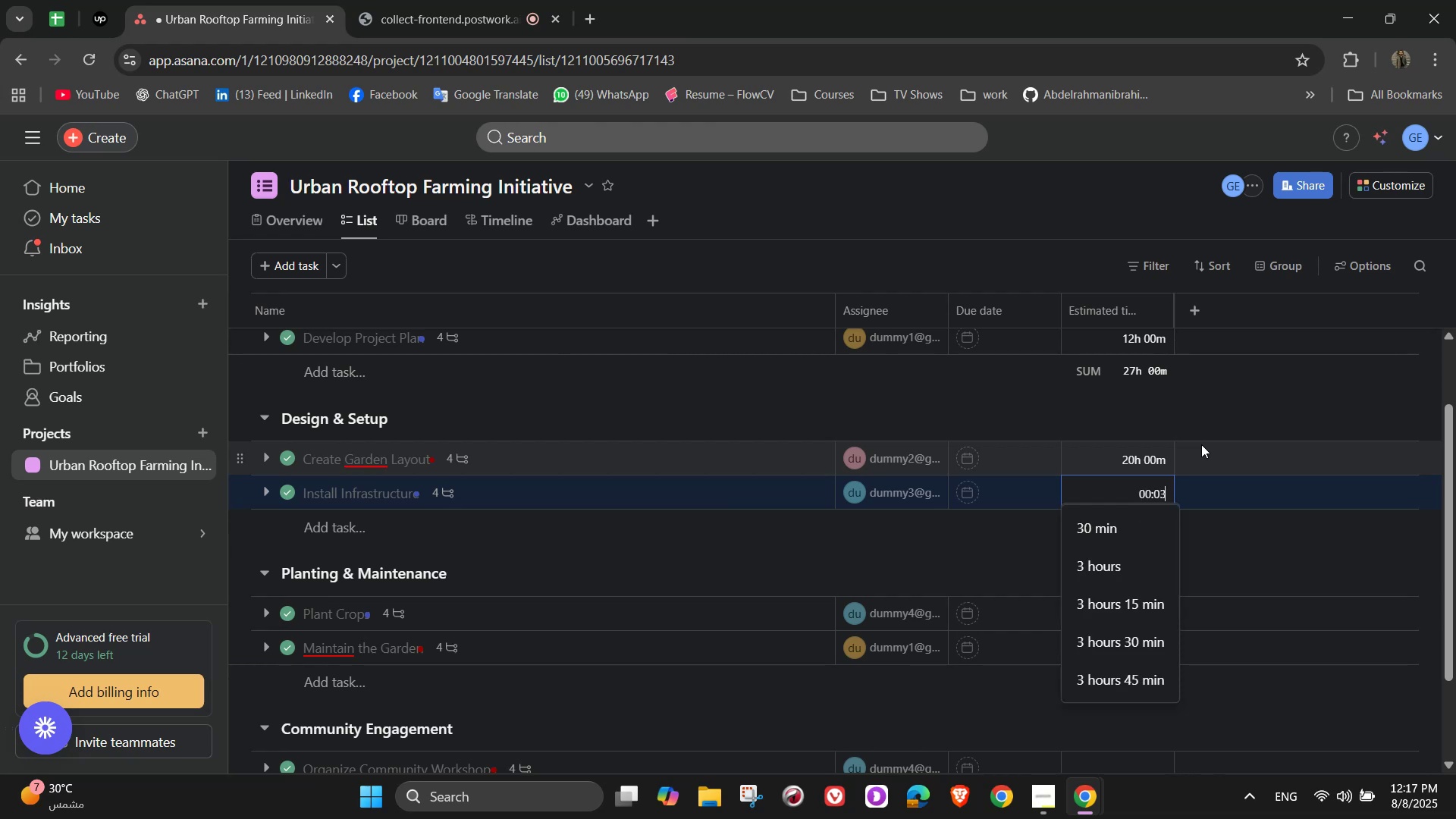 
key(Numpad0)
 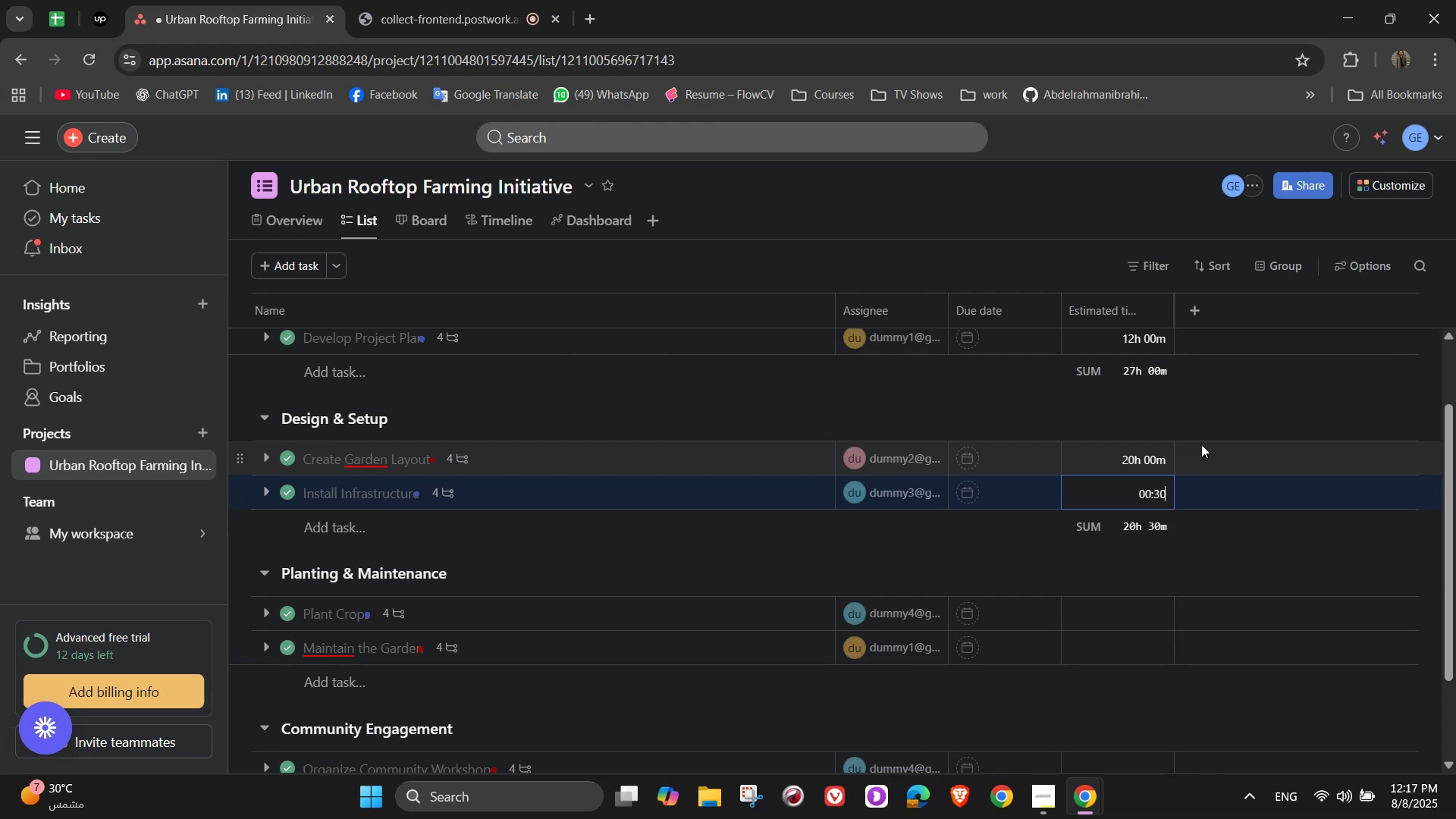 
key(Numpad0)
 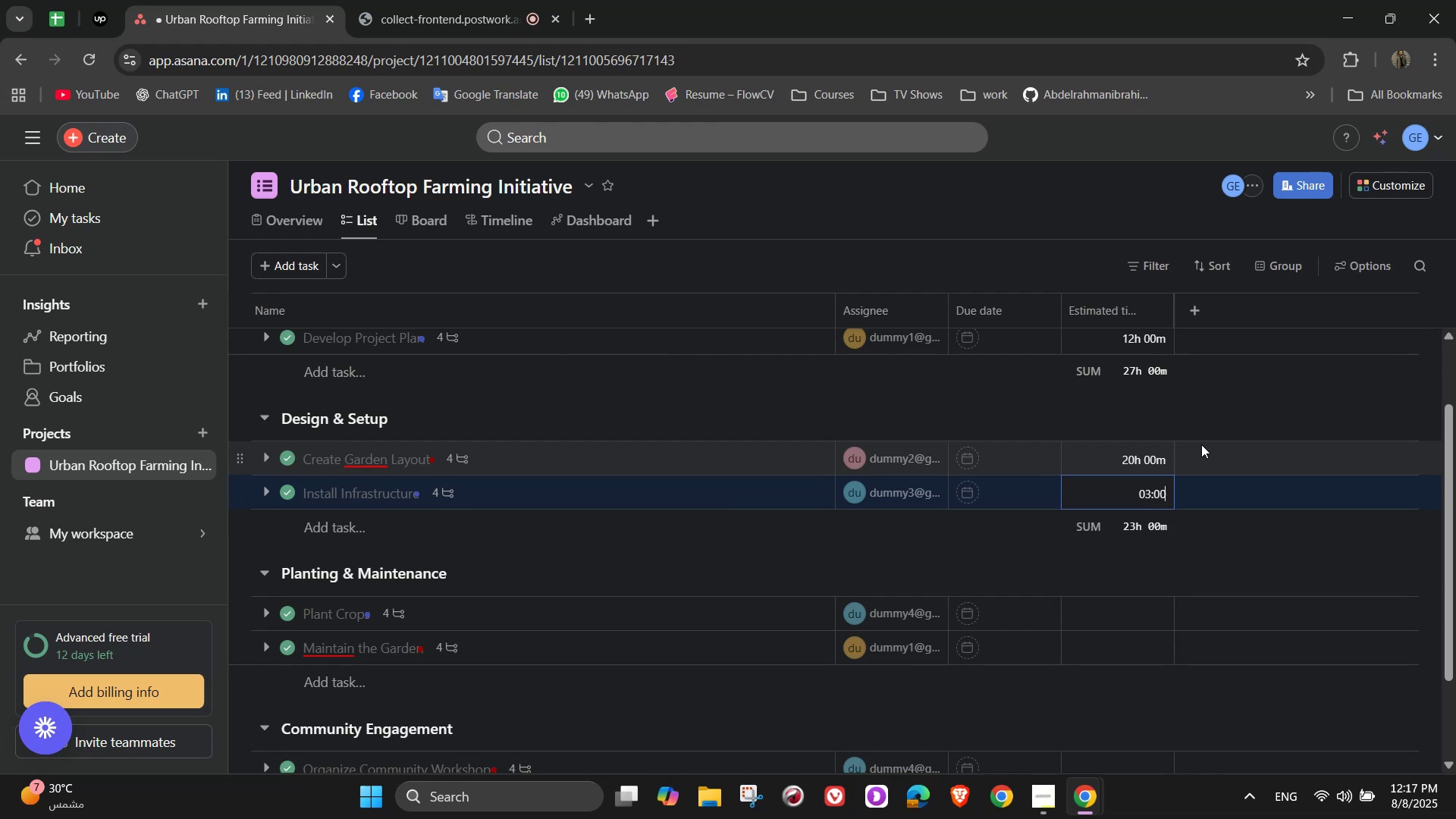 
key(Numpad0)
 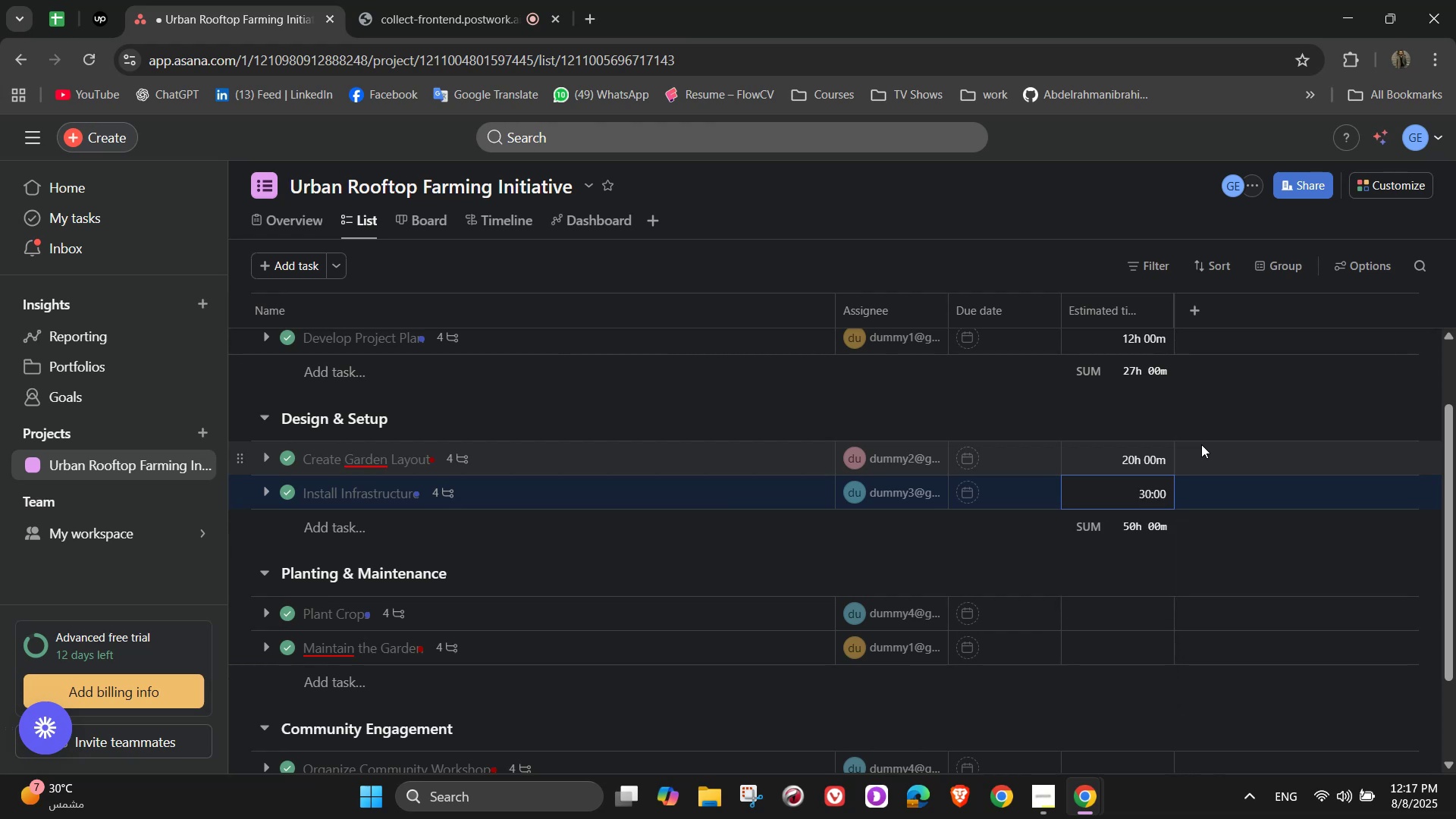 
wait(5.02)
 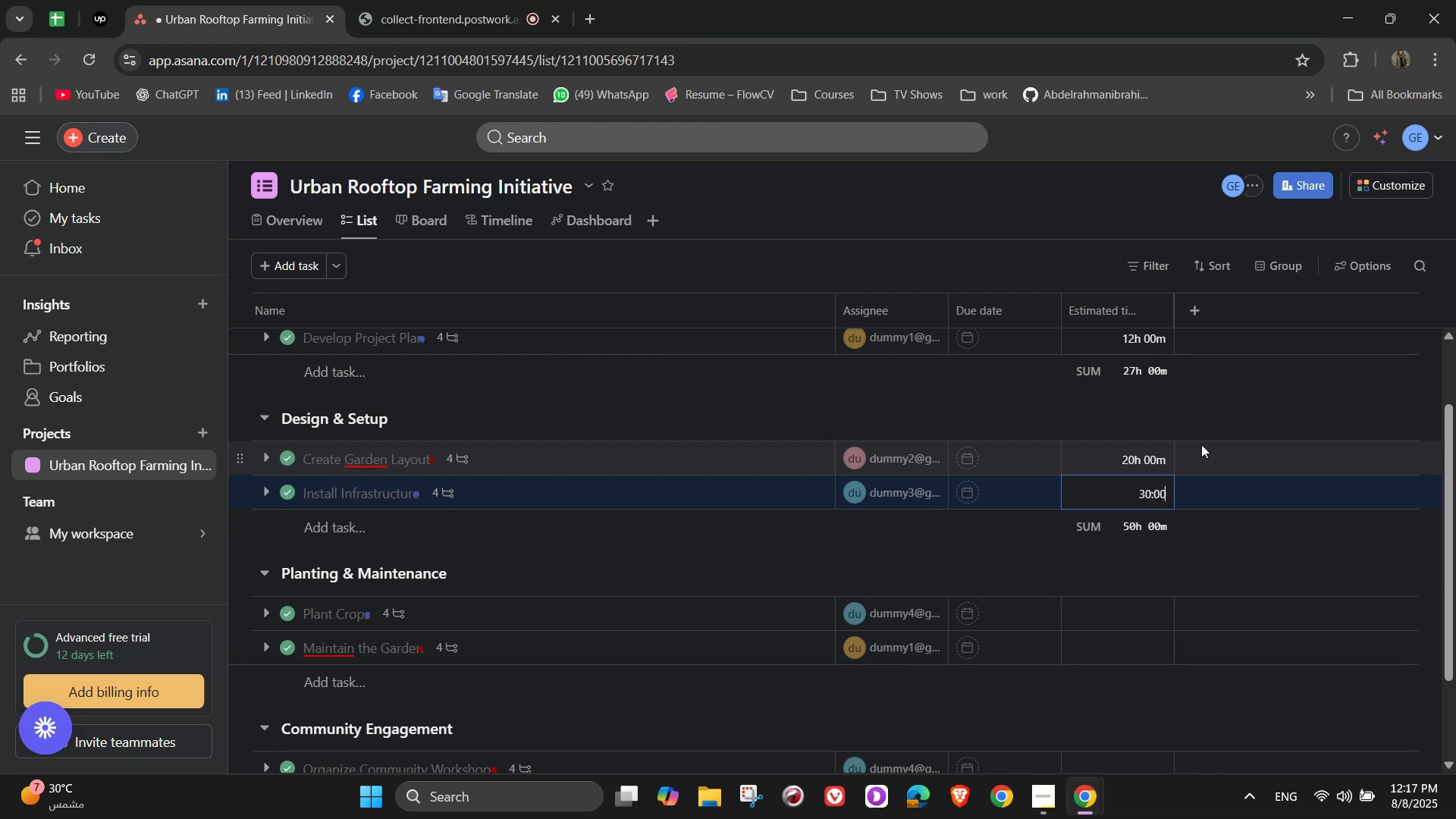 
scroll: coordinate [1185, 444], scroll_direction: down, amount: 1.0
 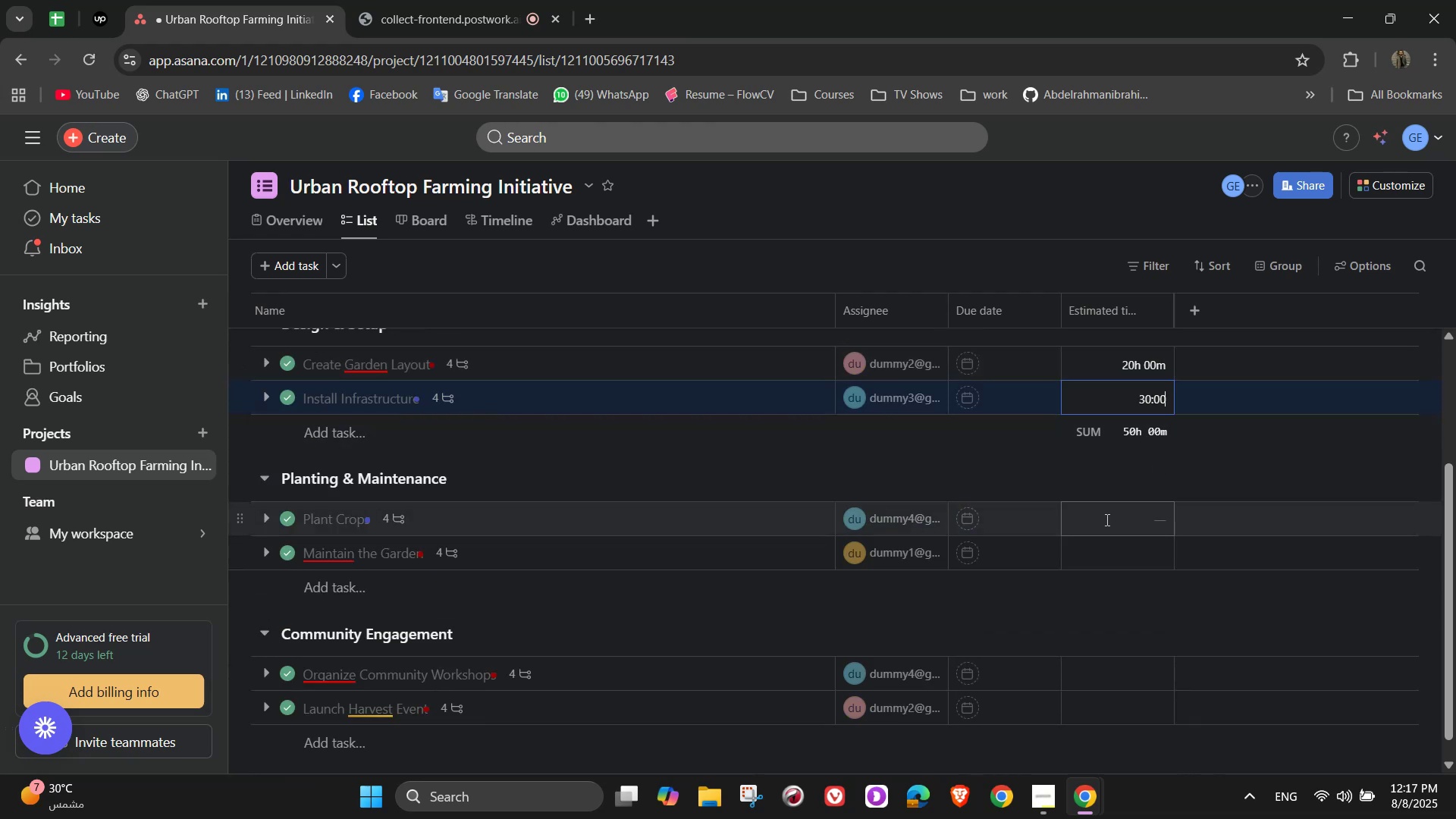 
left_click([1104, 521])
 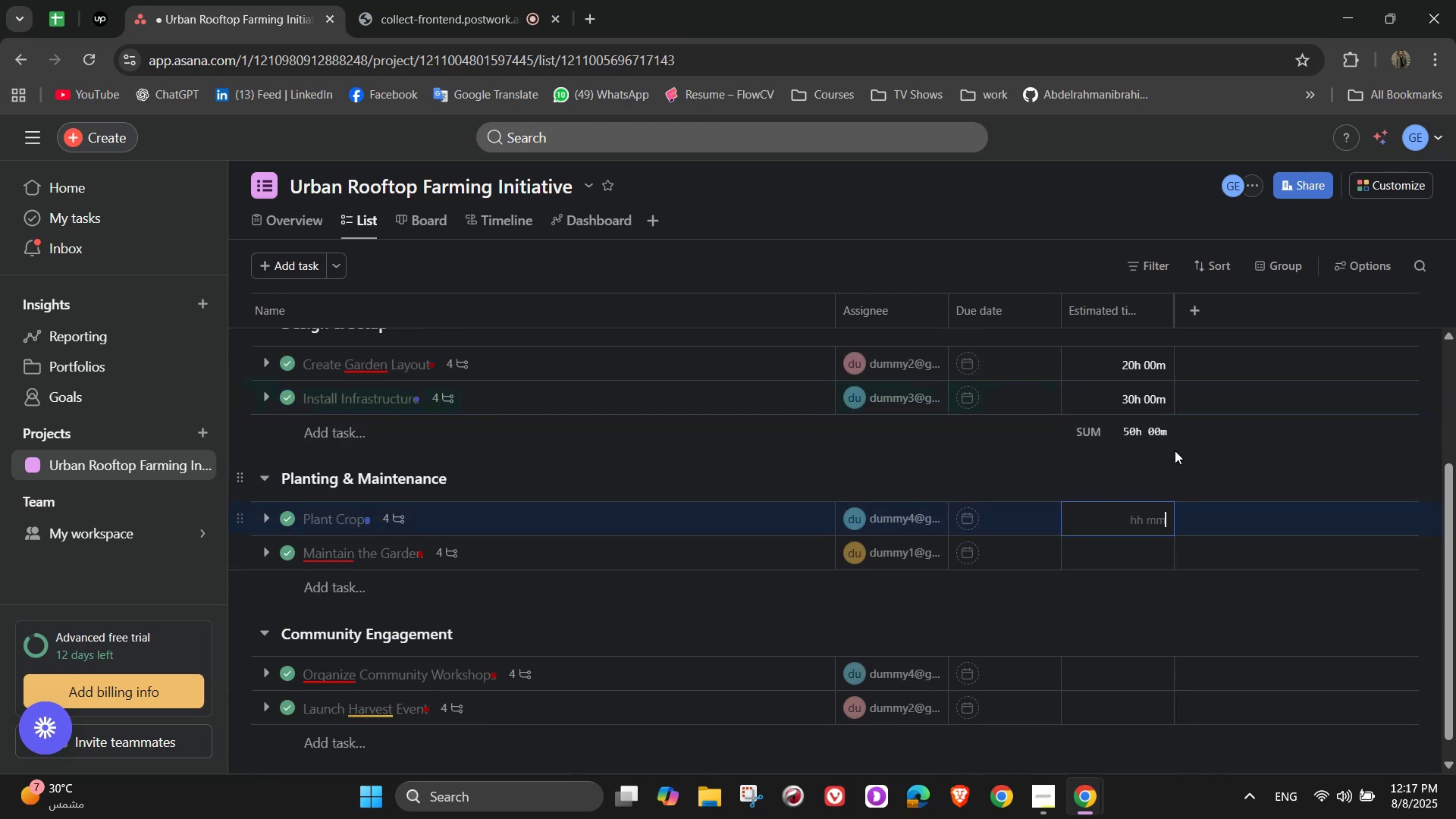 
scroll: coordinate [1189, 444], scroll_direction: down, amount: 1.0
 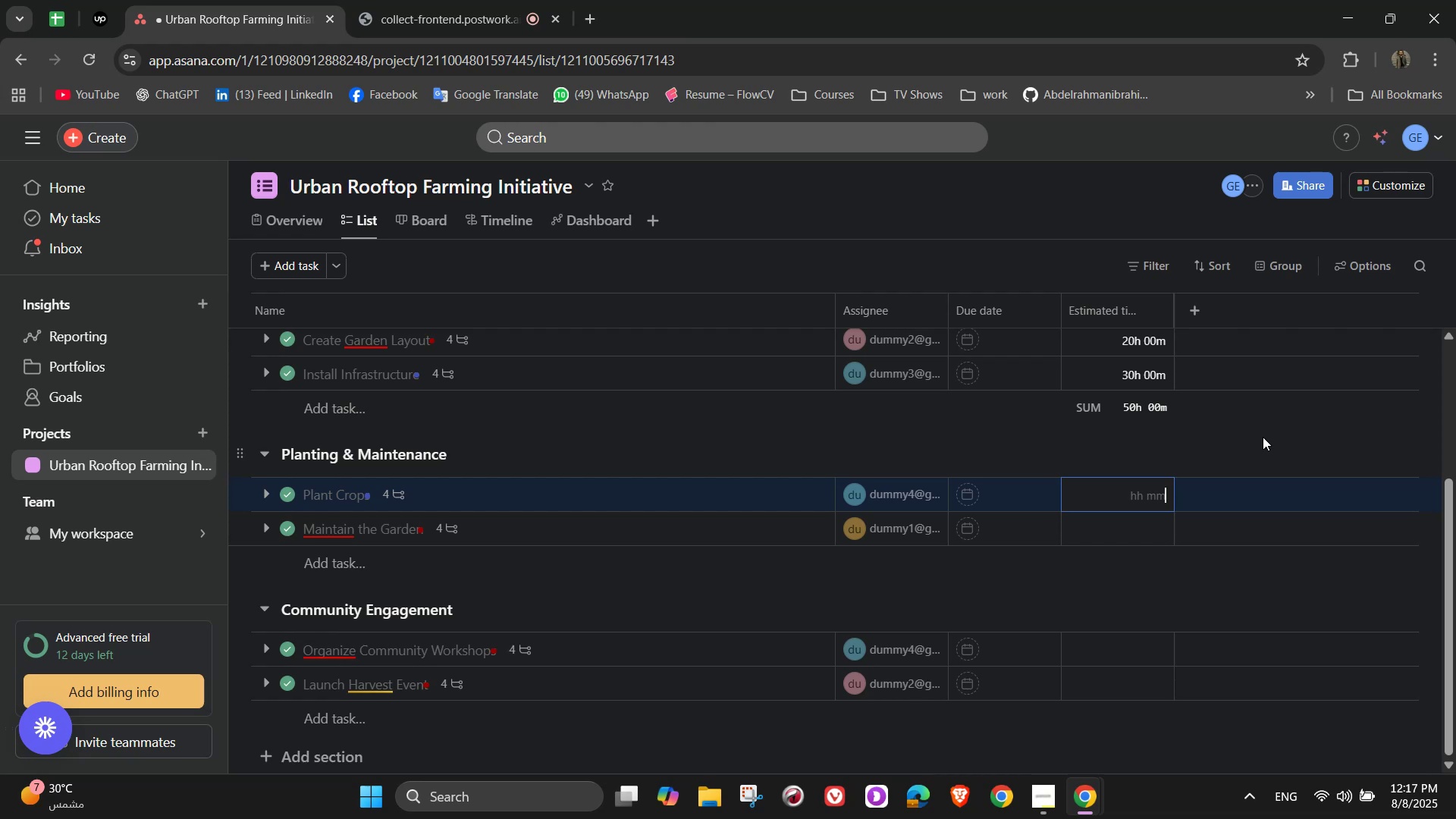 
wait(13.23)
 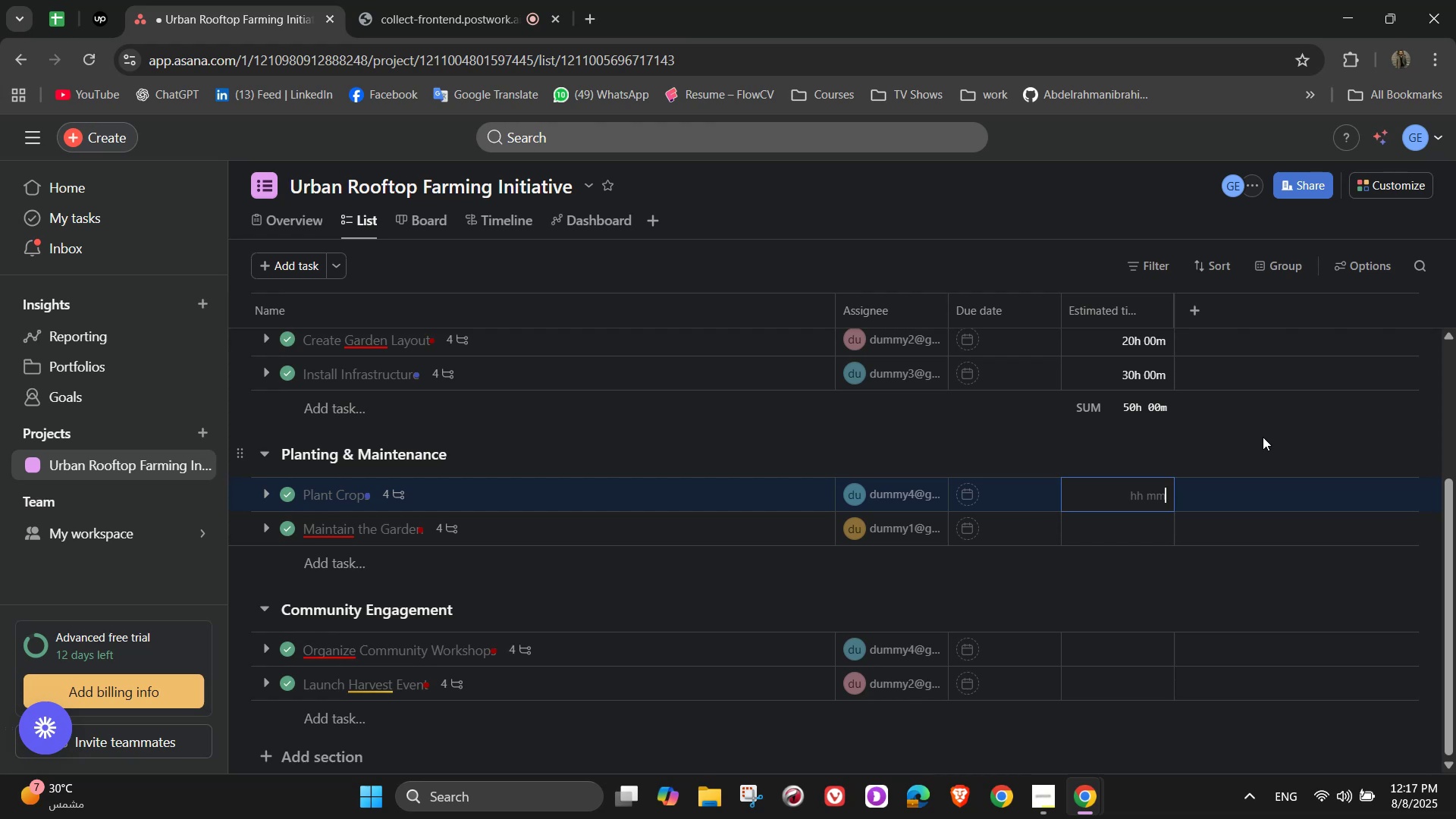 
left_click_drag(start_coordinate=[1116, 366], to_coordinate=[1139, 375])
 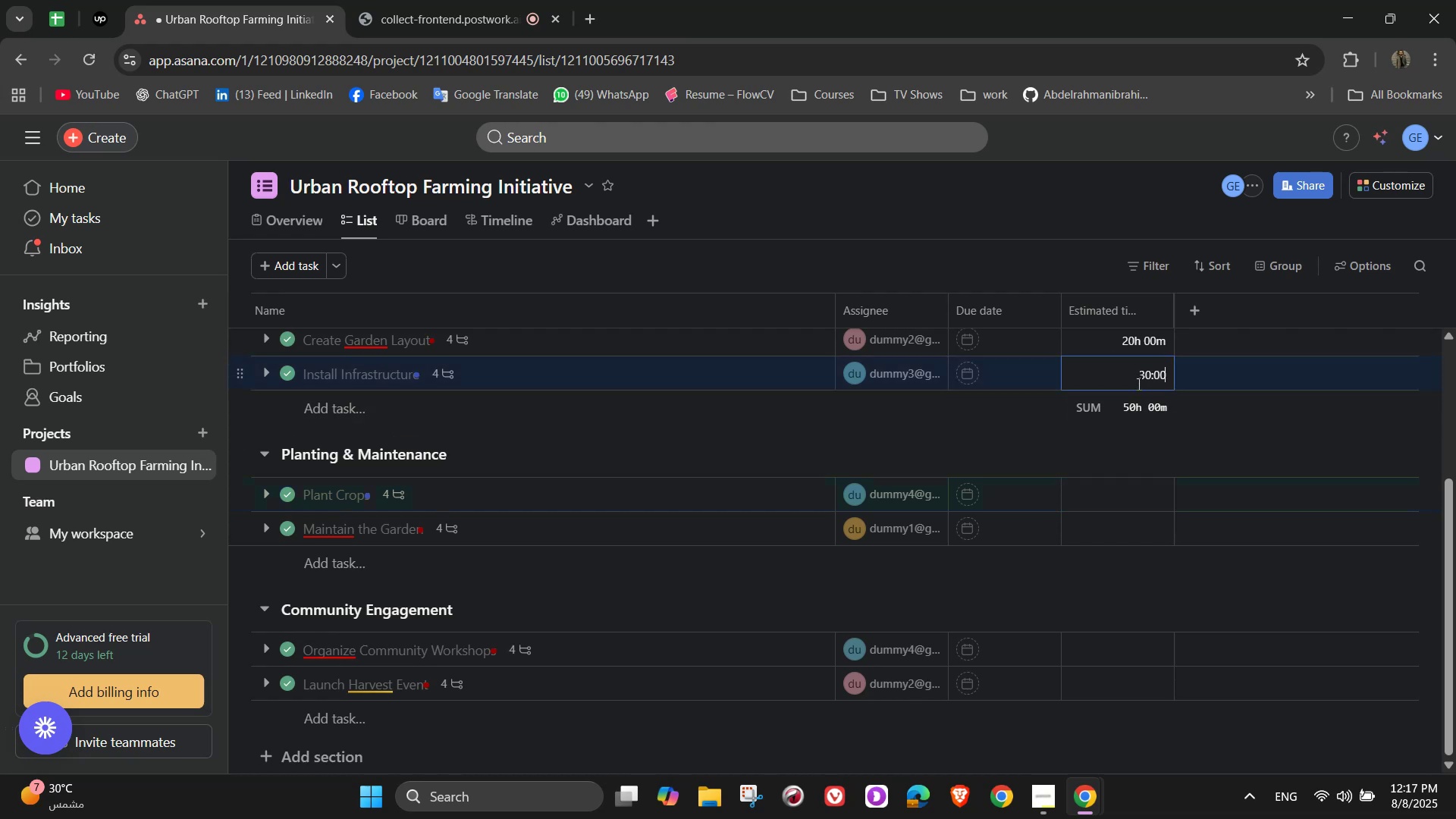 
left_click_drag(start_coordinate=[1139, 378], to_coordinate=[1147, 373])
 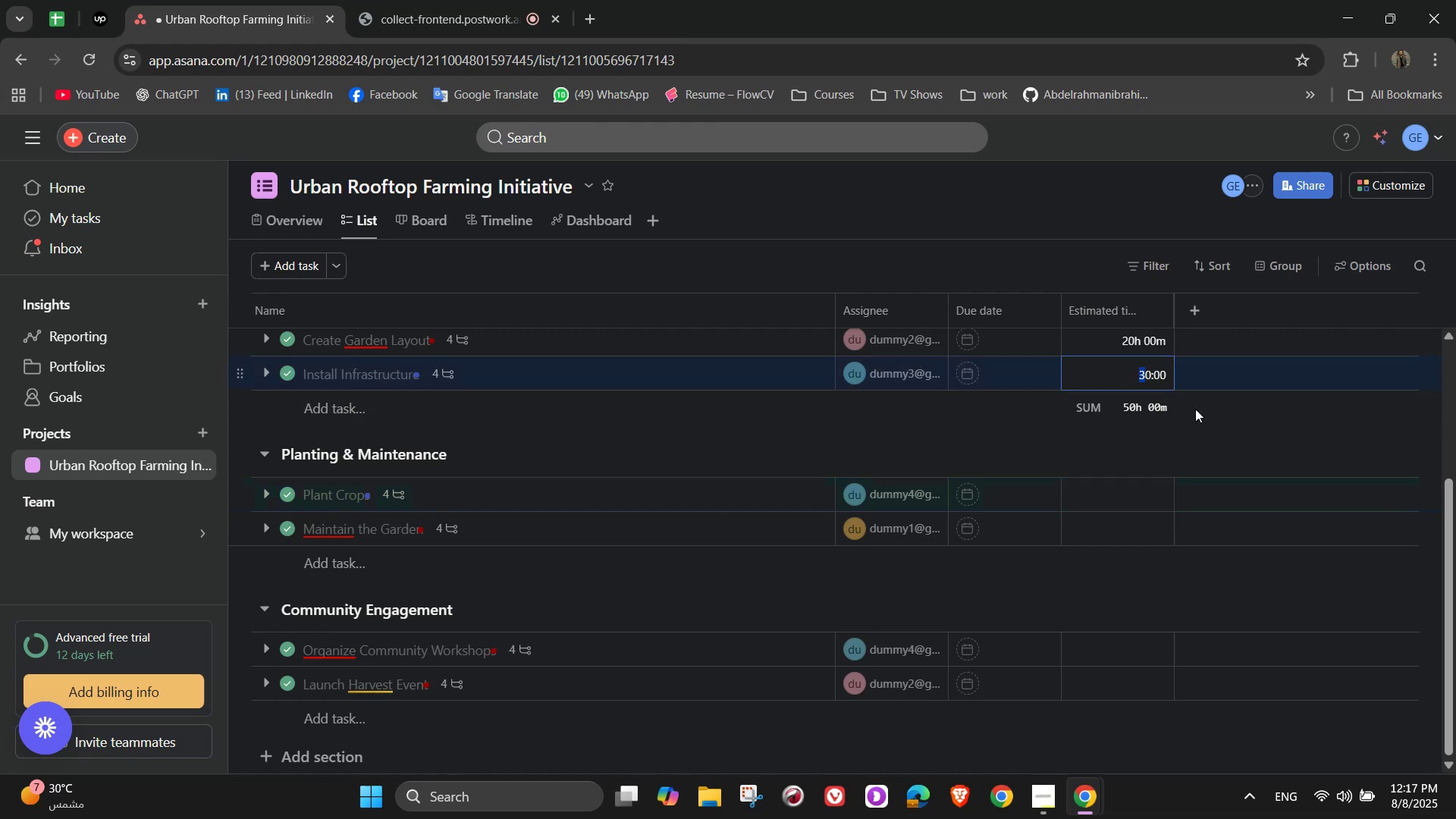 
key(Numpad5)
 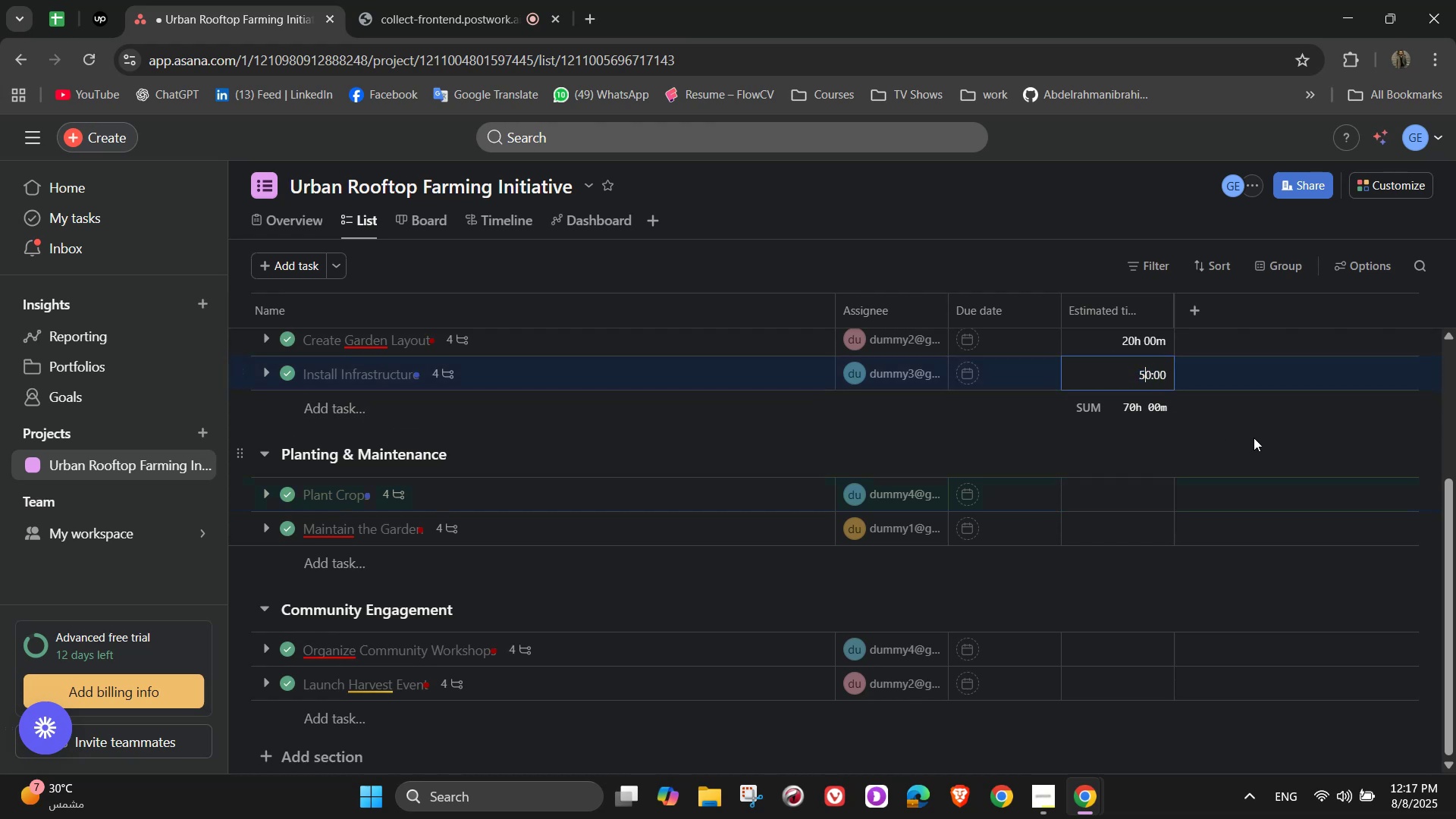 
scroll: coordinate [1236, 432], scroll_direction: up, amount: 1.0
 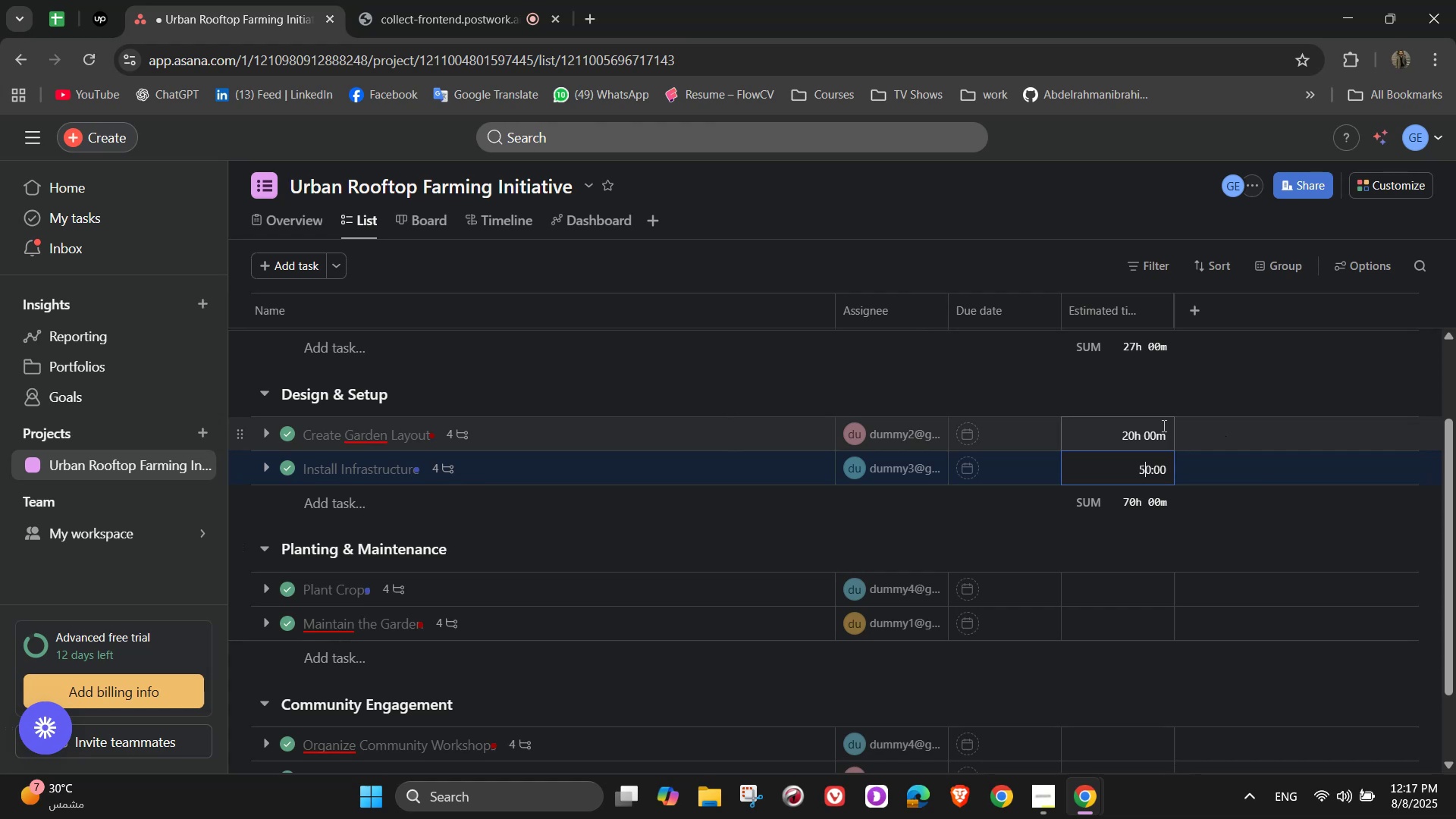 
left_click_drag(start_coordinate=[1123, 440], to_coordinate=[1131, 440])
 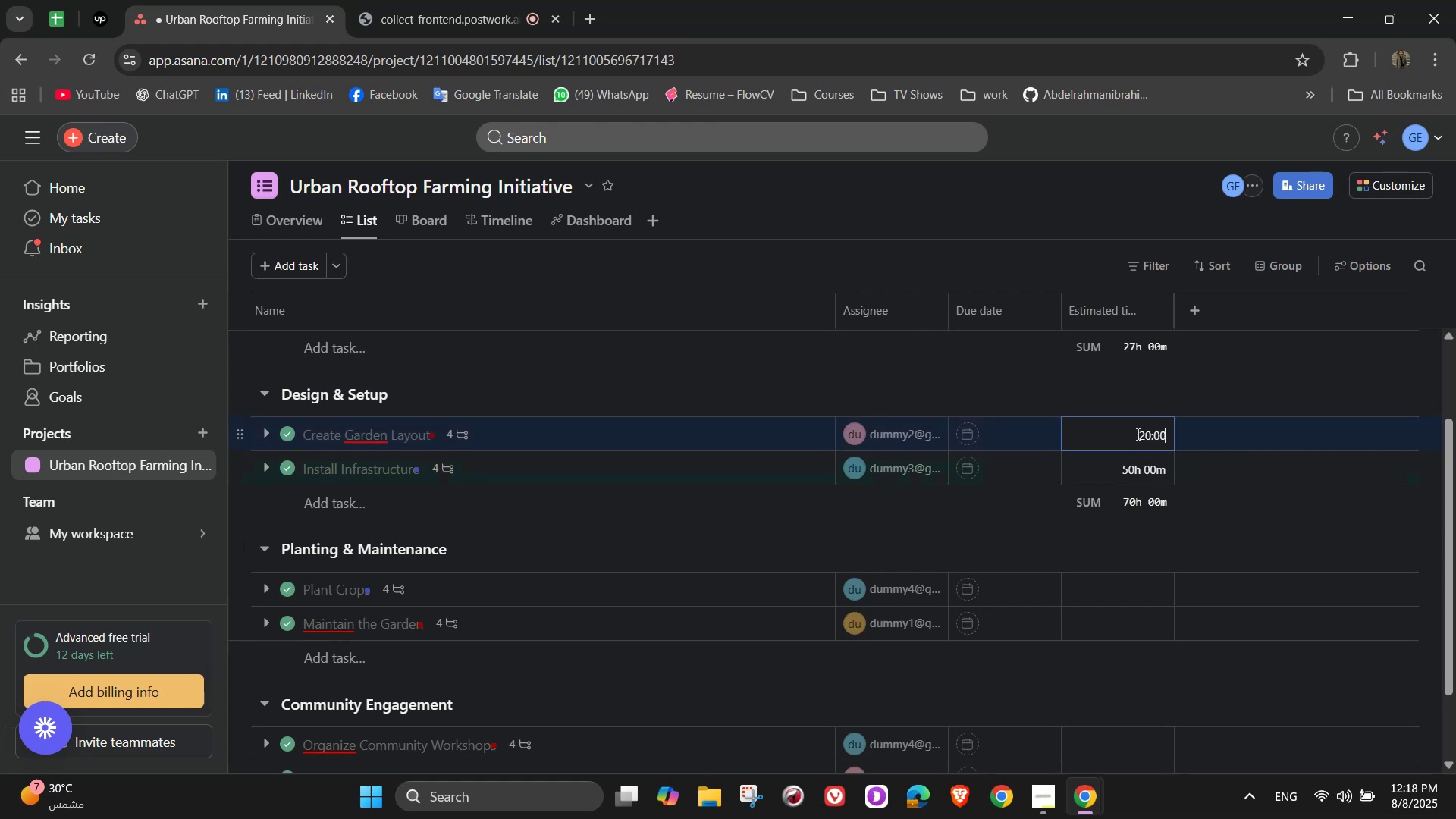 
left_click_drag(start_coordinate=[1146, 435], to_coordinate=[1140, 435])
 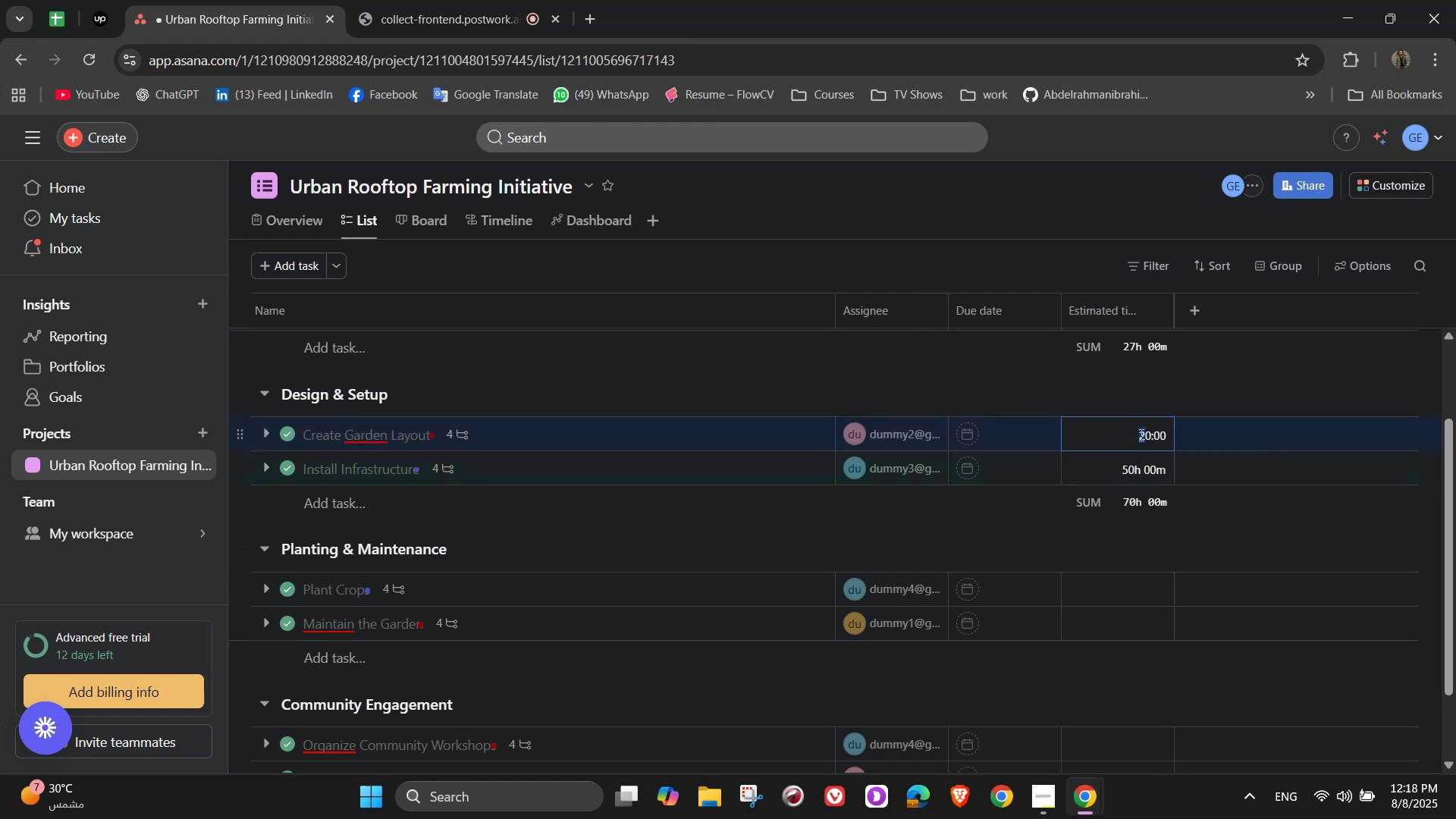 
key(Numpad3)
 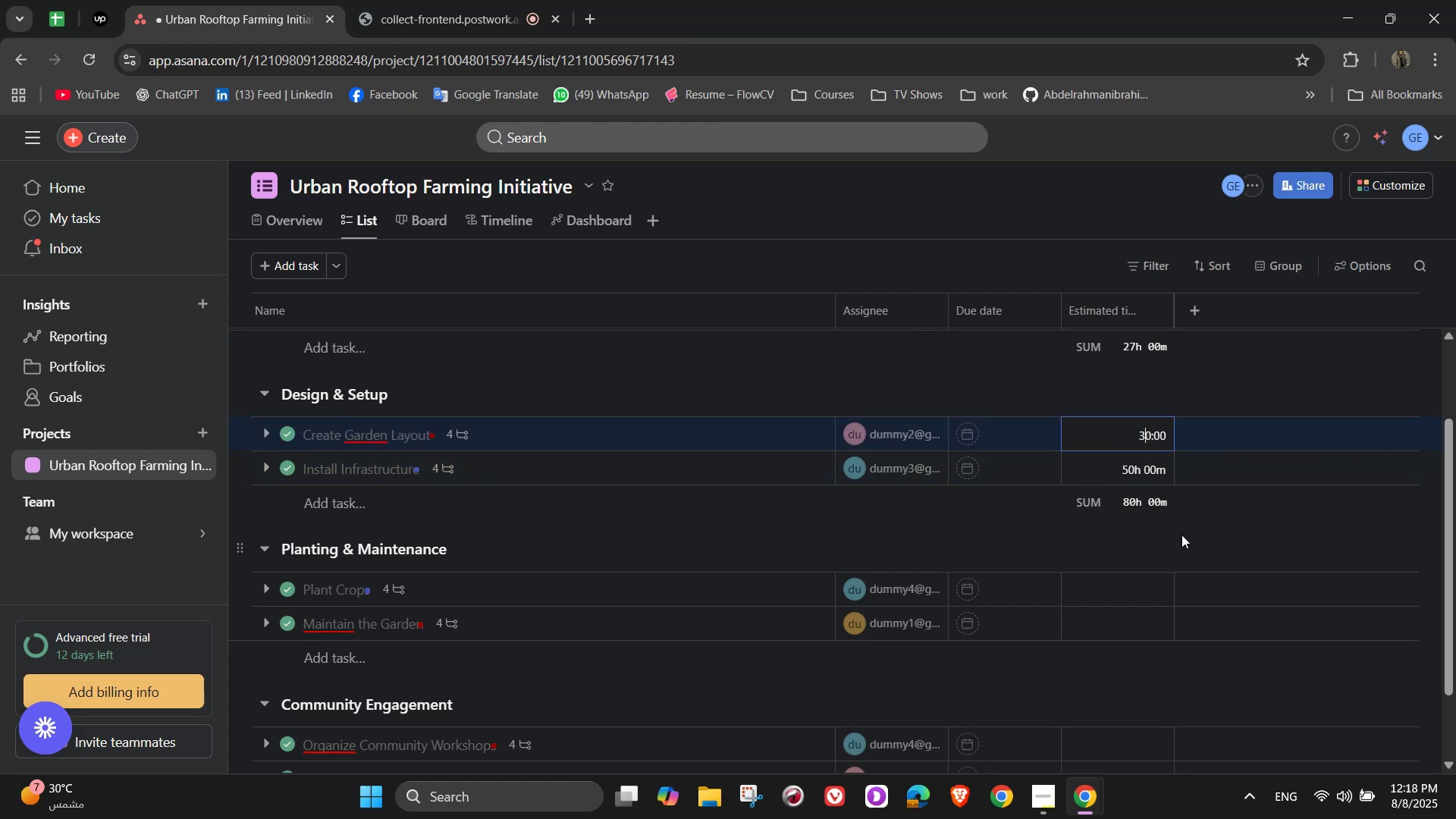 
scroll: coordinate [1181, 535], scroll_direction: up, amount: 2.0
 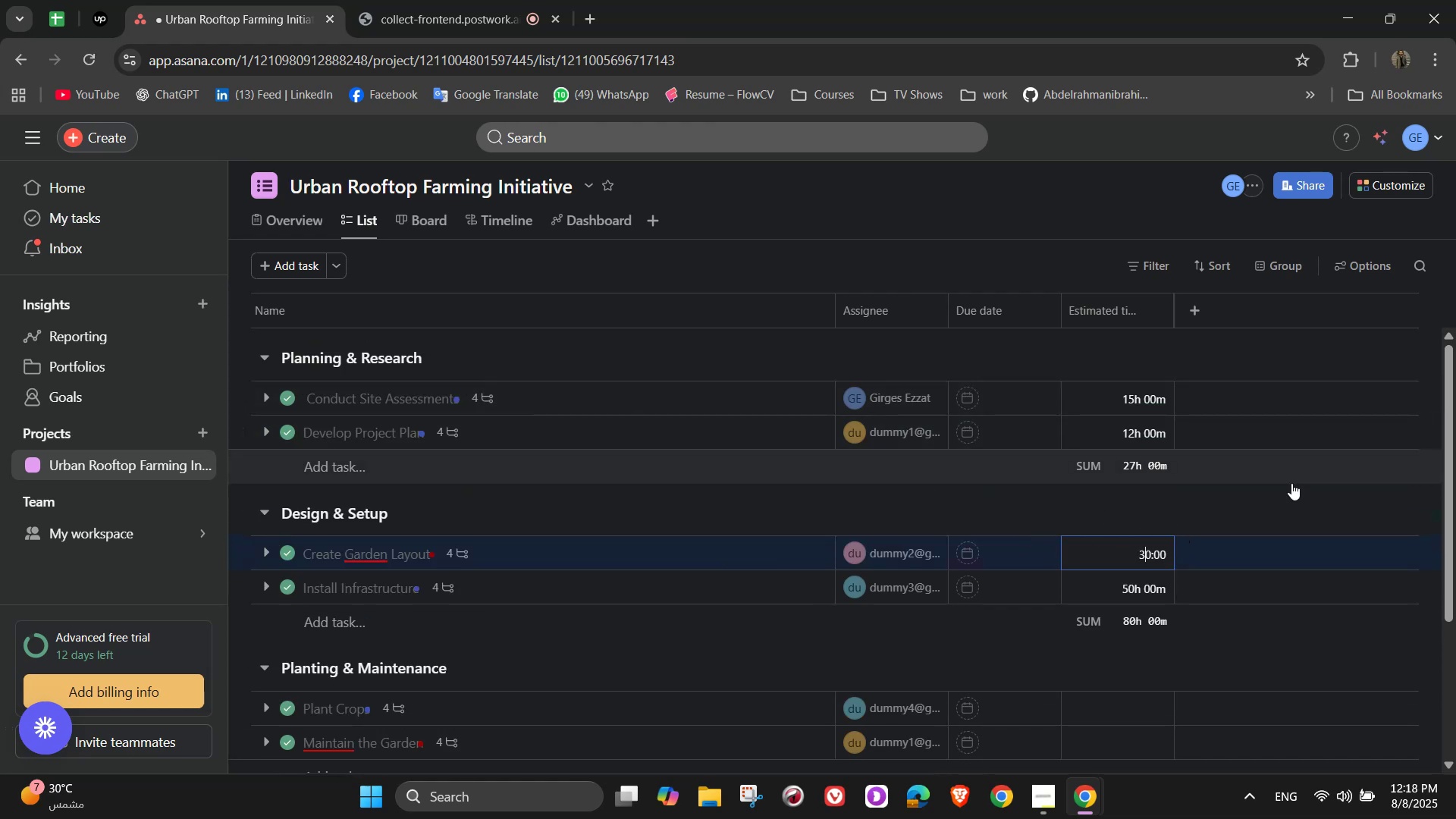 
wait(5.27)
 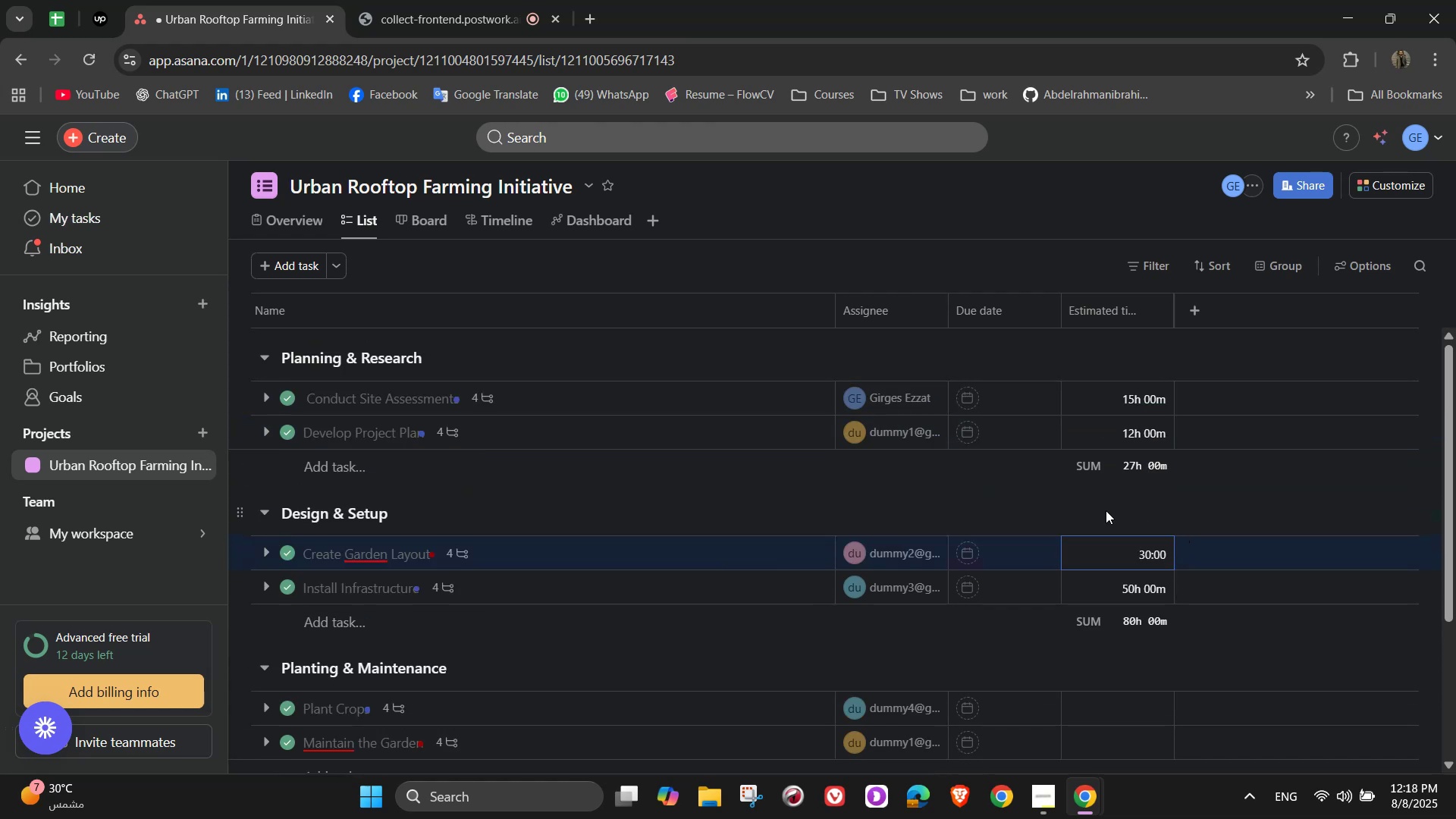 
scroll: coordinate [1291, 488], scroll_direction: down, amount: 2.0
 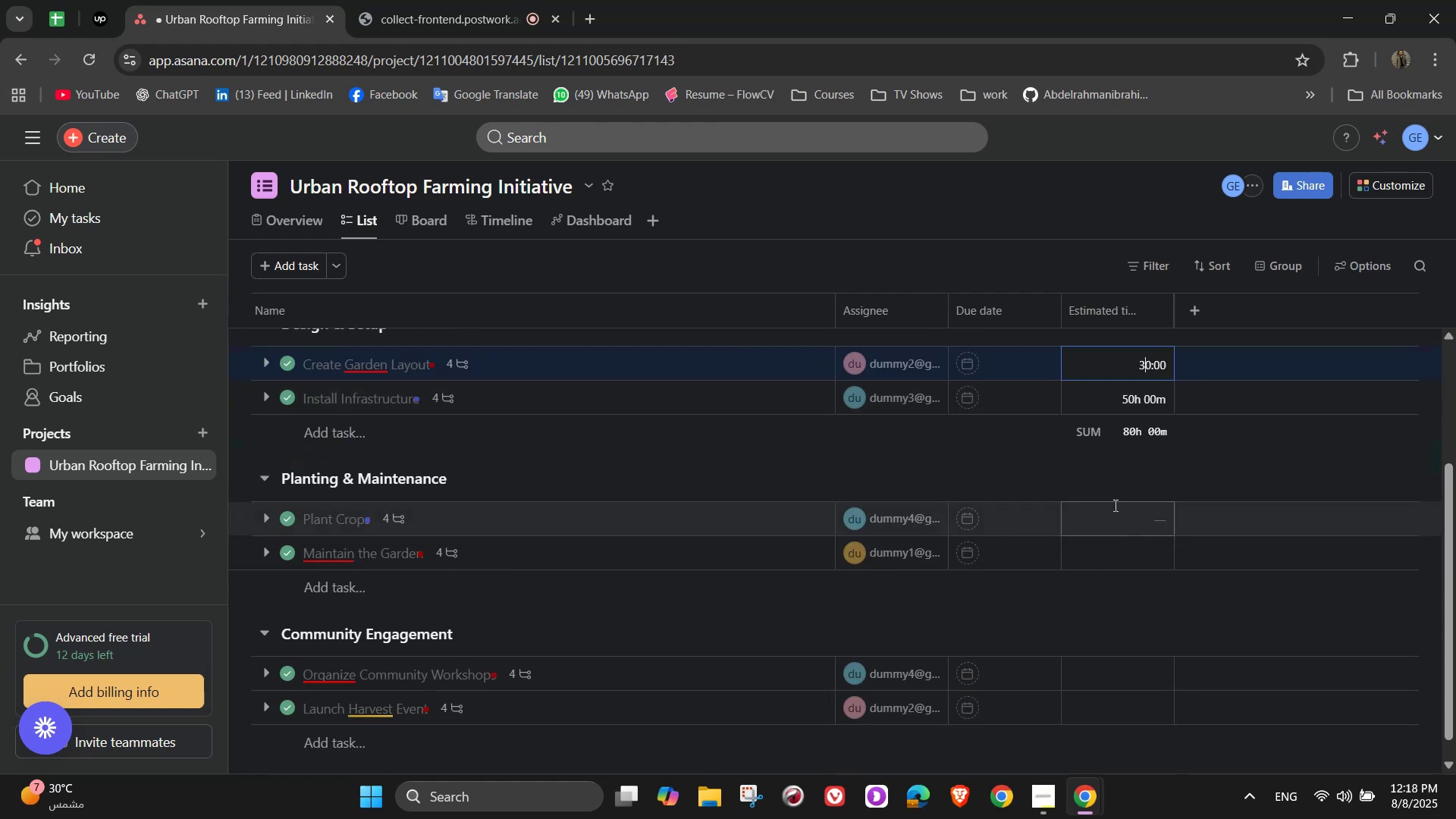 
left_click([1114, 506])
 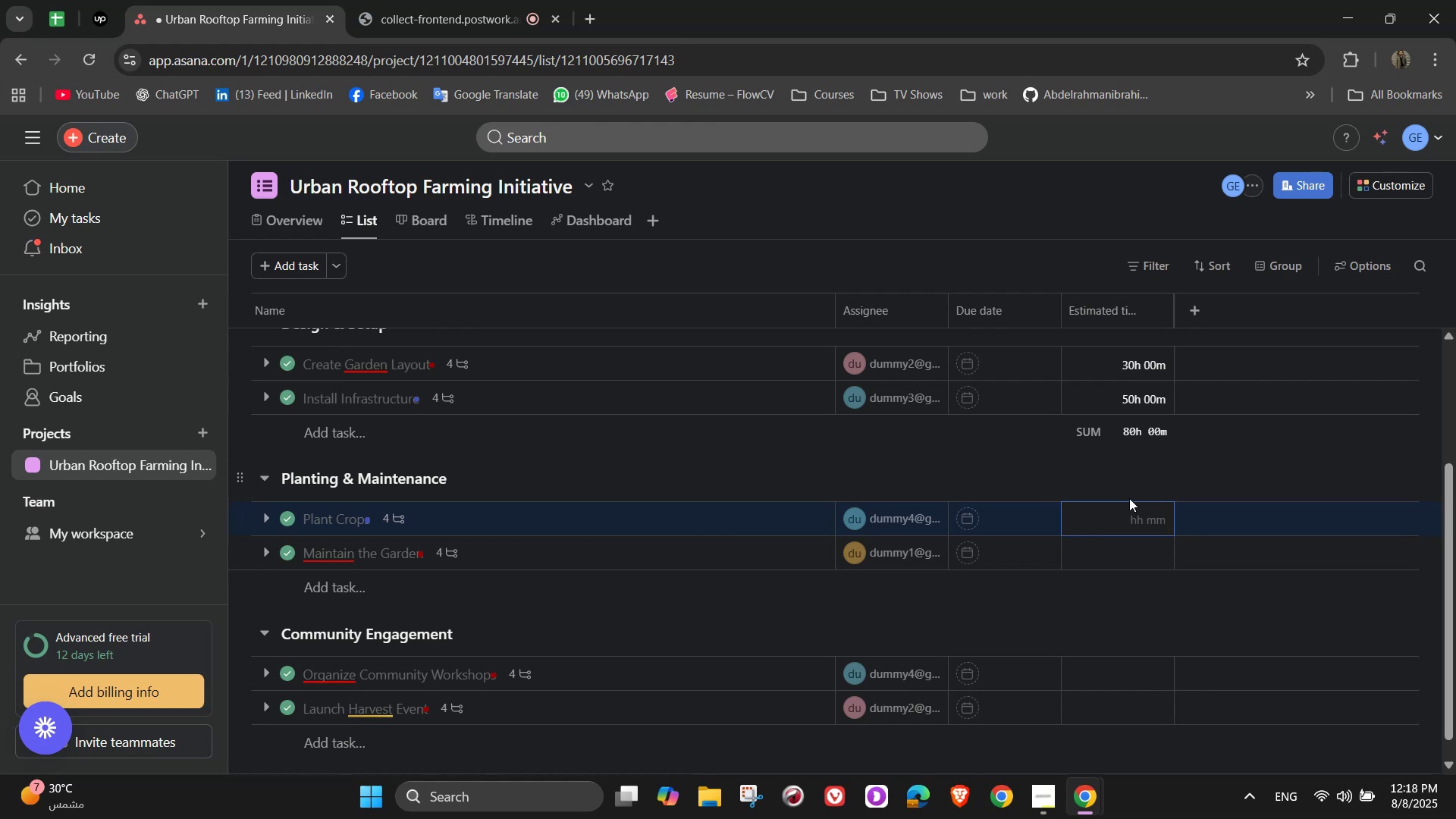 
wait(13.34)
 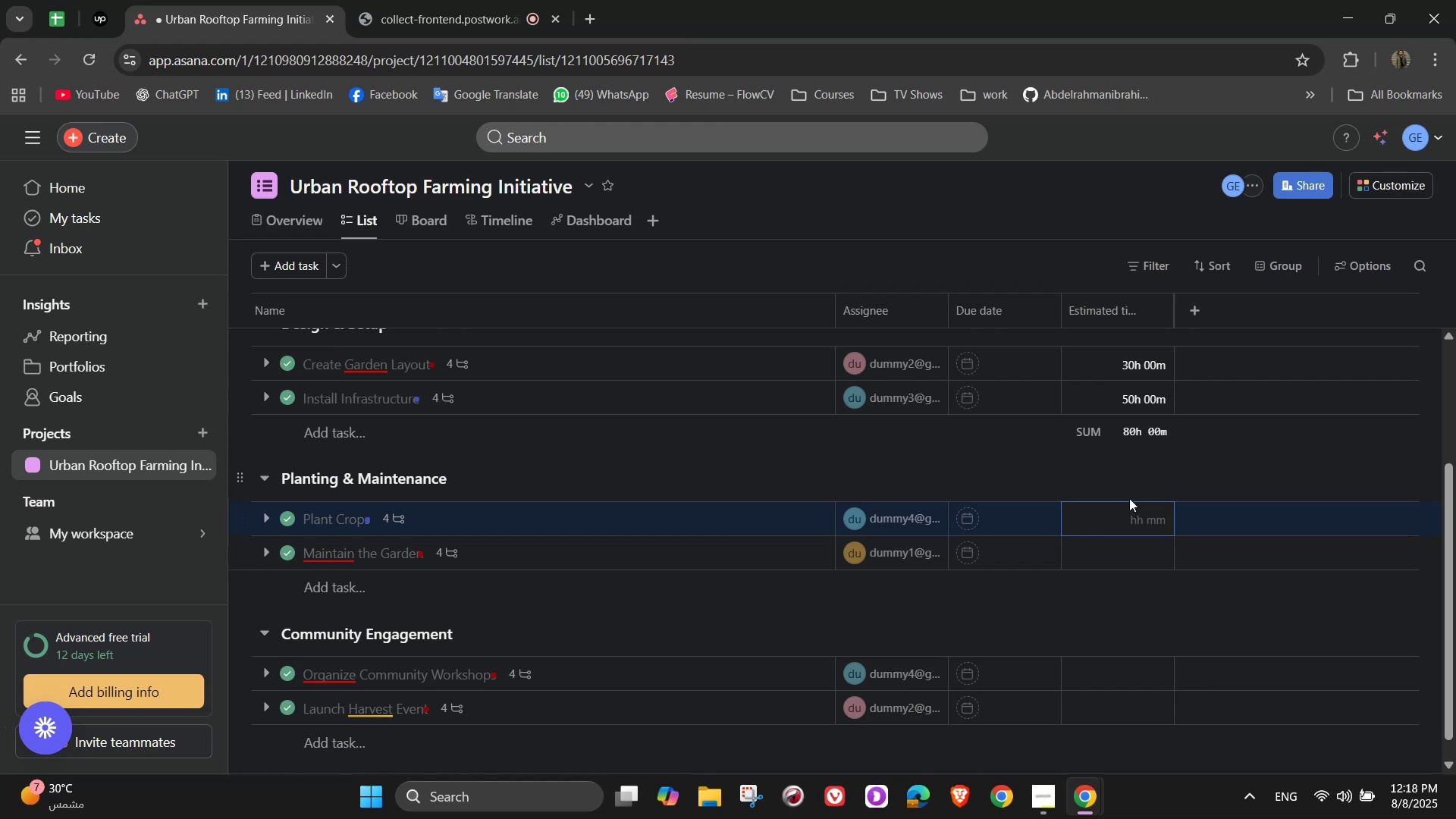 
key(Numpad6)
 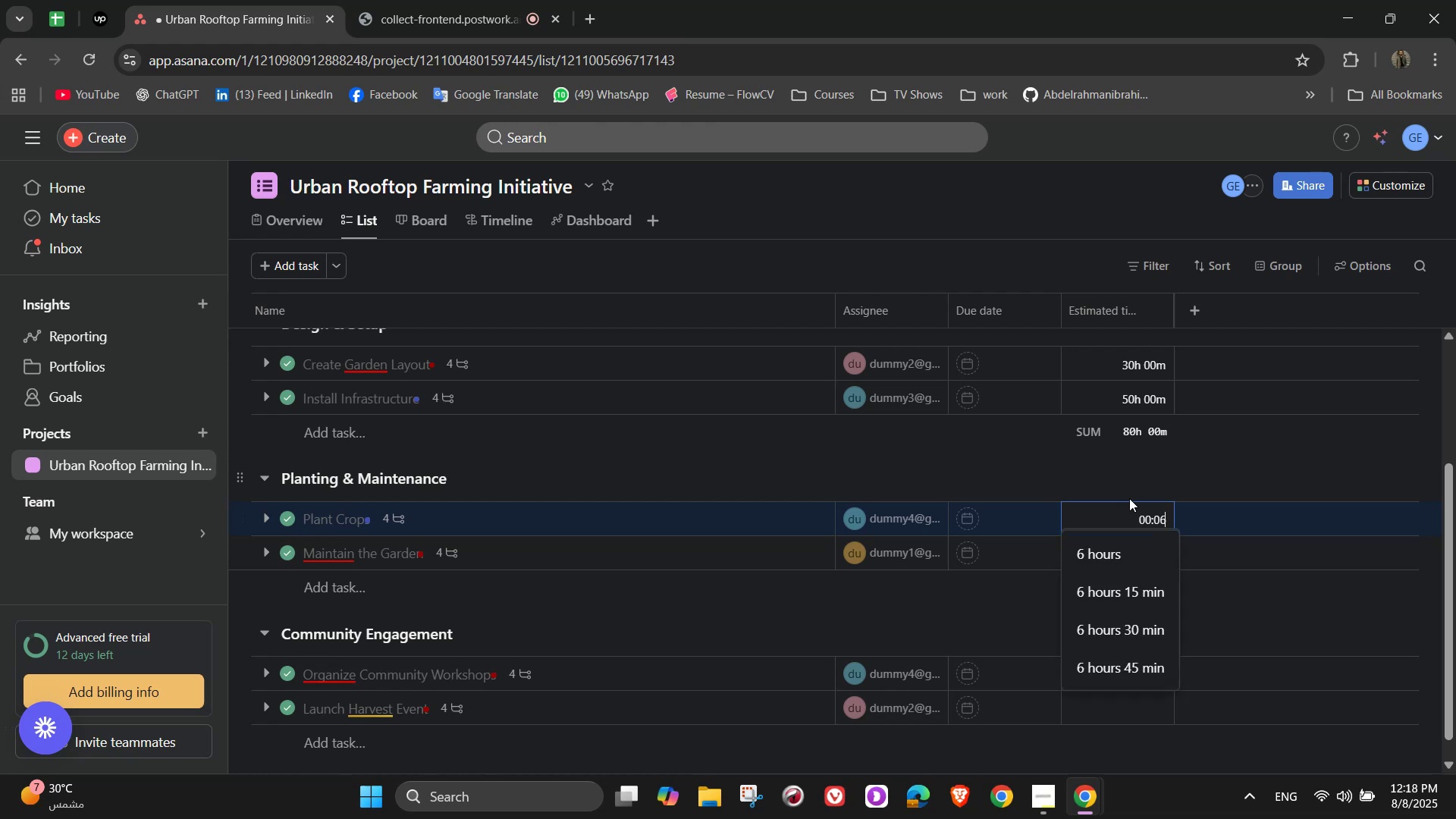 
key(Numpad0)
 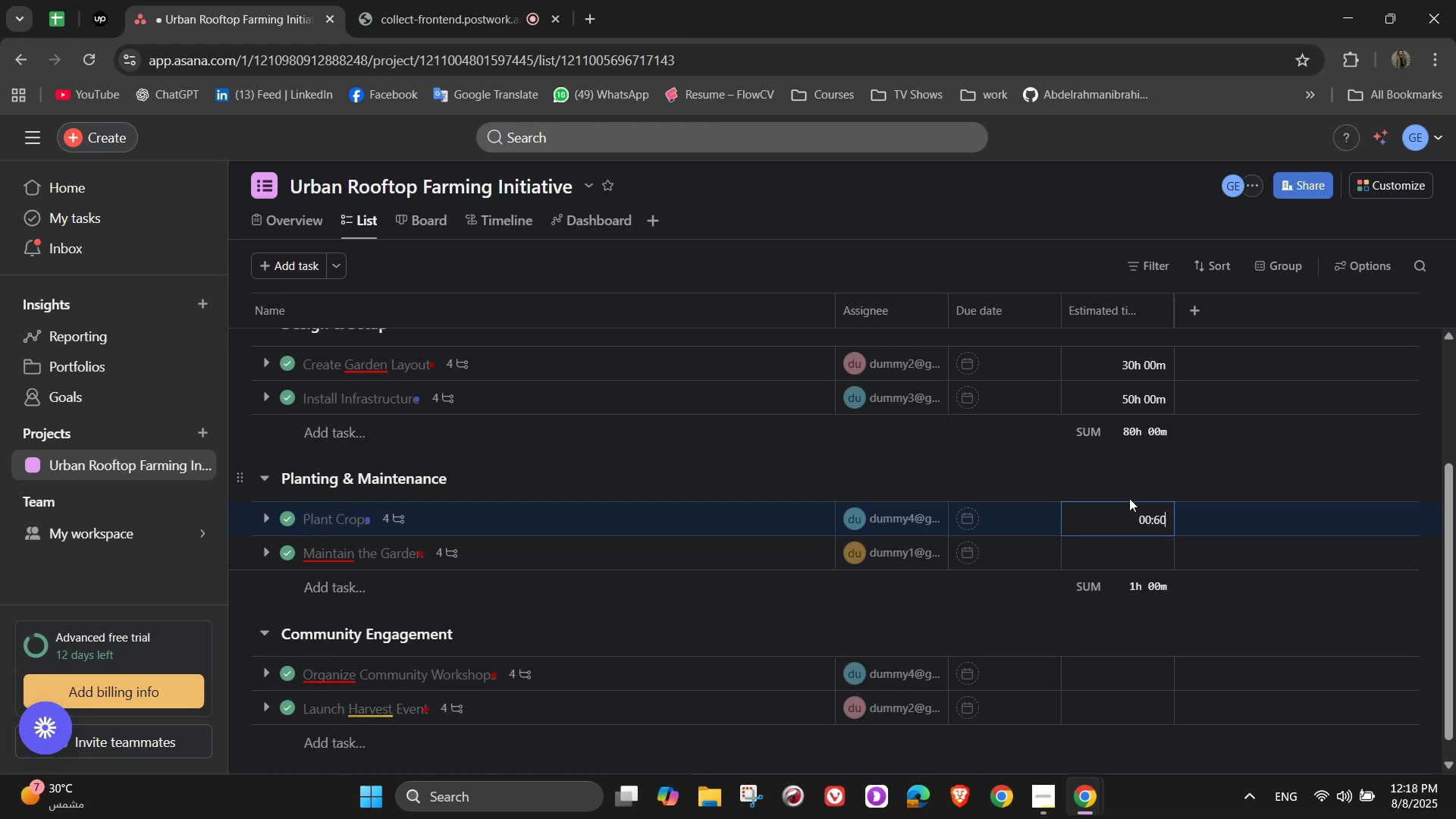 
key(Numpad0)
 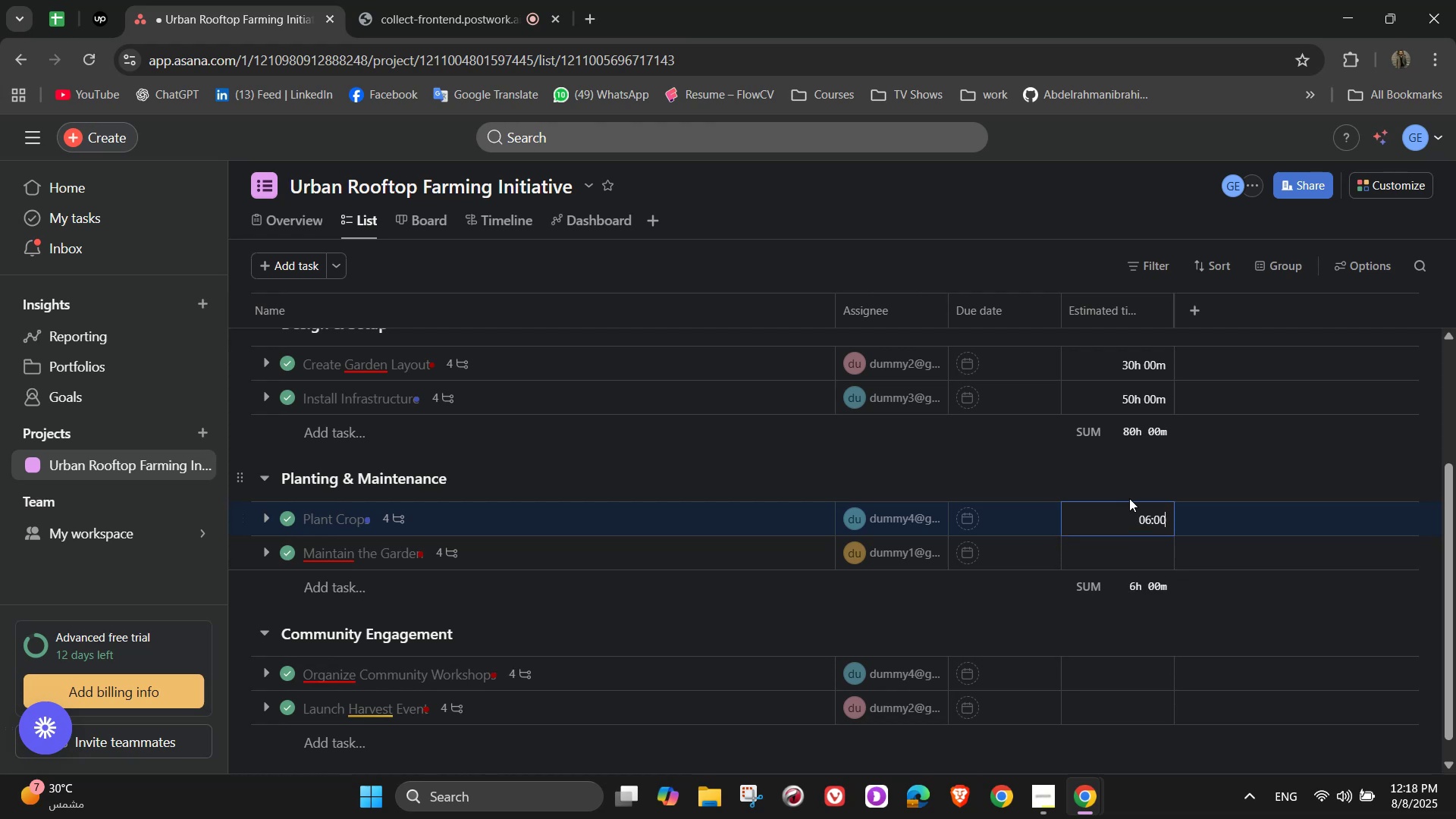 
key(Numpad0)
 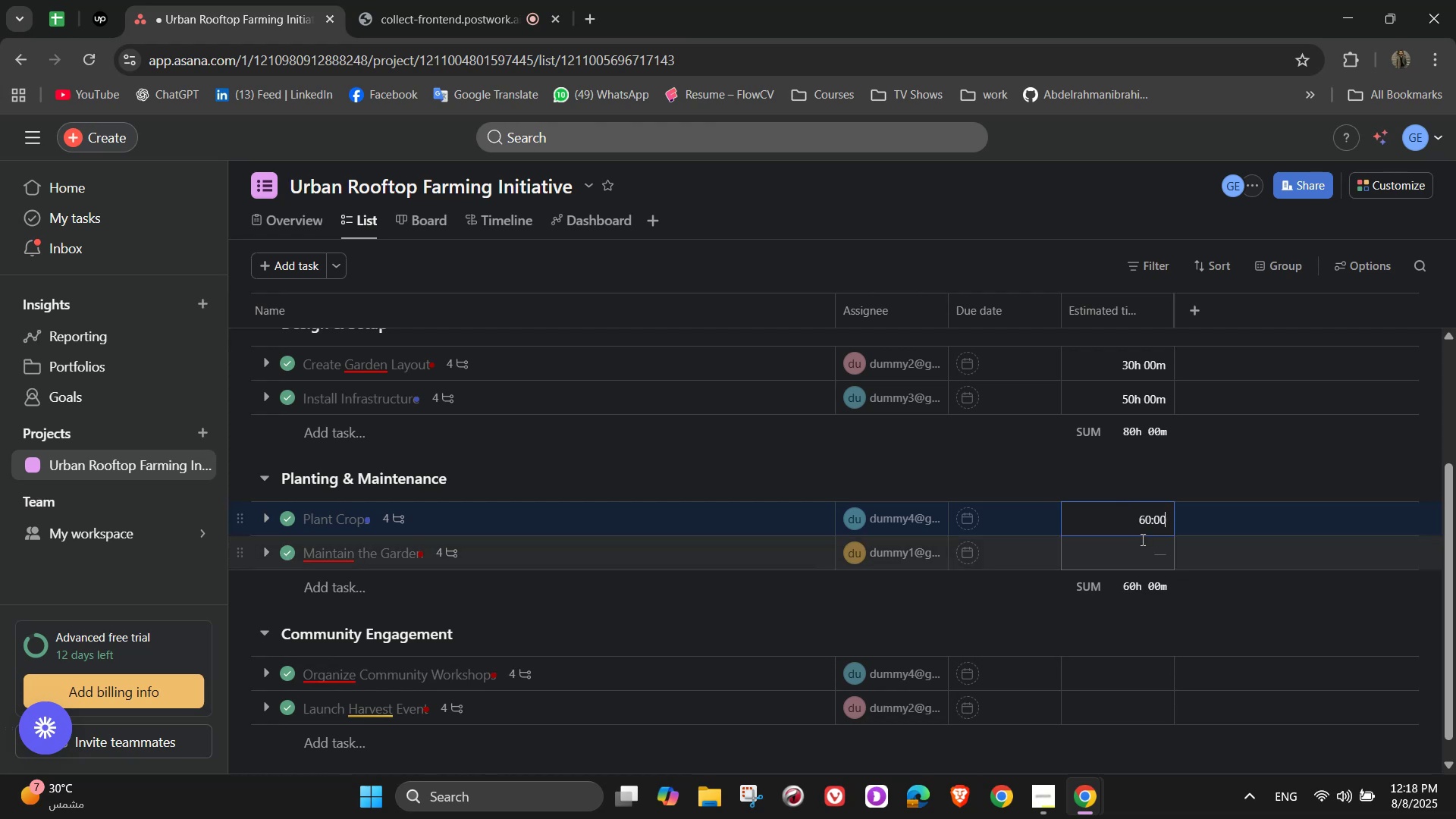 
left_click([1144, 545])
 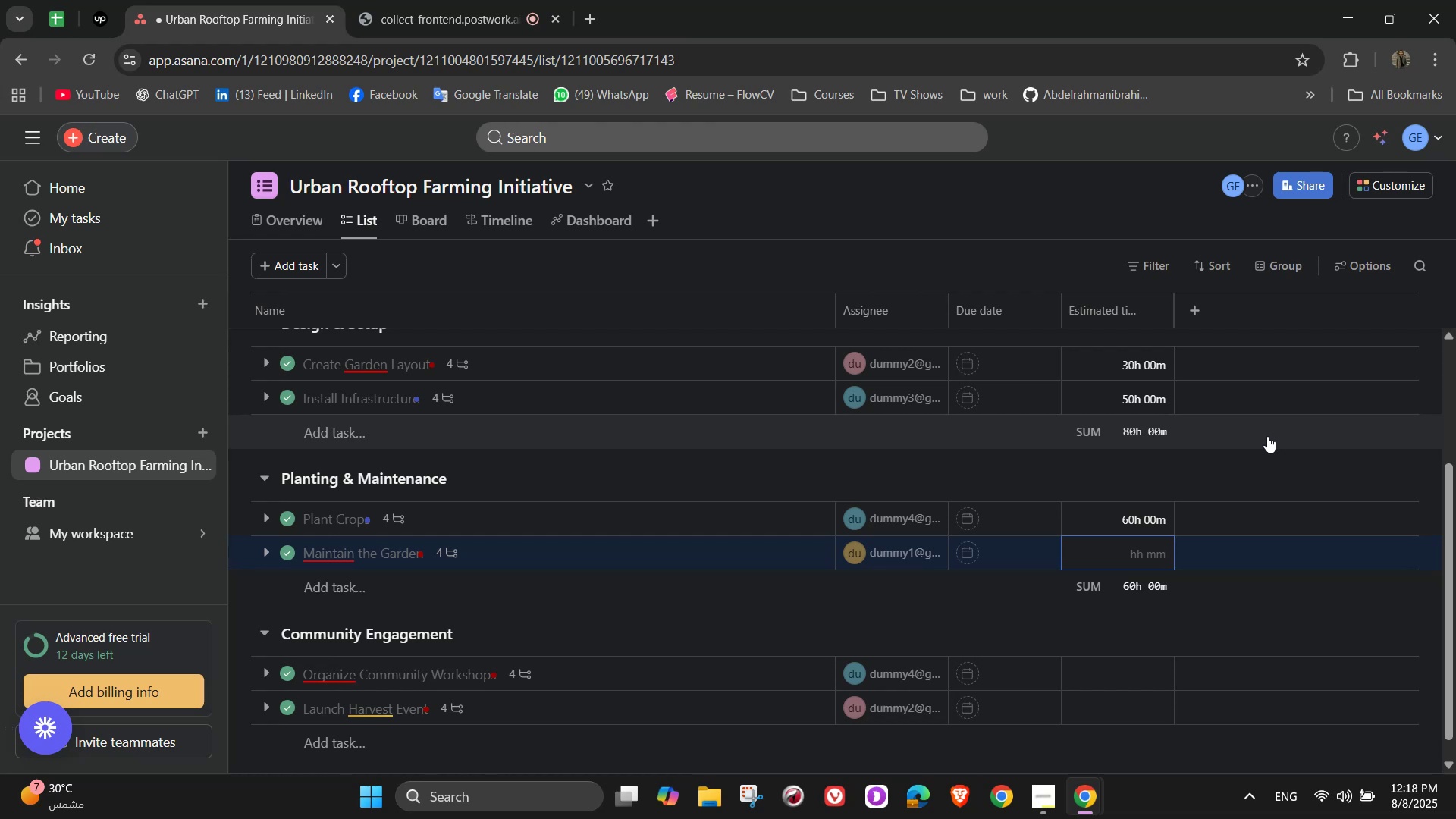 
wait(34.64)
 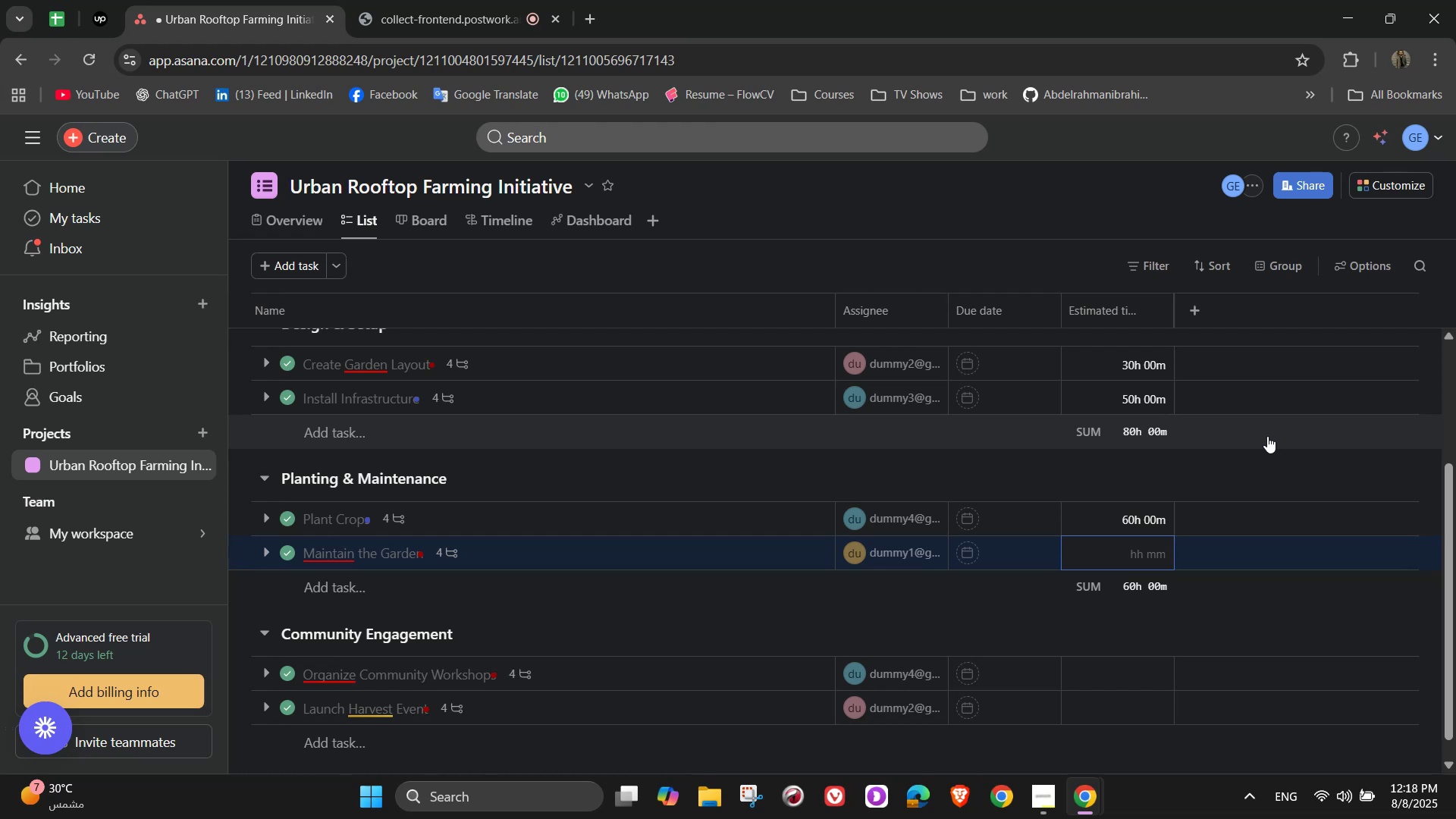 
key(Numpad2)
 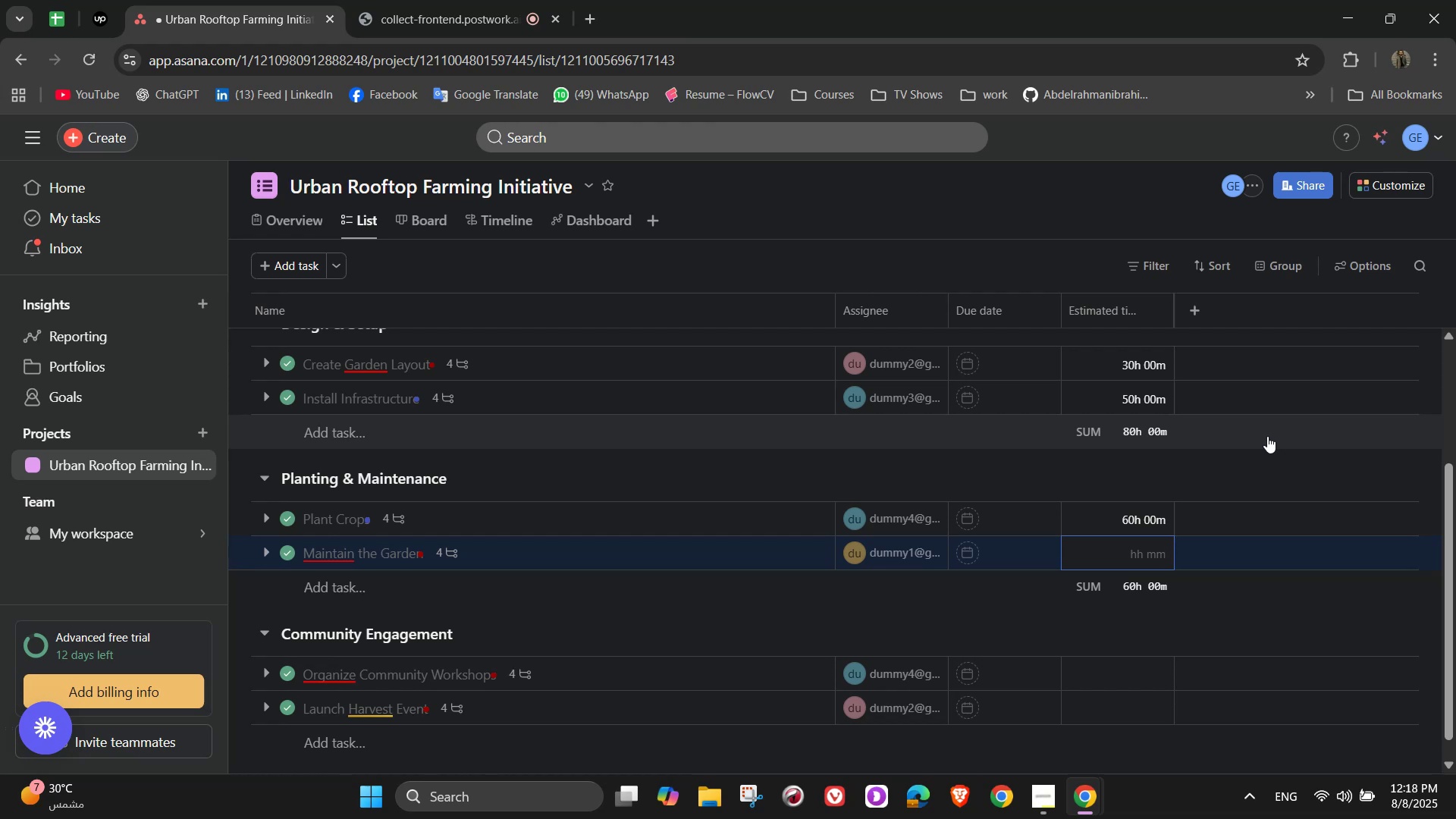 
key(Numpad5)
 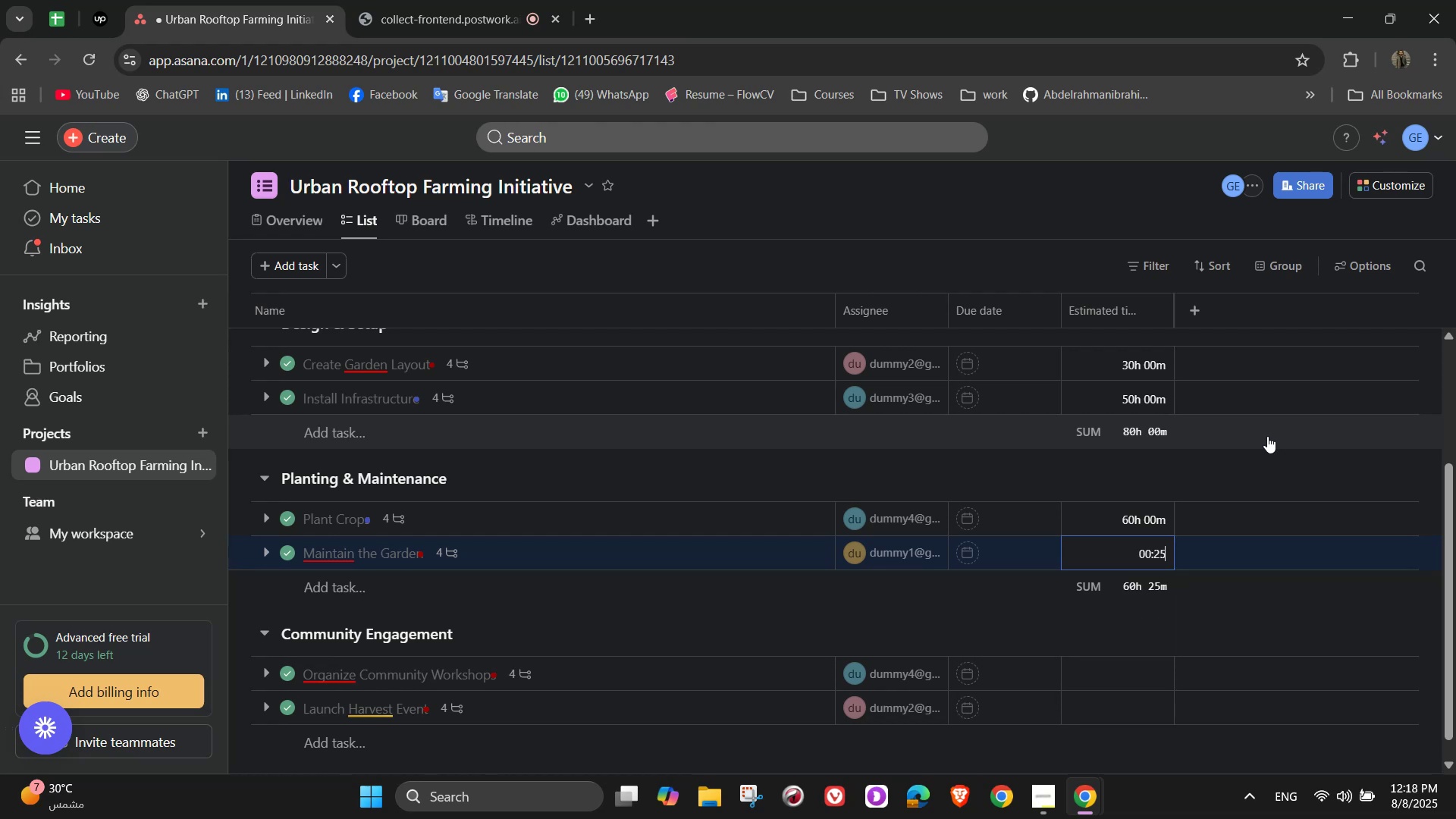 
key(Numpad0)
 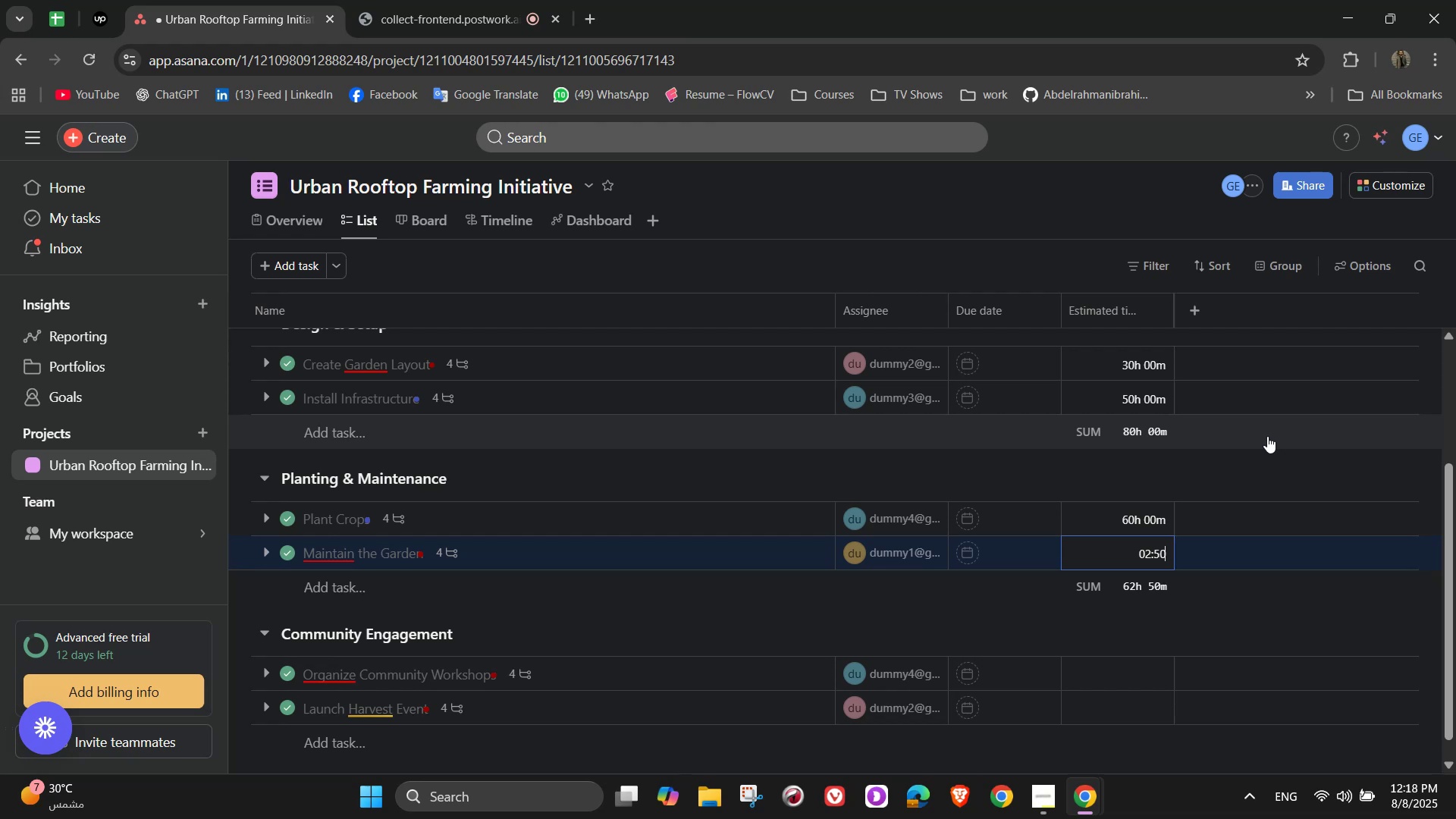 
key(Numpad0)
 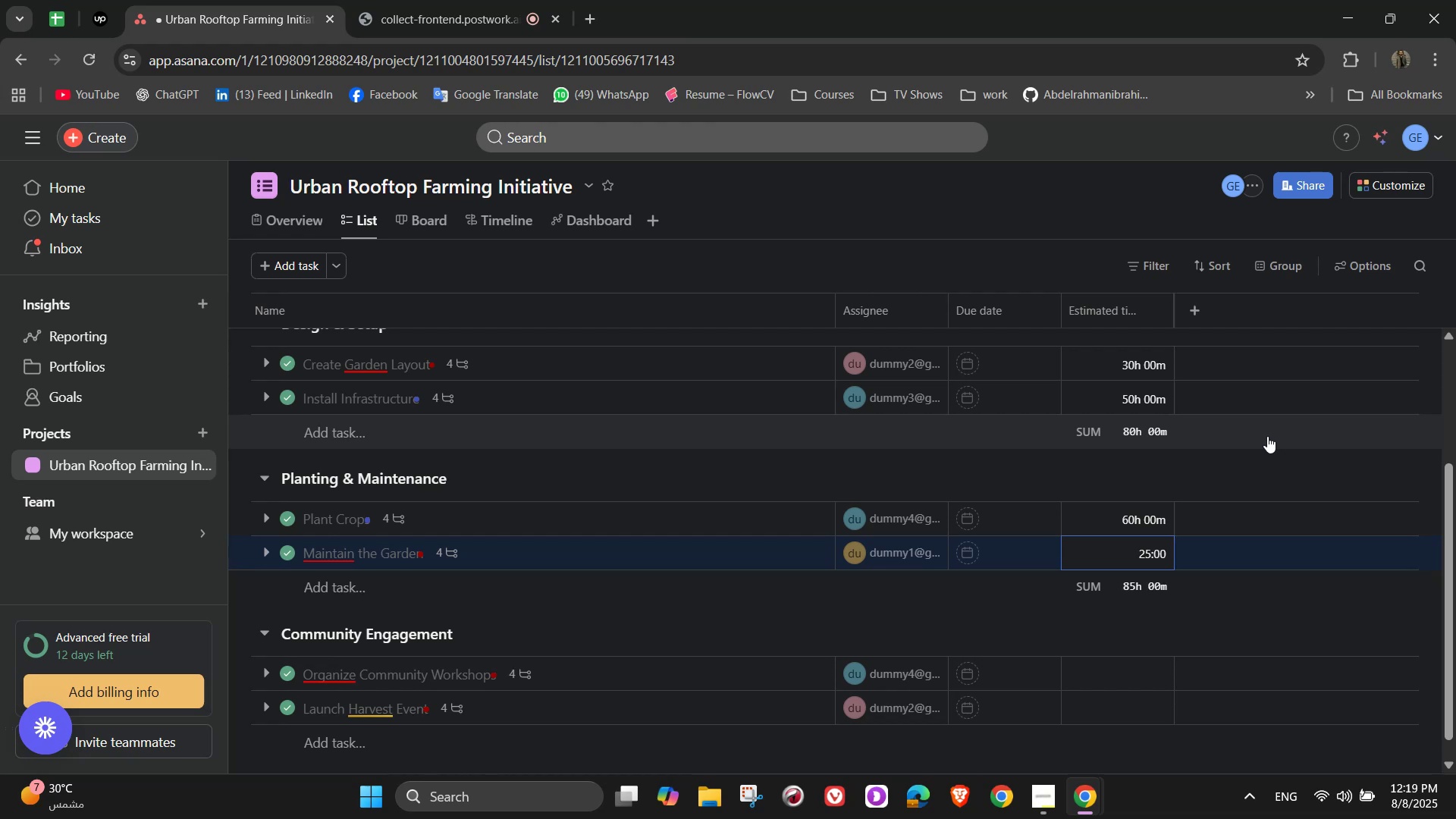 
scroll: coordinate [1237, 503], scroll_direction: down, amount: 2.0
 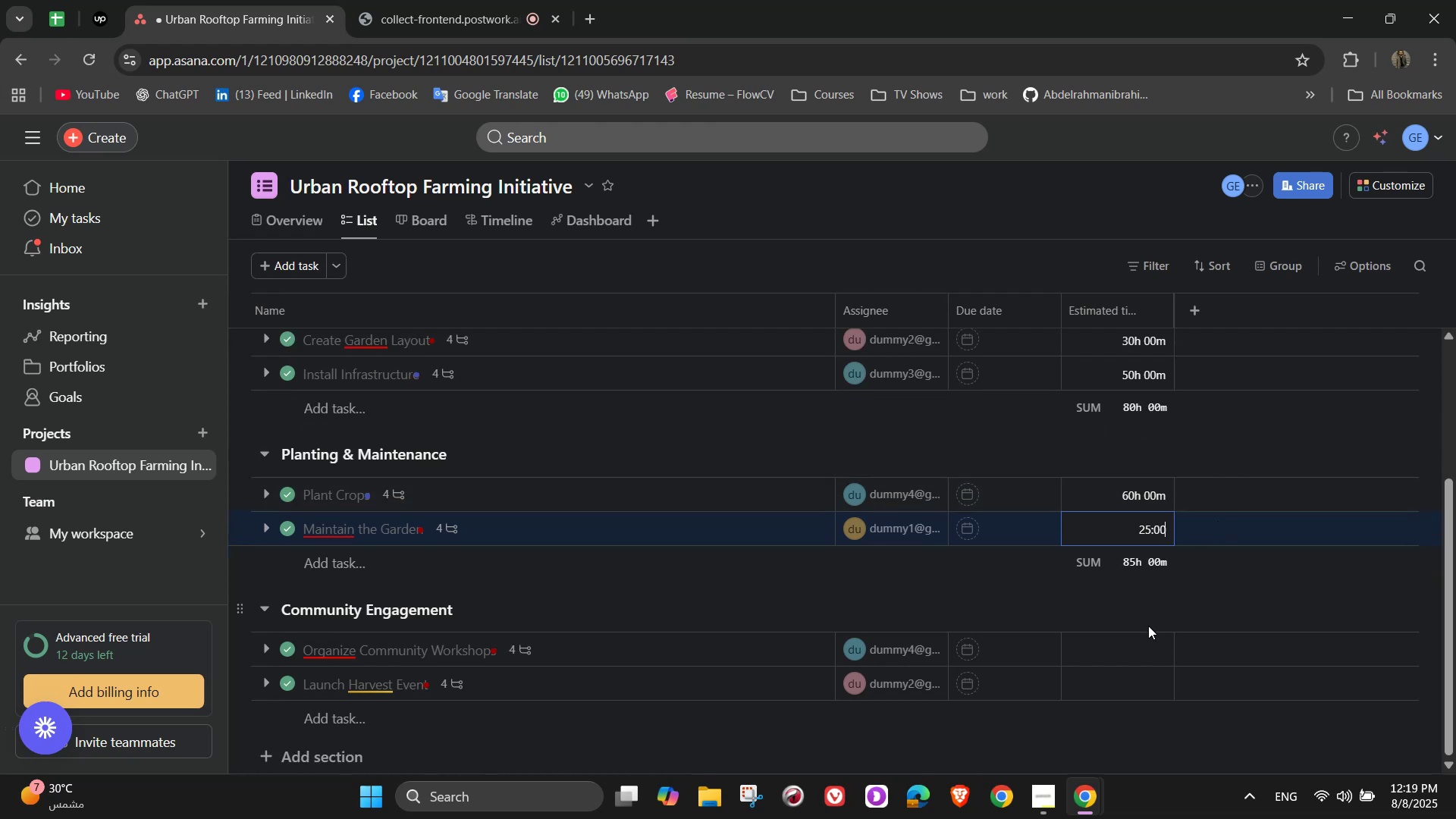 
left_click([1142, 640])
 